 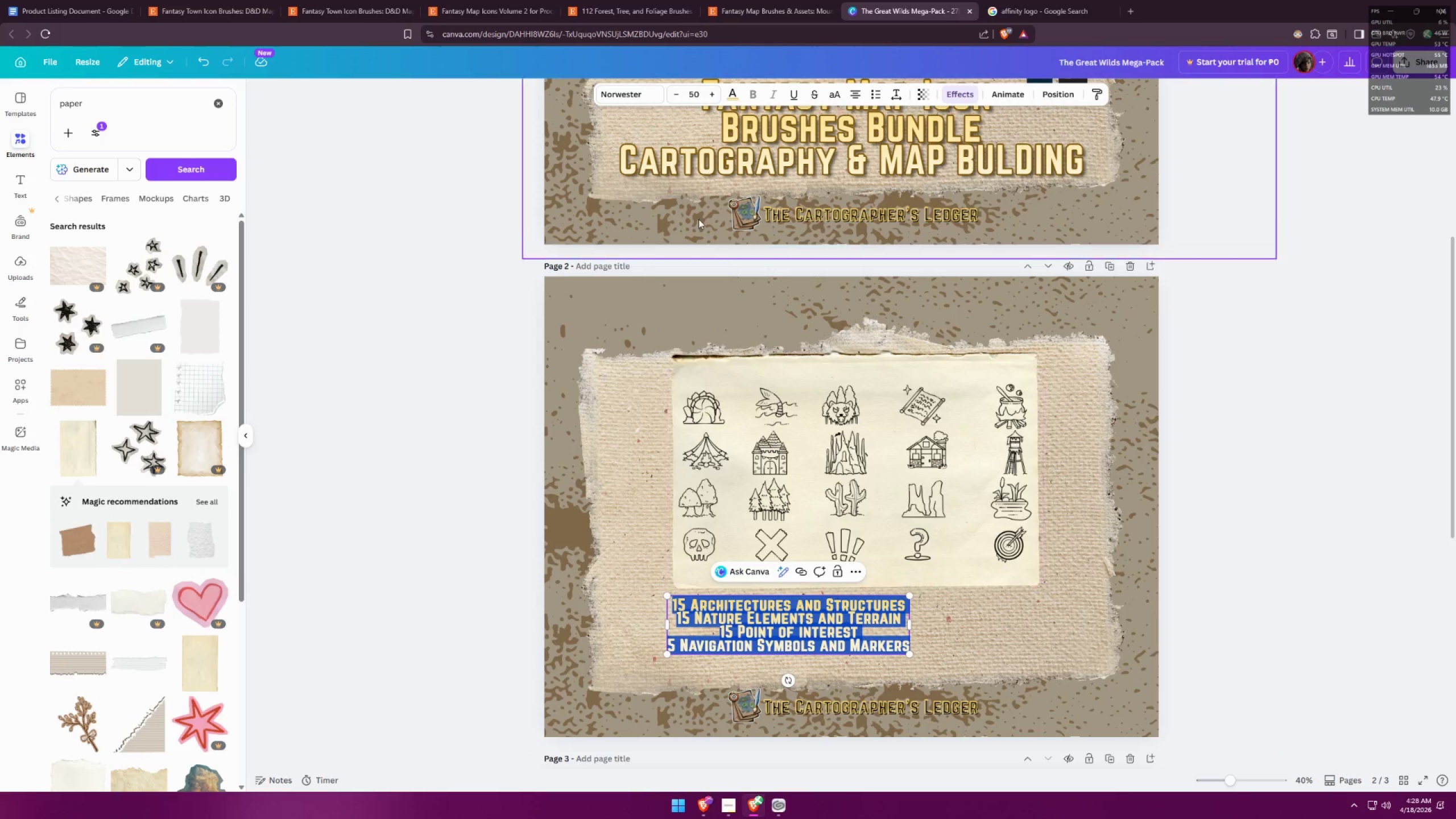 
left_click([694, 91])
 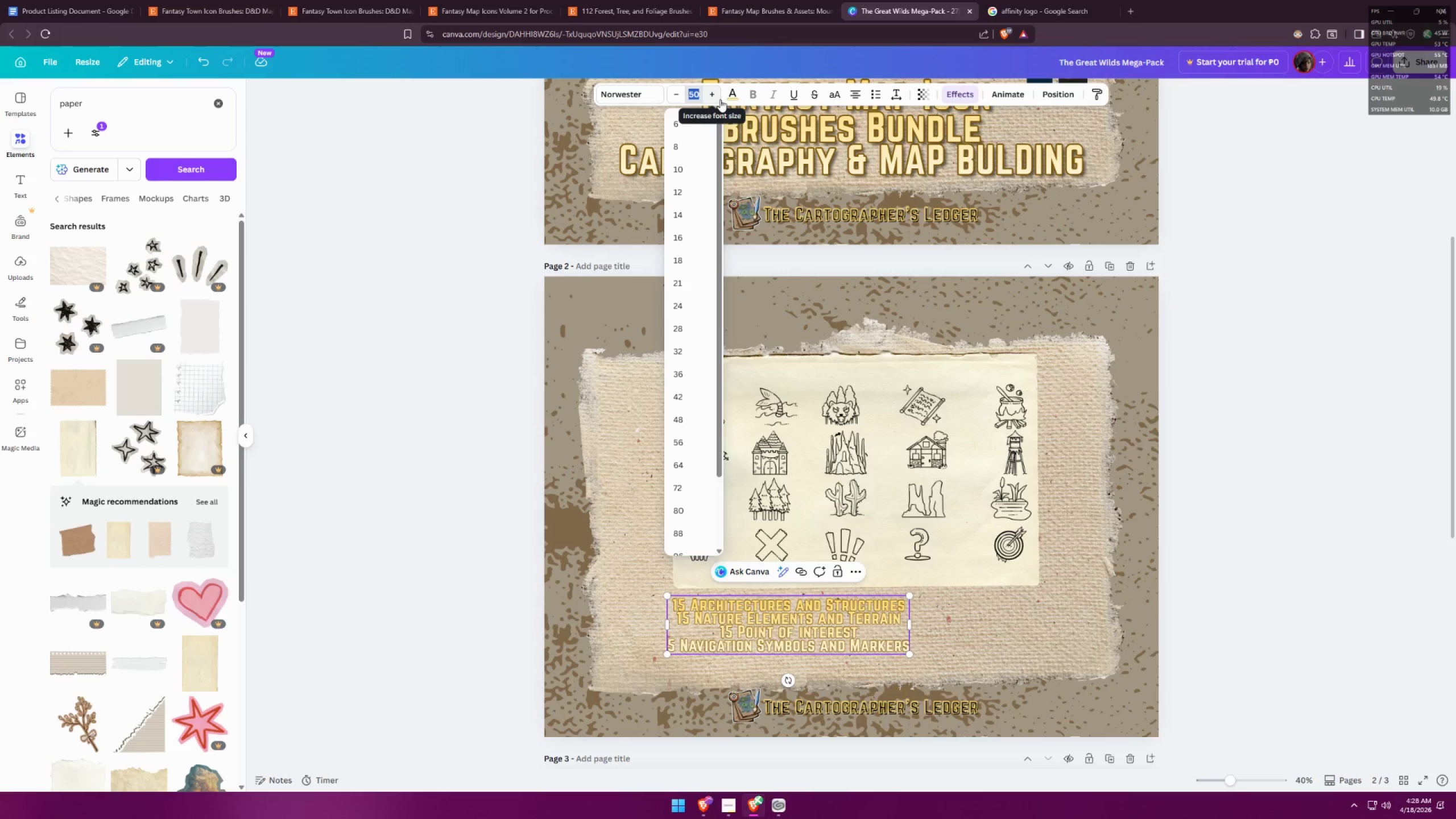 
type(60)
 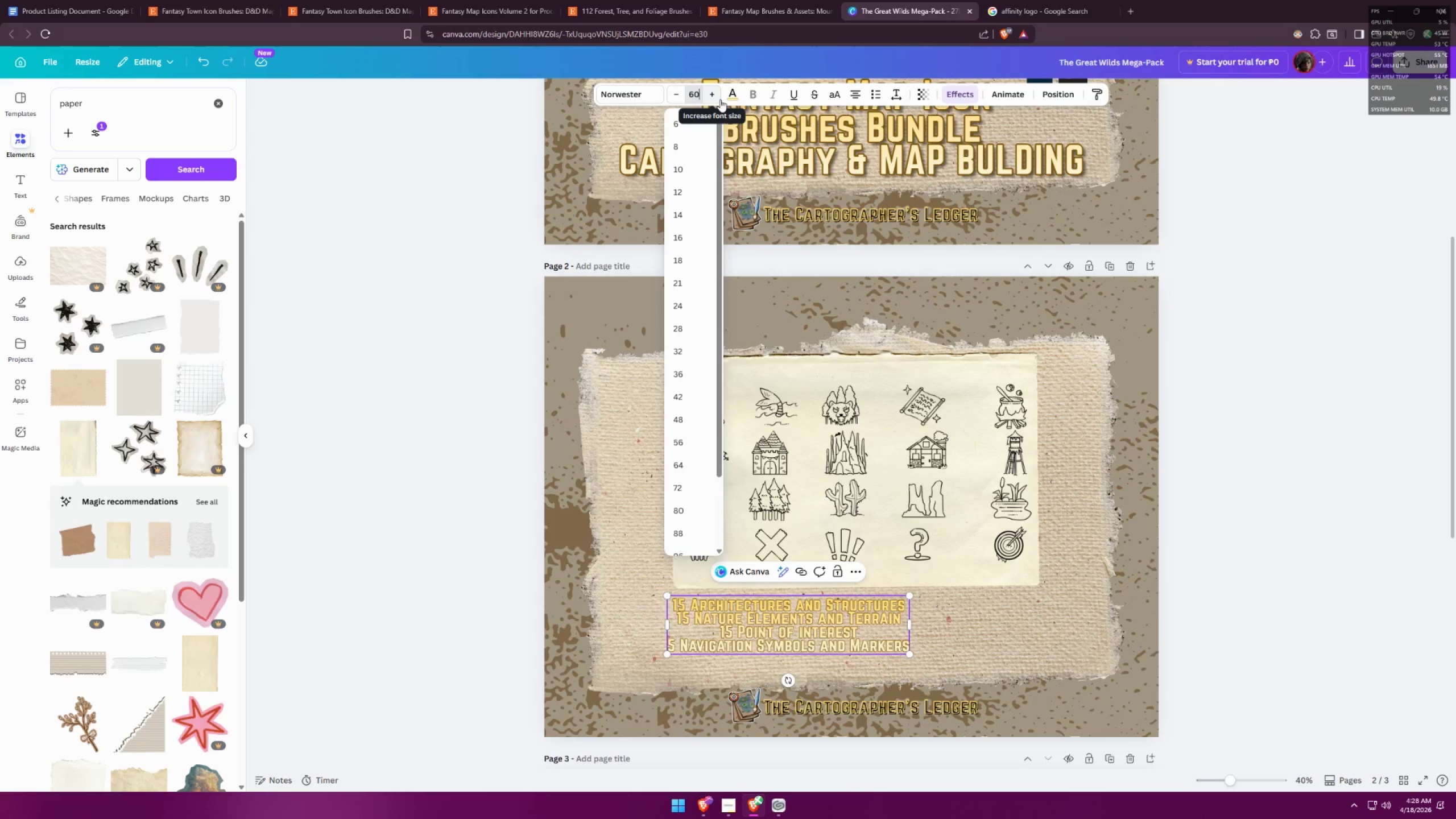 
key(Enter)
 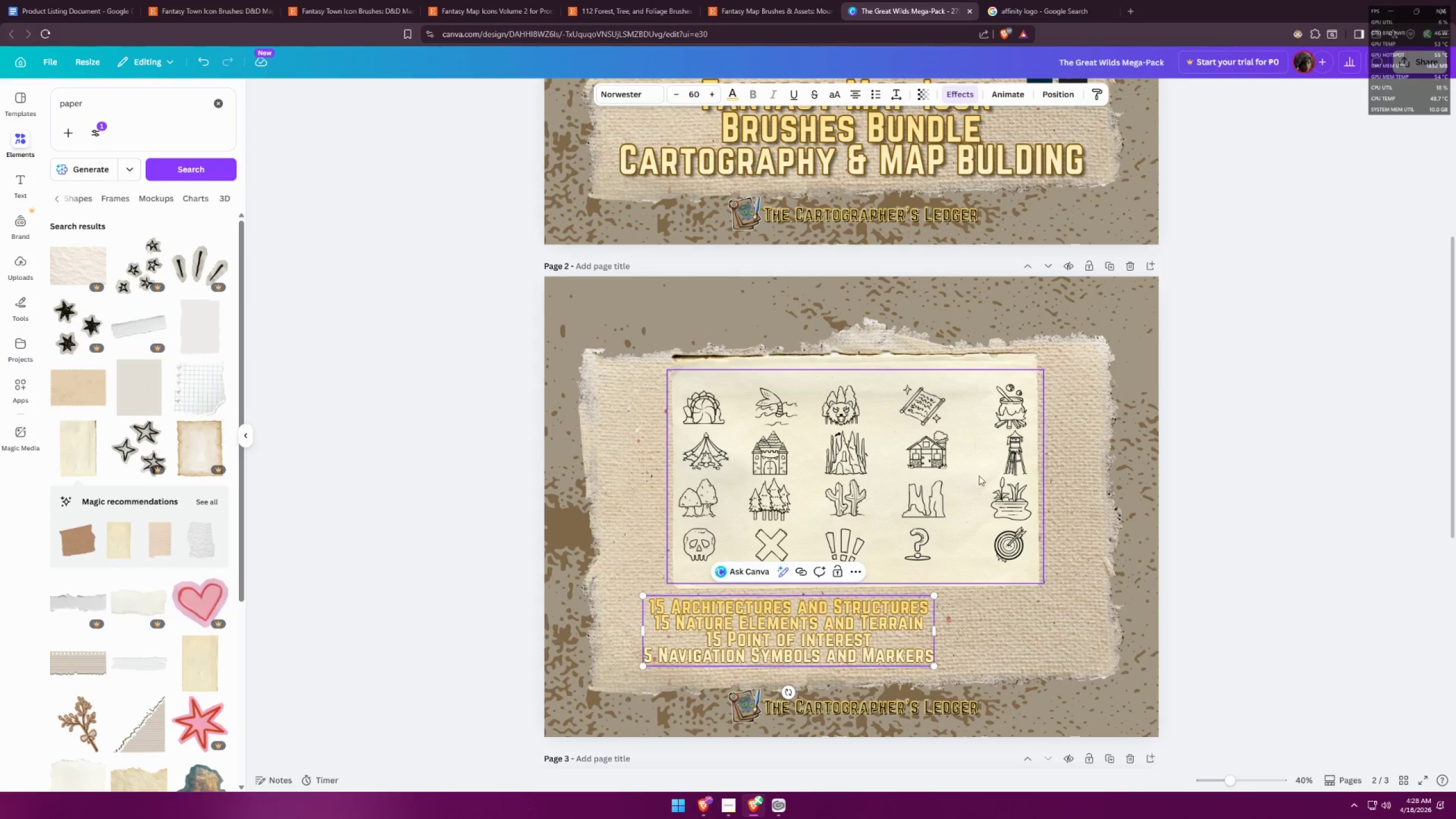 
left_click([1151, 618])
 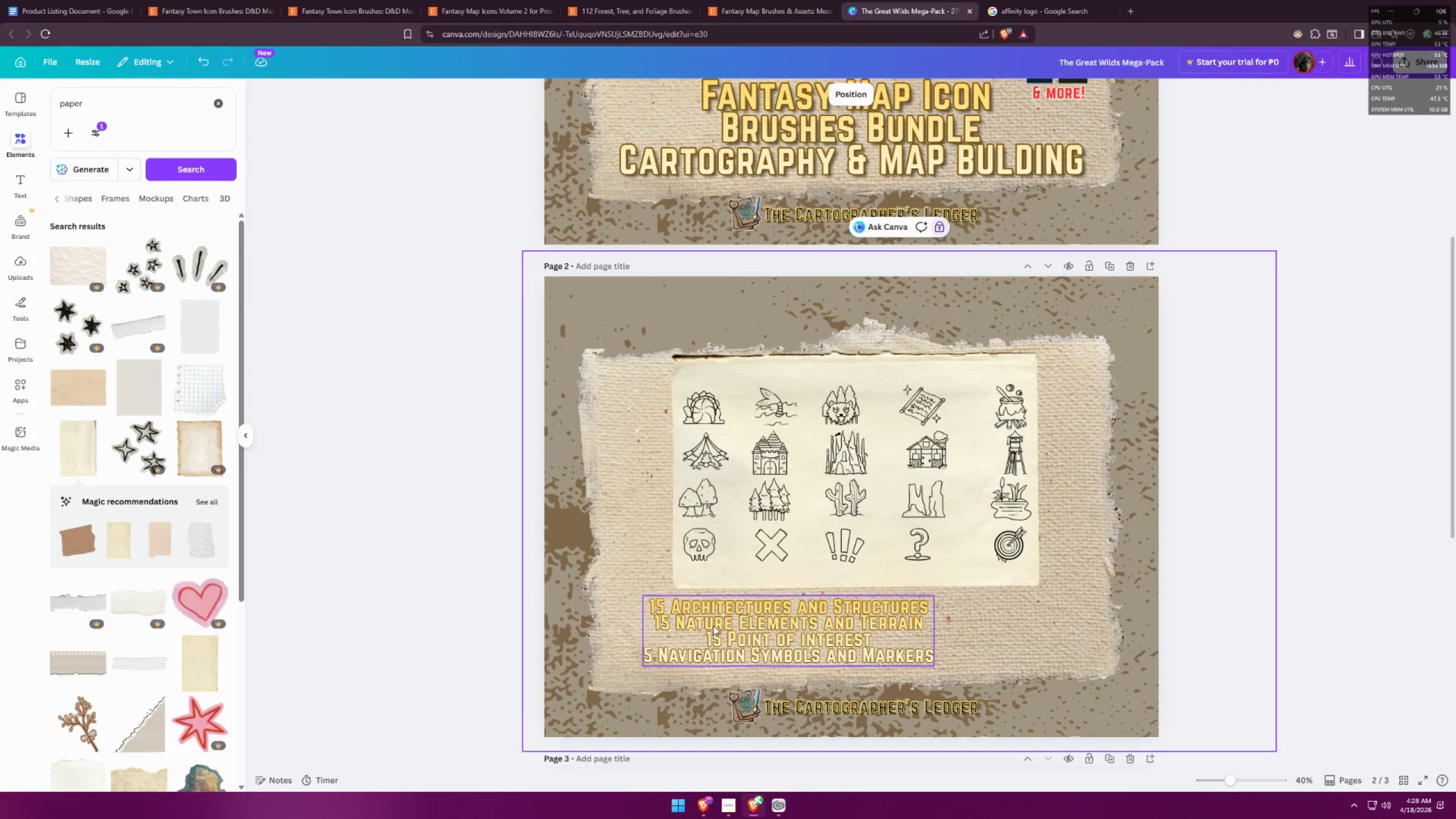 
double_click([712, 626])
 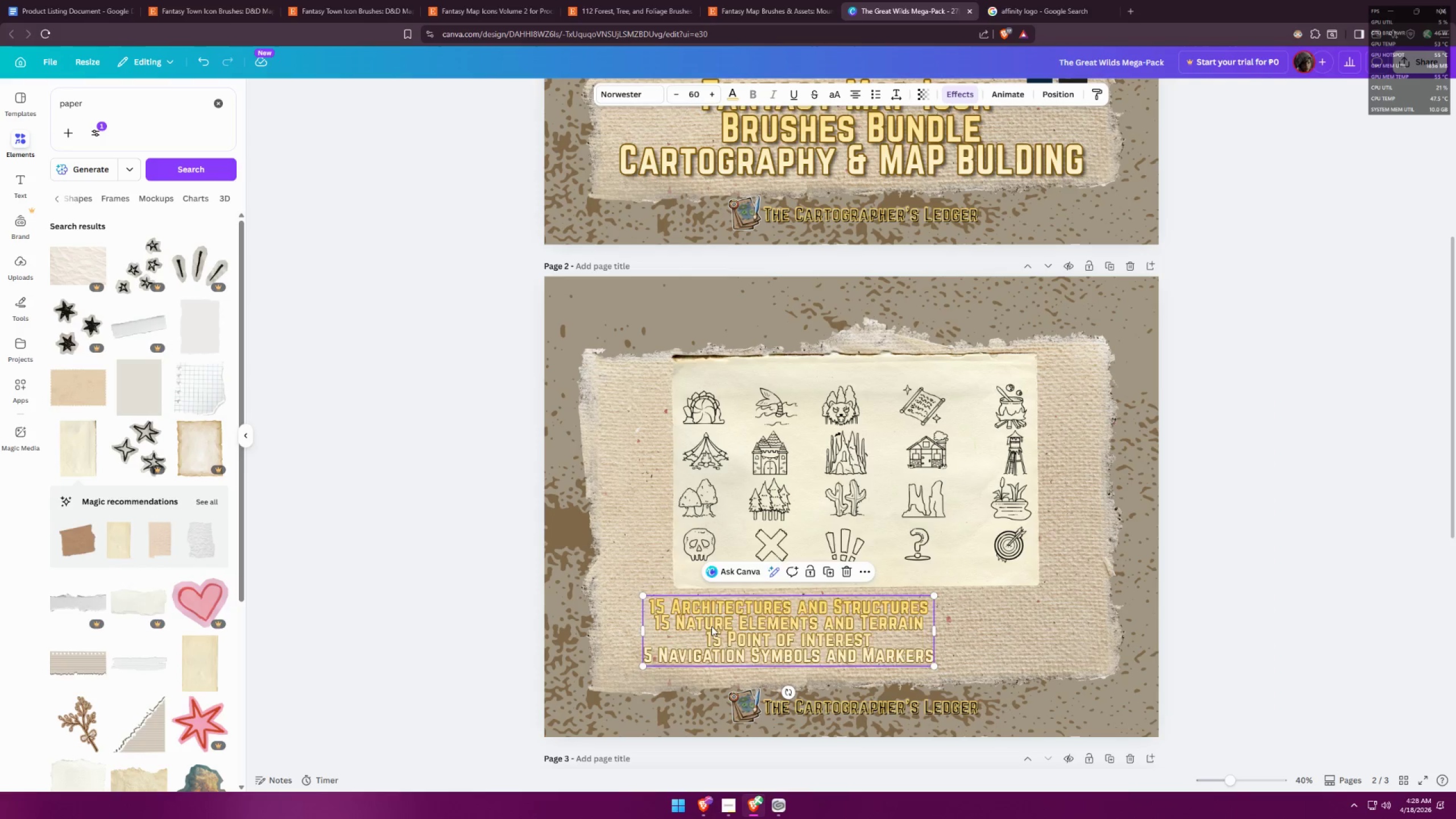 
key(Control+ControlLeft)
 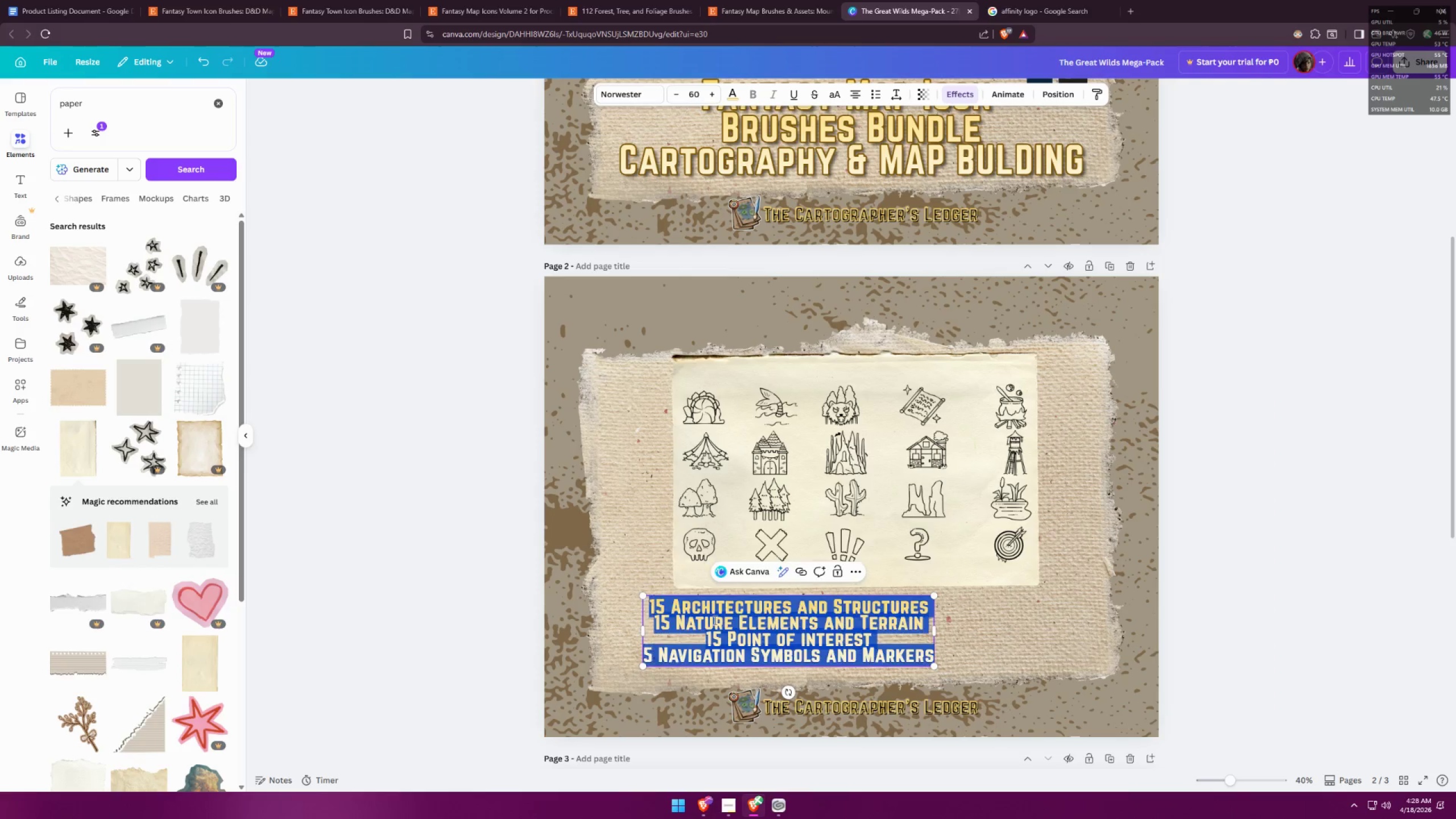 
key(Control+A)
 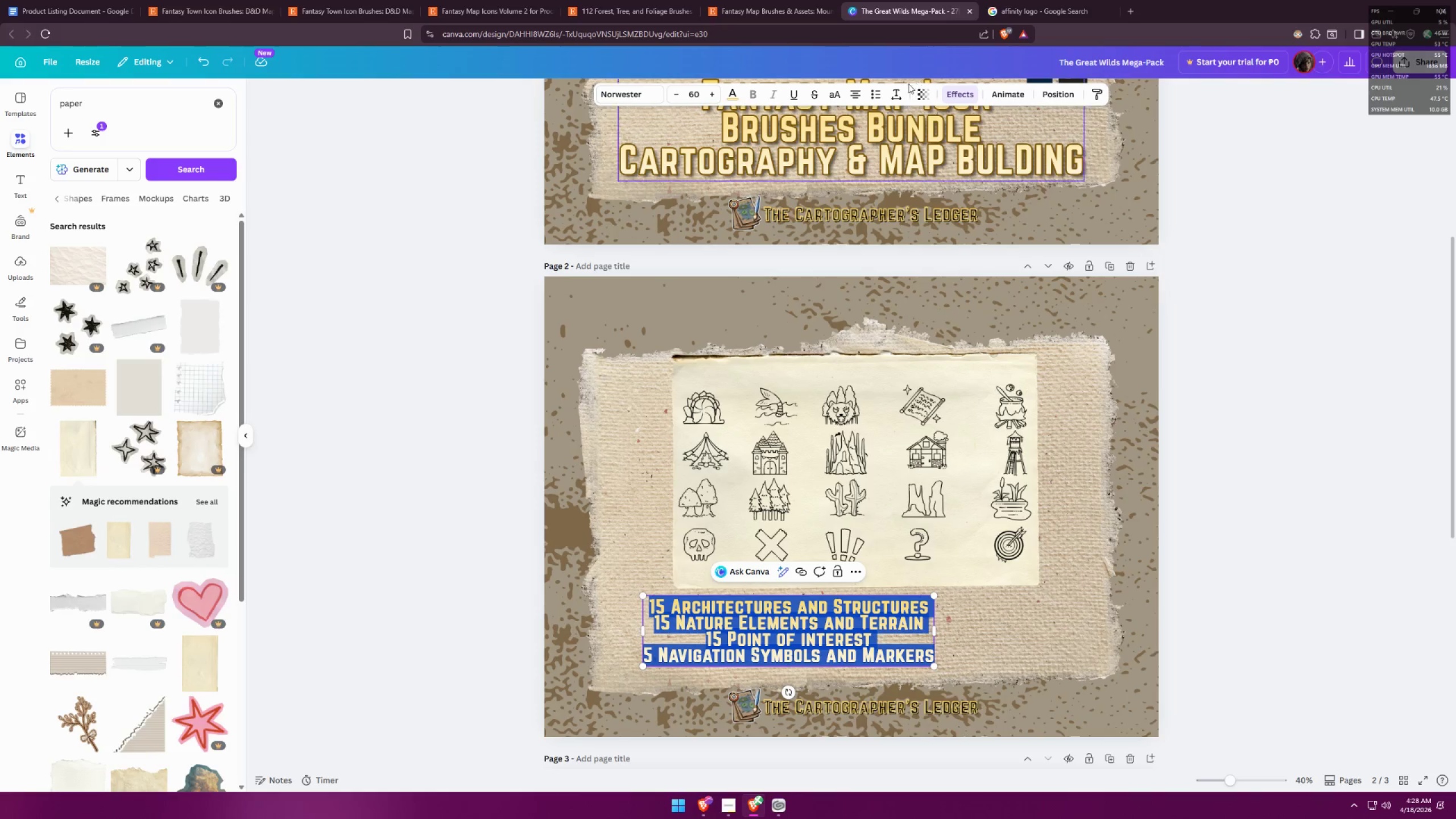 
left_click([882, 93])
 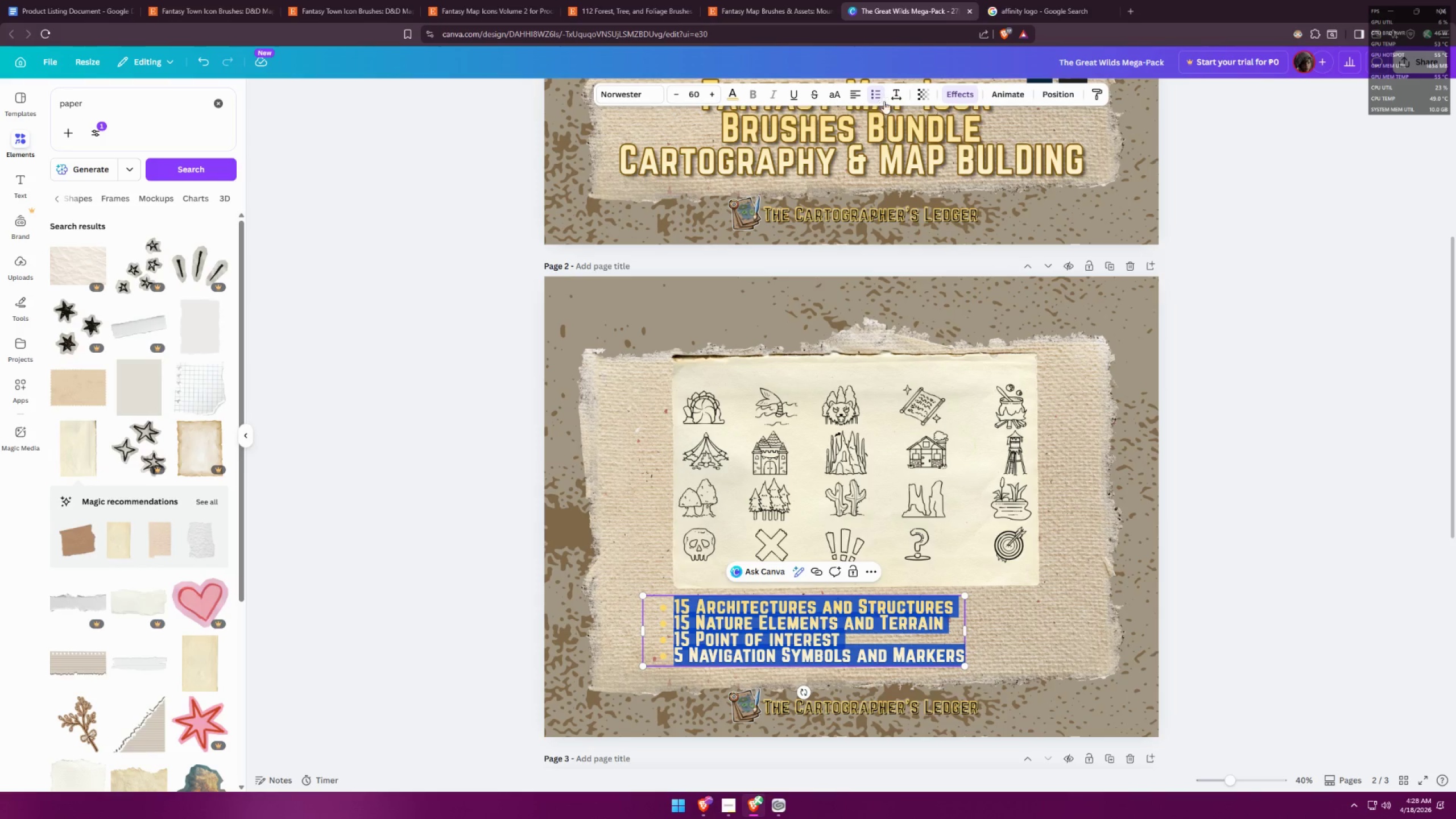 
left_click([1147, 671])
 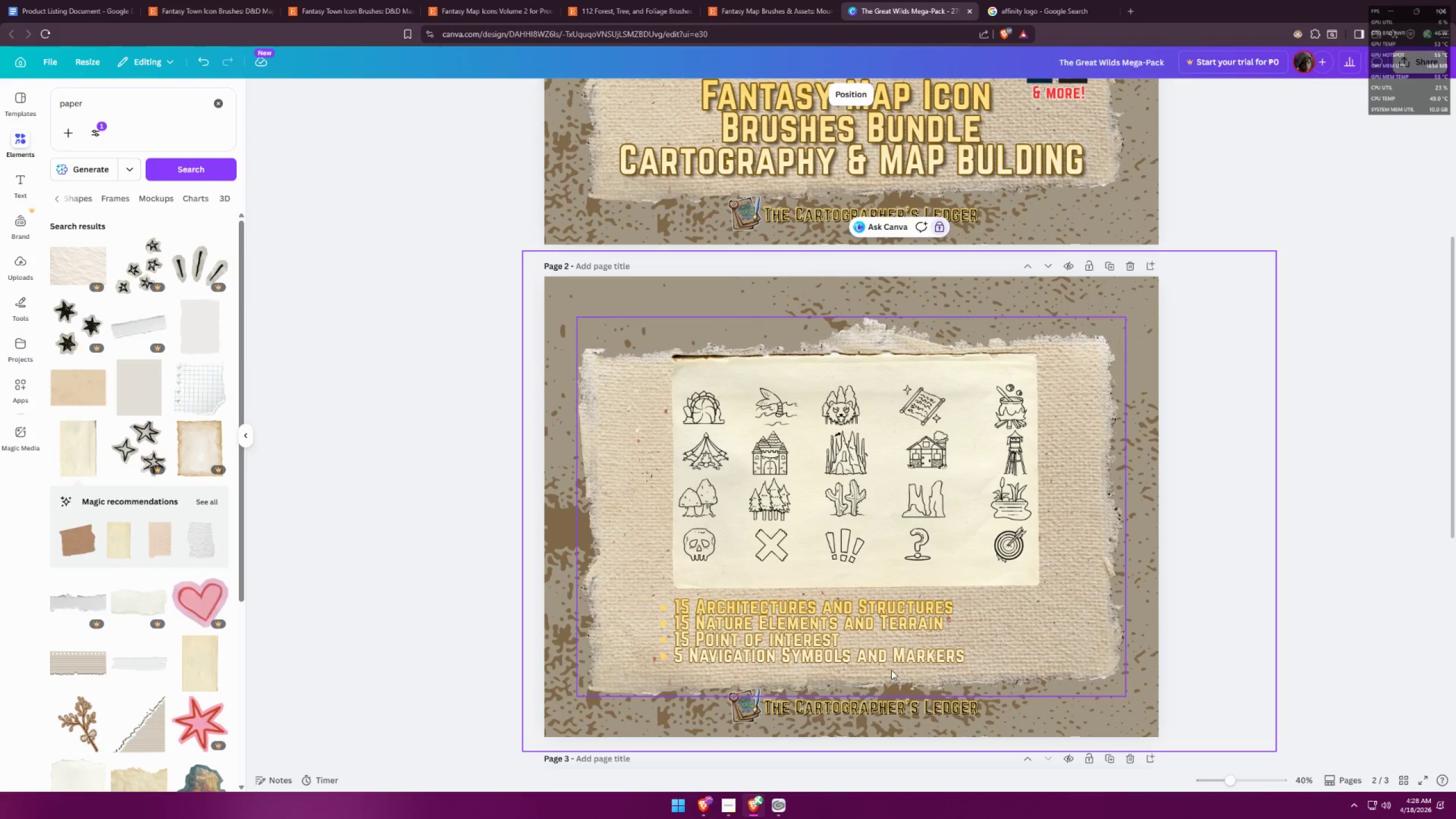 
left_click_drag(start_coordinate=[871, 635], to_coordinate=[918, 634])
 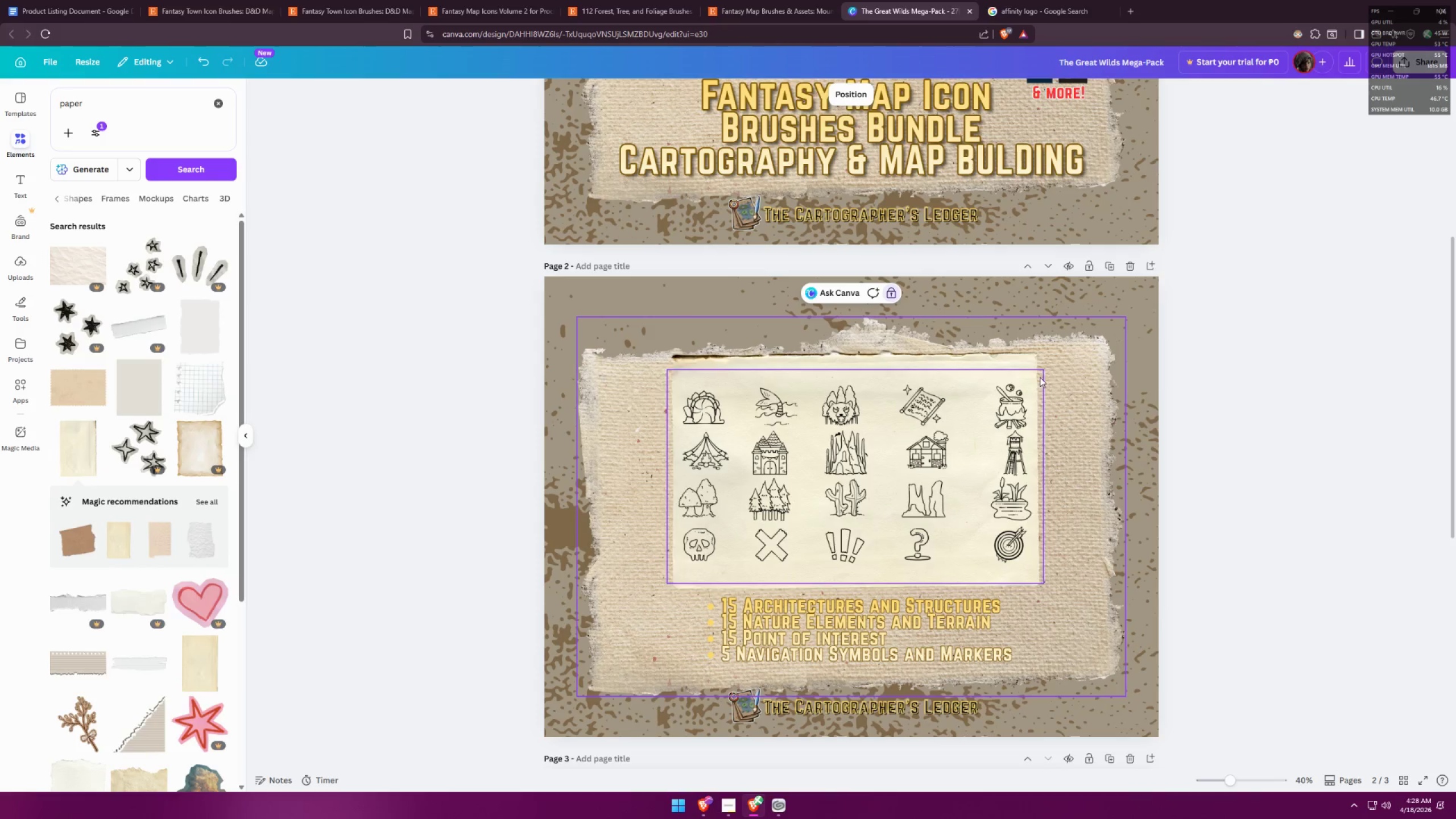 
left_click_drag(start_coordinate=[1053, 371], to_coordinate=[970, 420])
 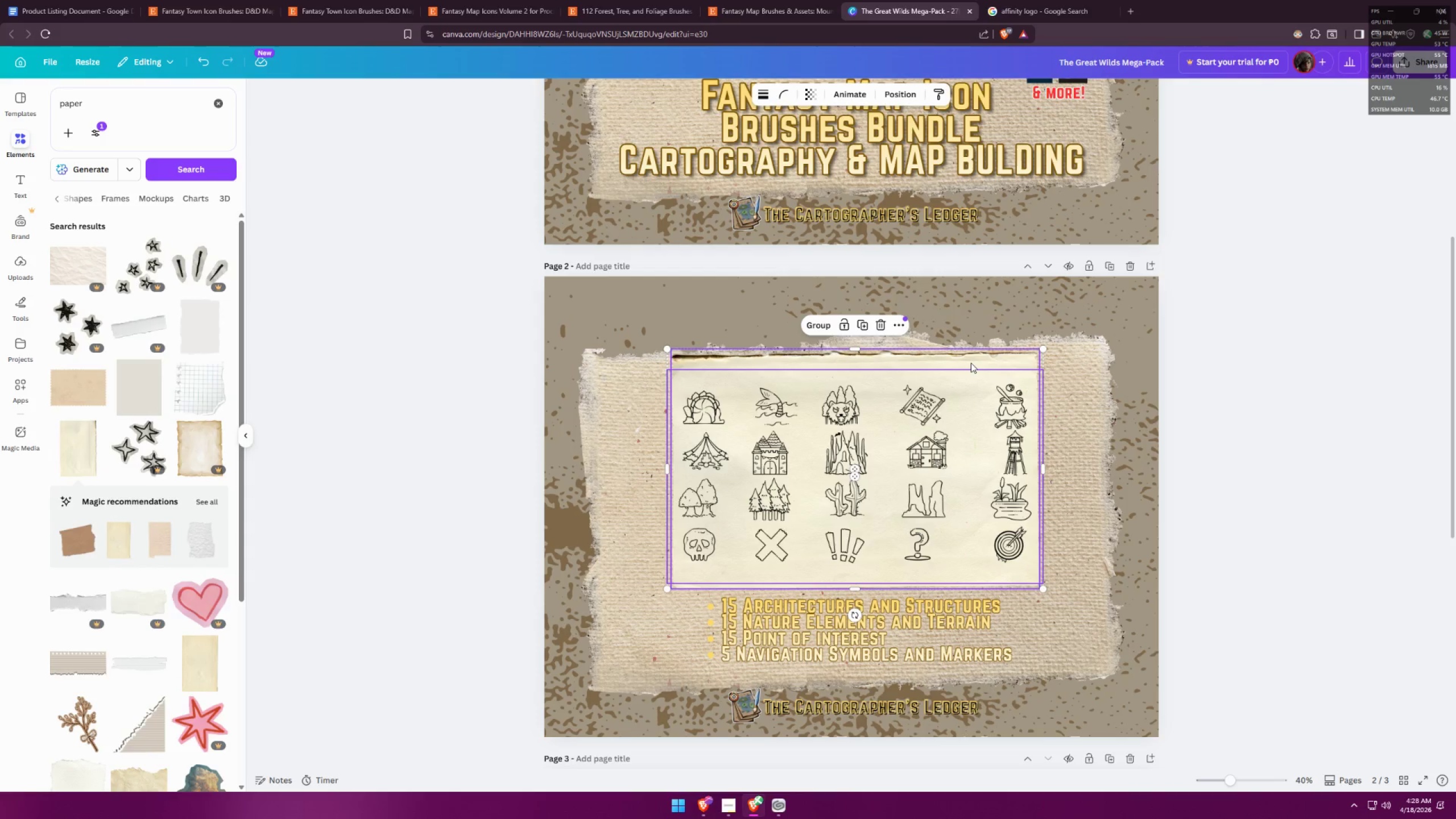 
left_click_drag(start_coordinate=[971, 363], to_coordinate=[971, 367])
 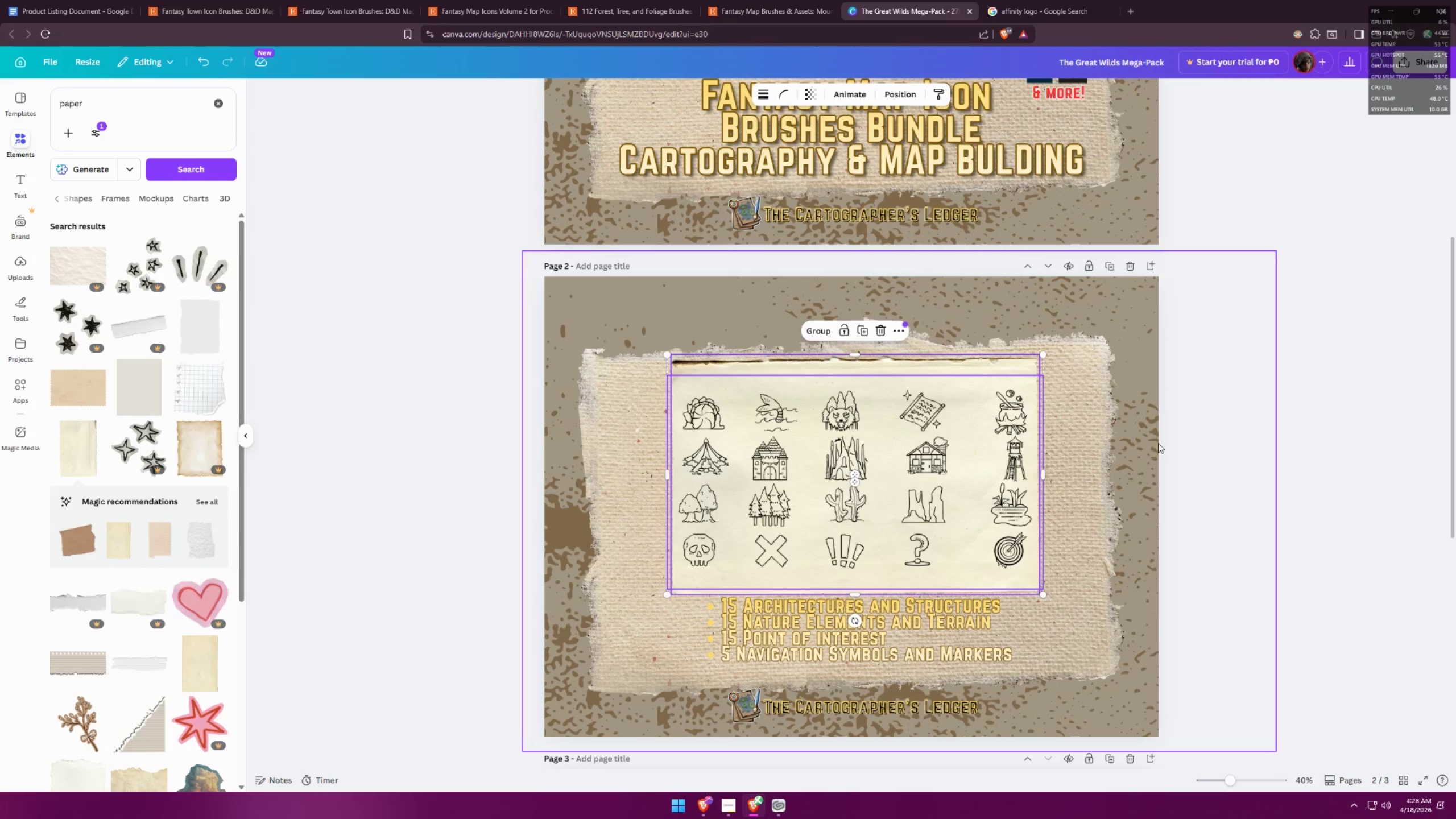 
left_click([1184, 450])
 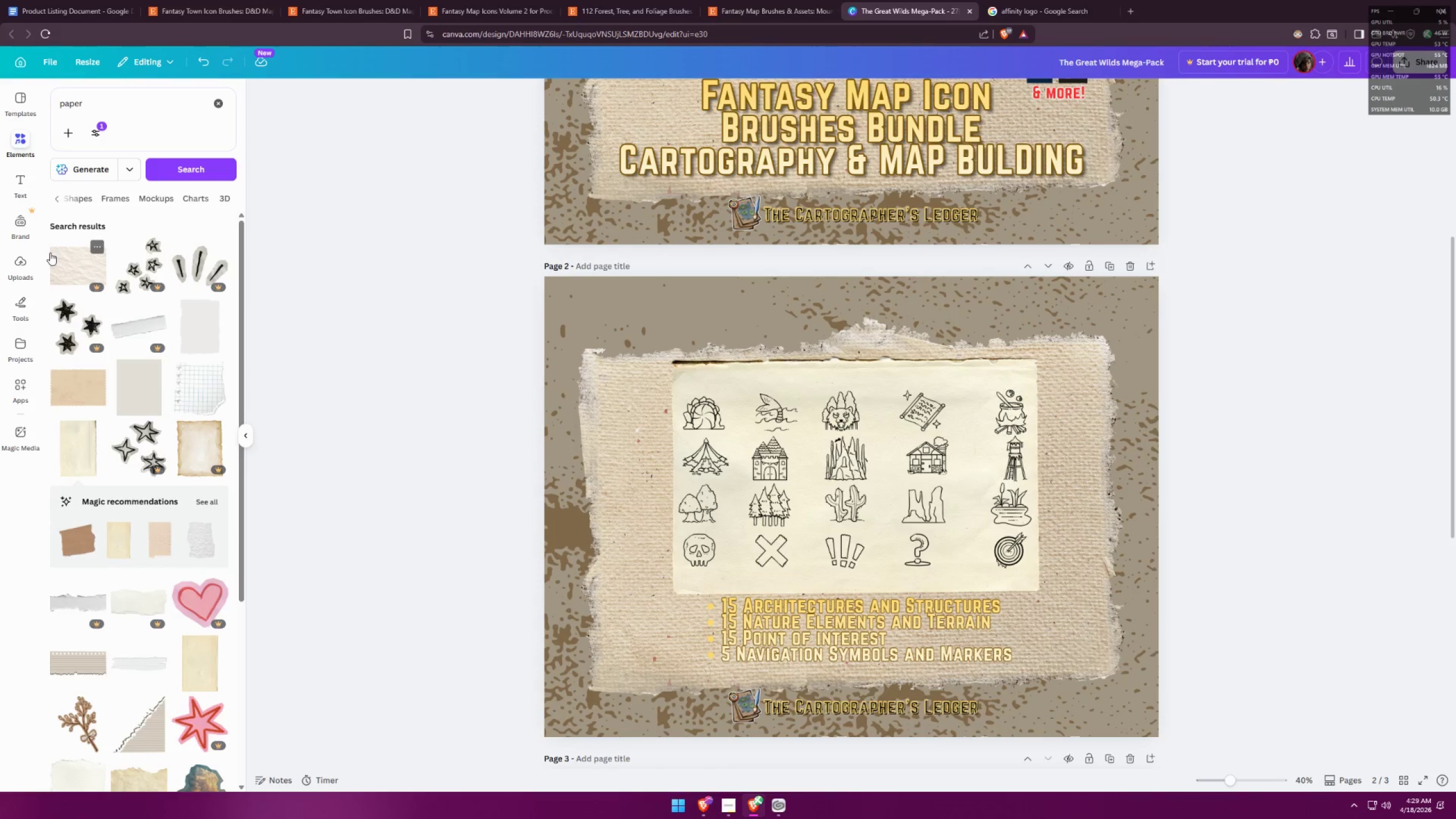 
left_click_drag(start_coordinate=[830, 629], to_coordinate=[831, 632])
 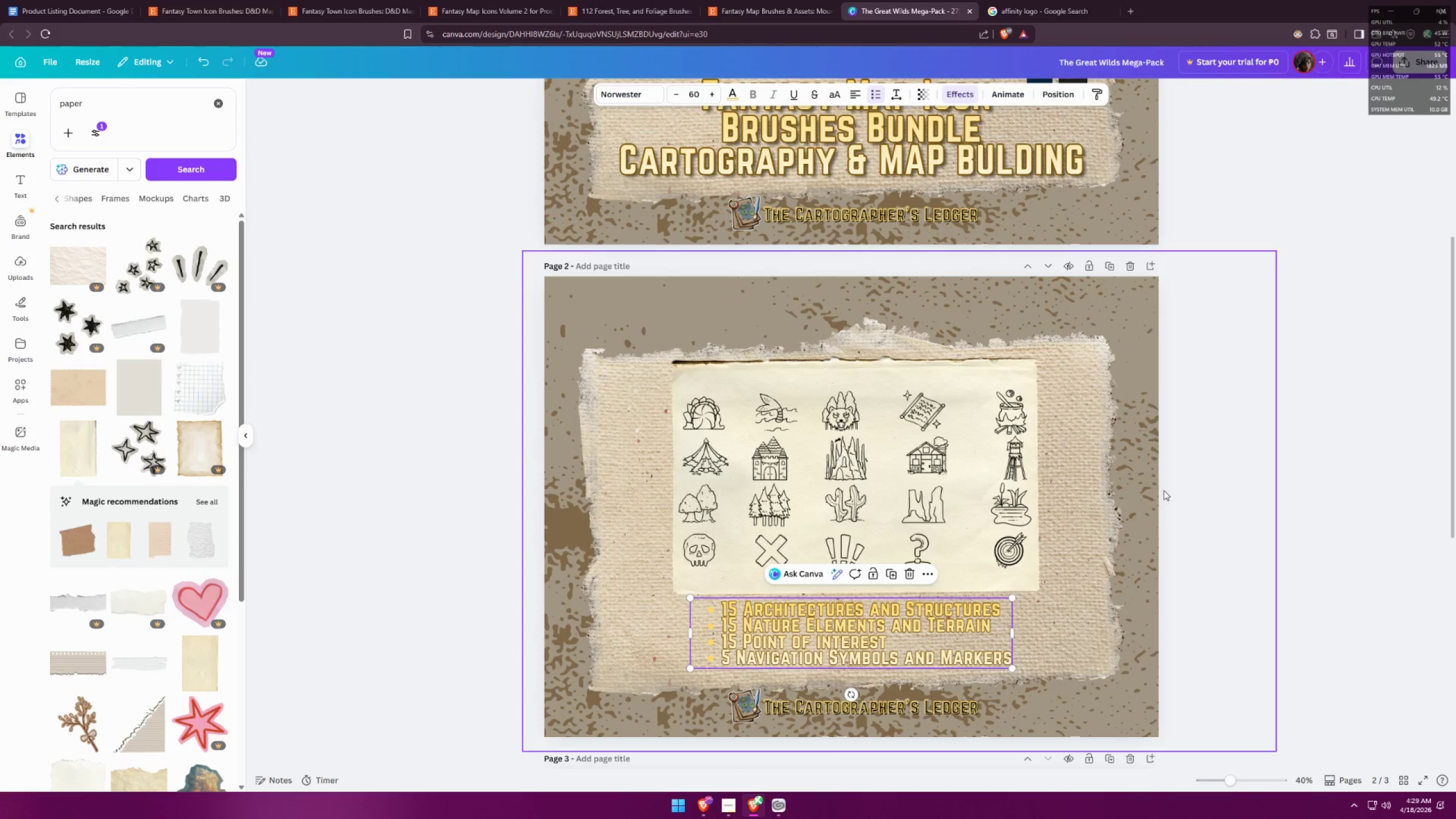 
left_click([1174, 477])
 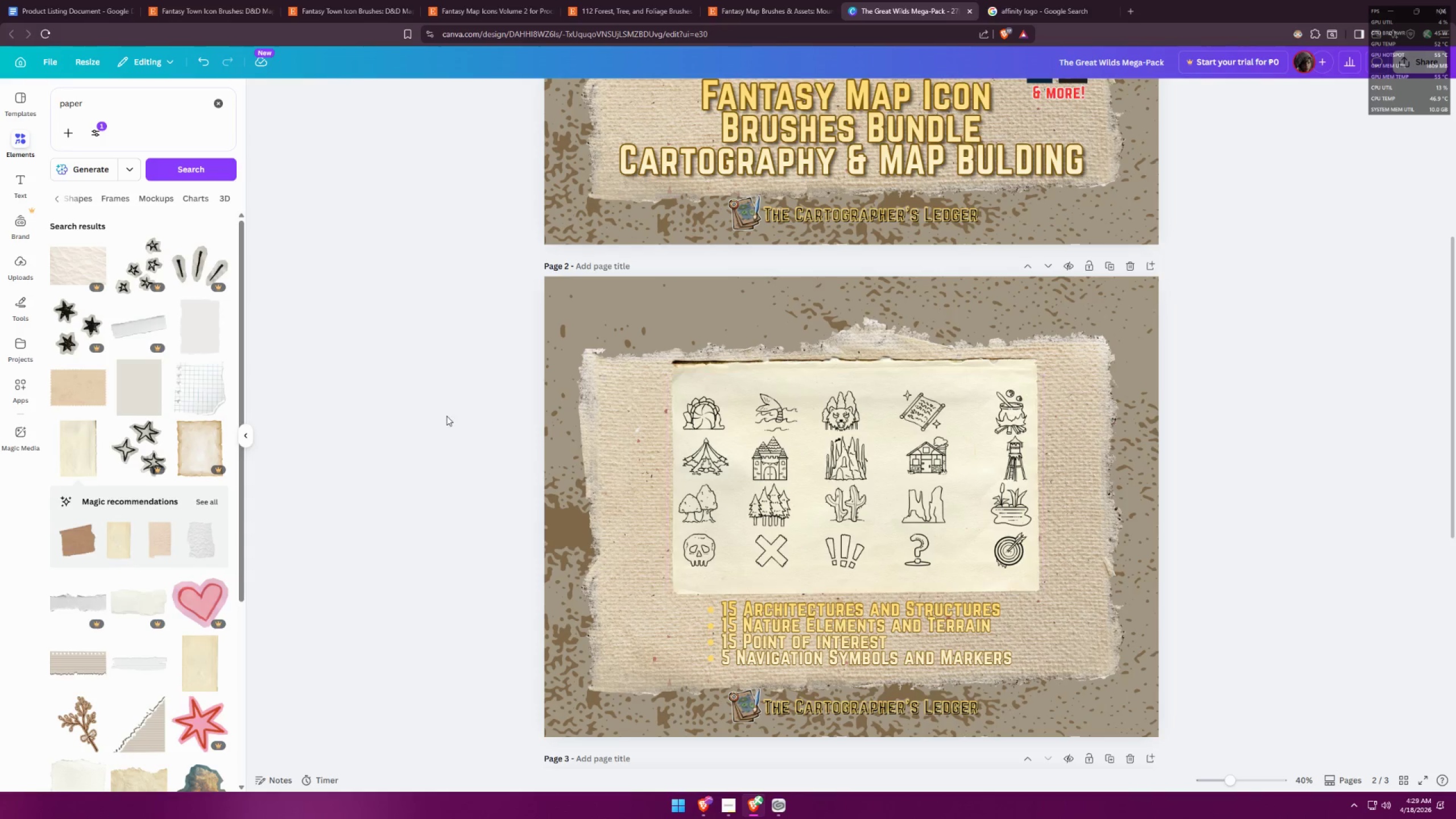 
scroll: coordinate [1035, 519], scroll_direction: down, amount: 1.0
 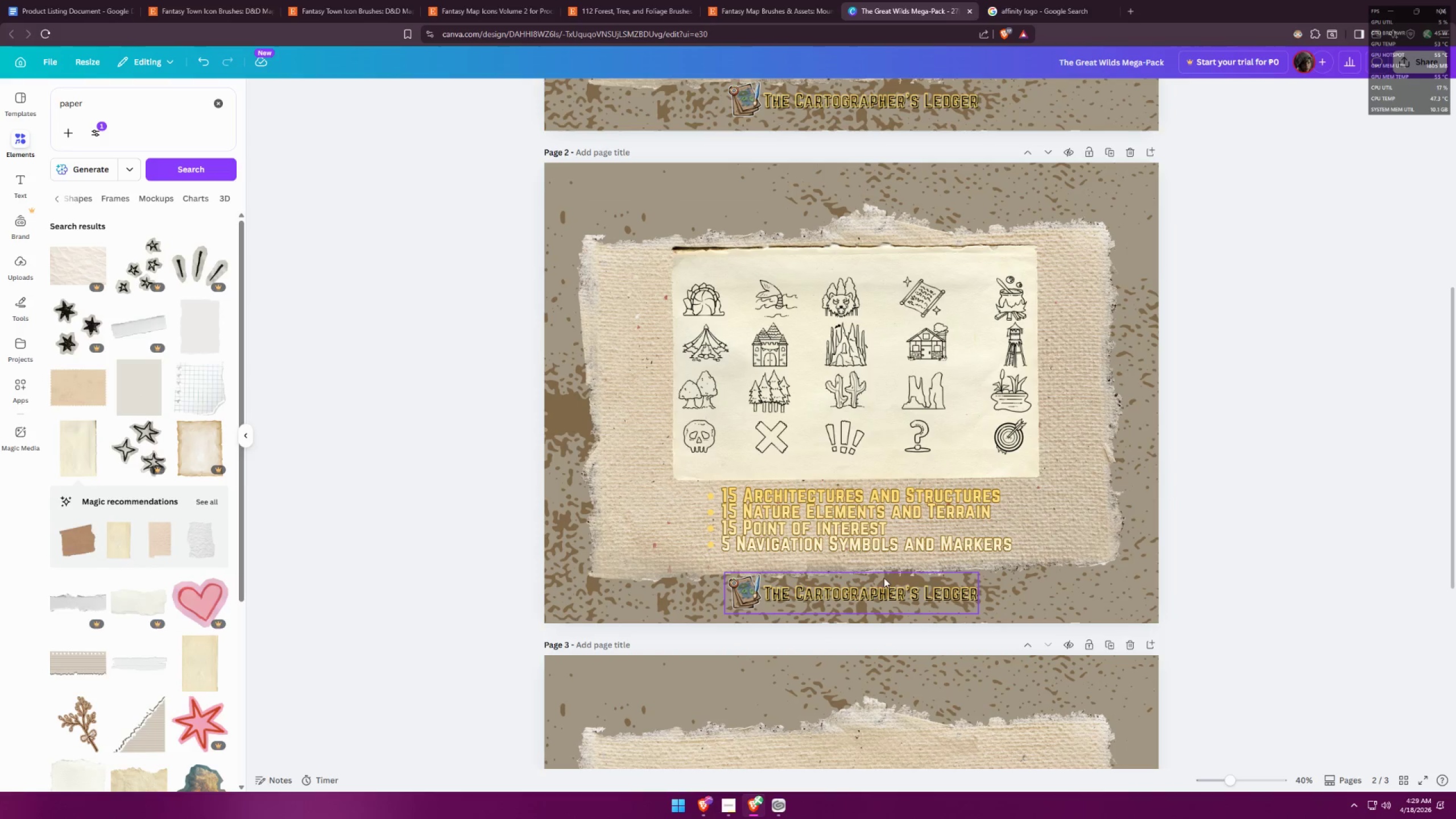 
scroll: coordinate [1185, 526], scroll_direction: up, amount: 3.0
 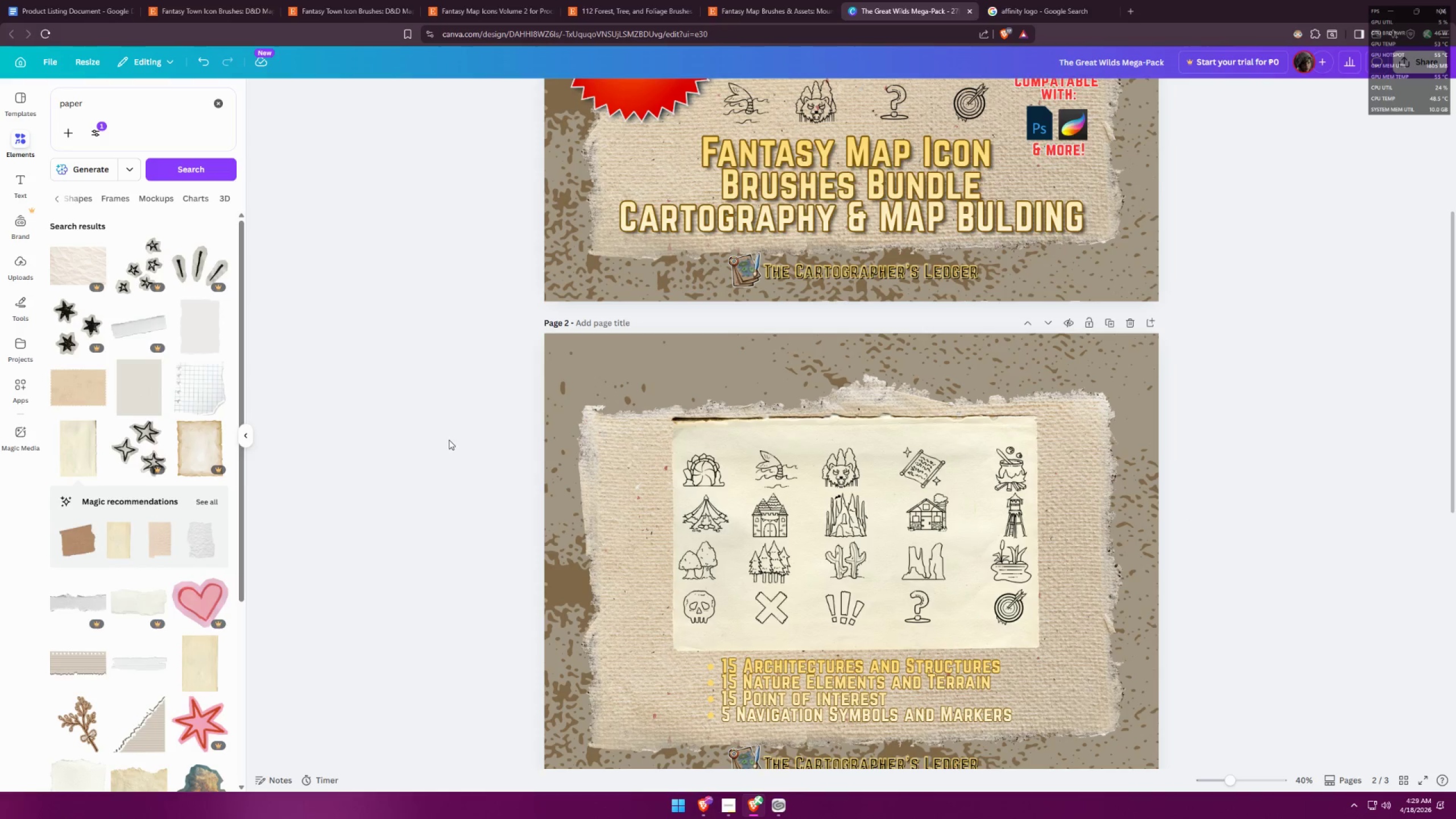 
left_click([766, 671])
 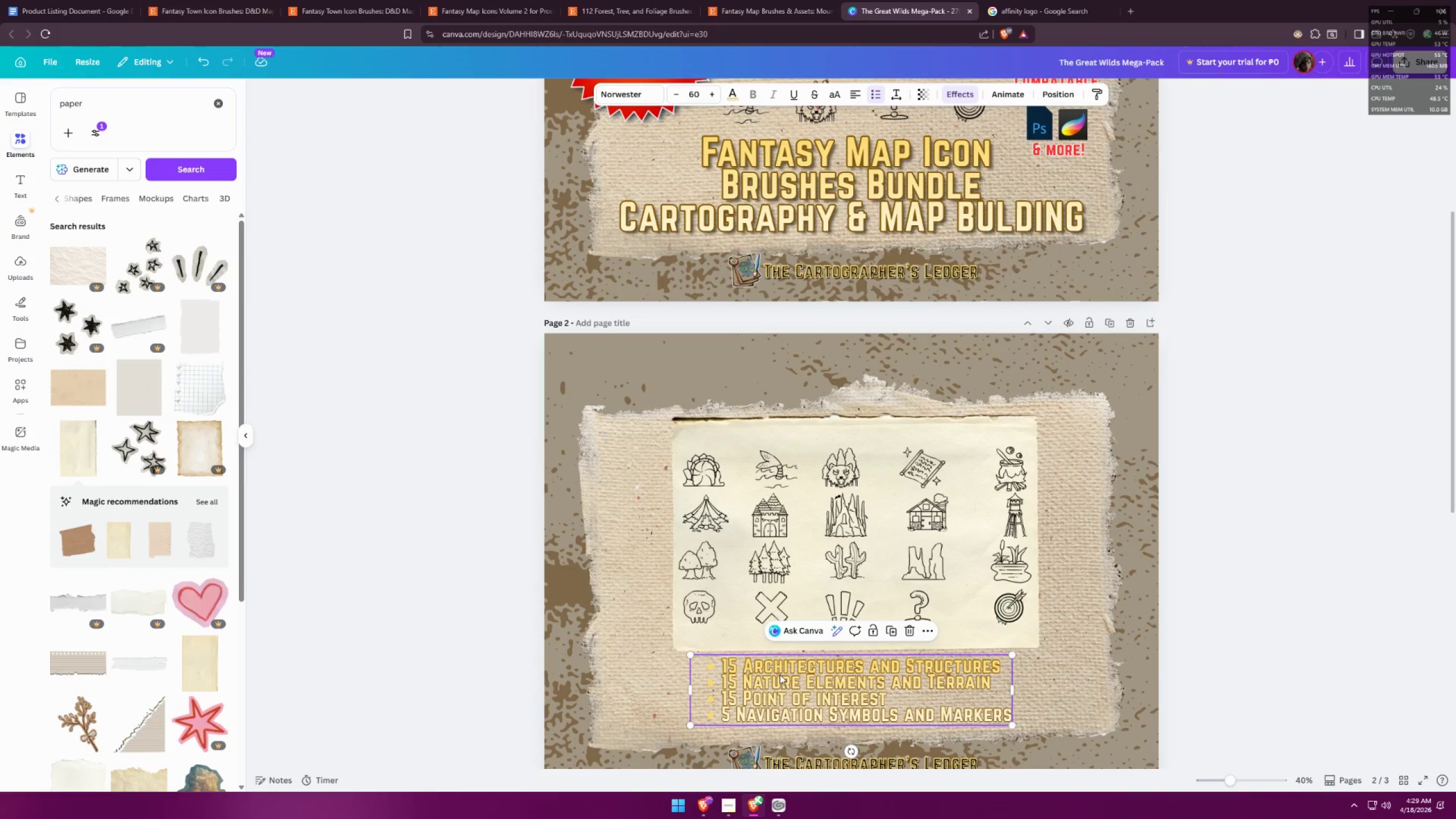 
hold_key(key=AltLeft, duration=0.81)
left_click_drag(start_coordinate=[788, 686], to_coordinate=[788, 683])
 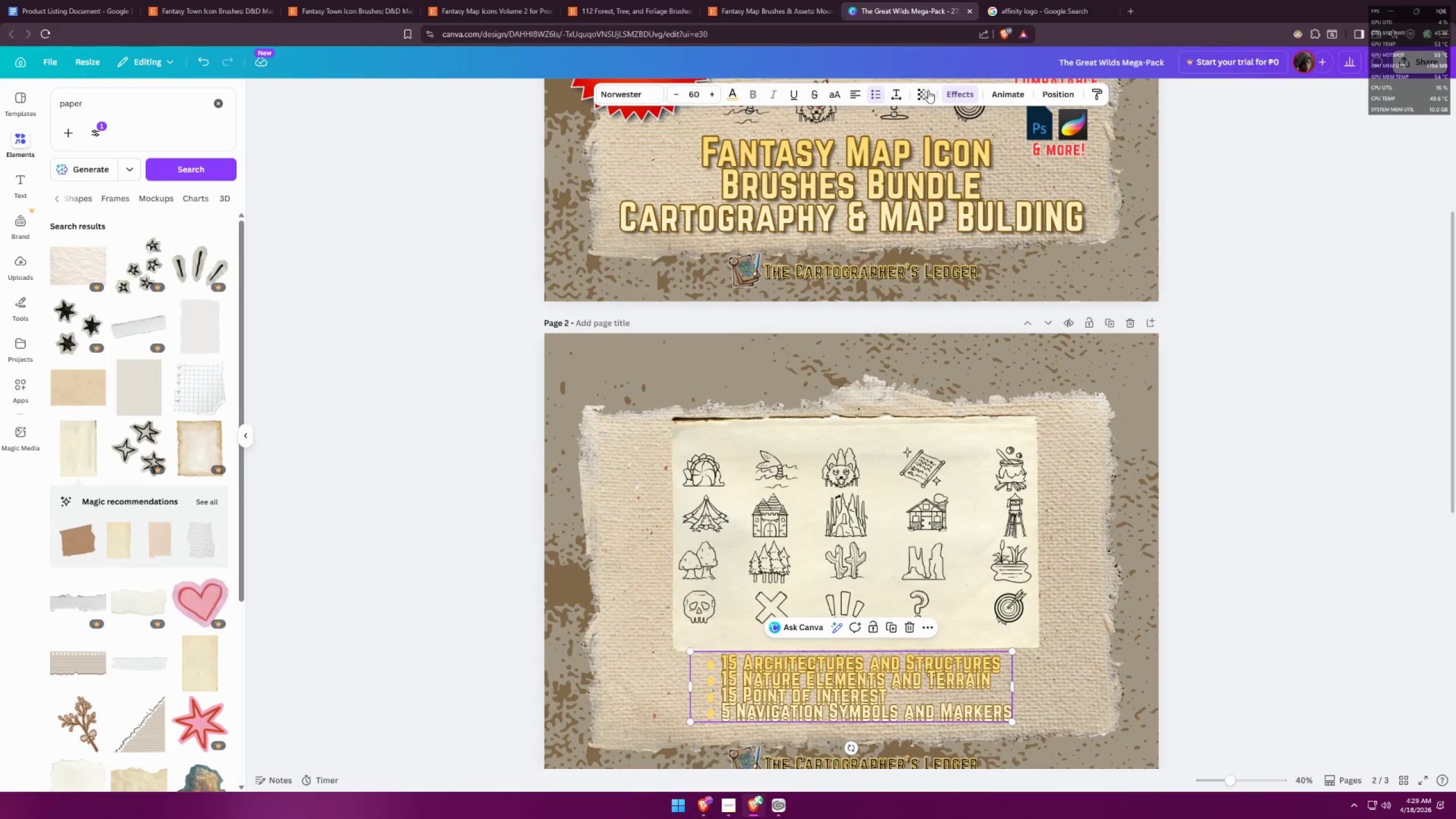 
left_click([955, 93])
 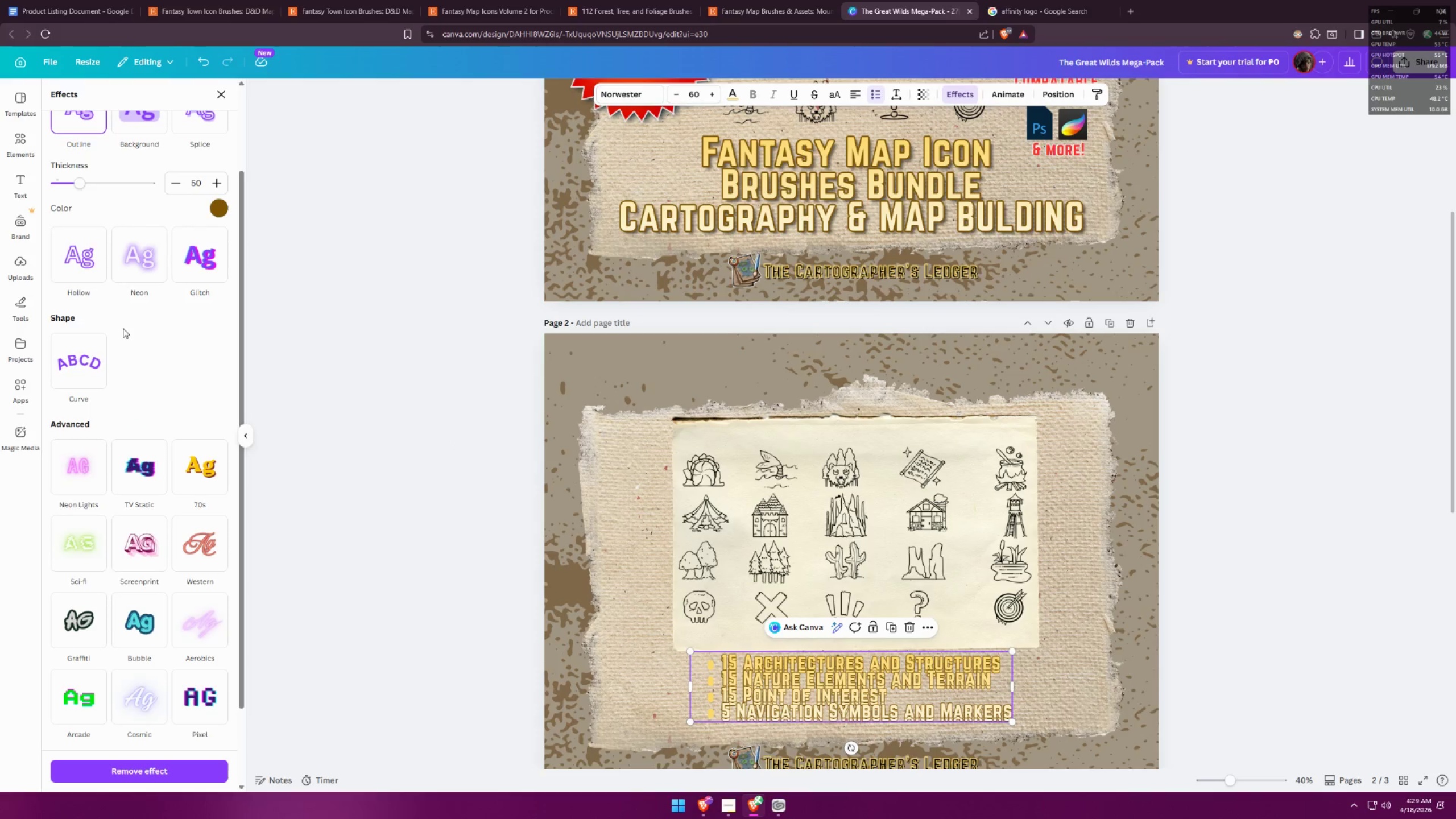 
scroll: coordinate [111, 272], scroll_direction: up, amount: 3.0
 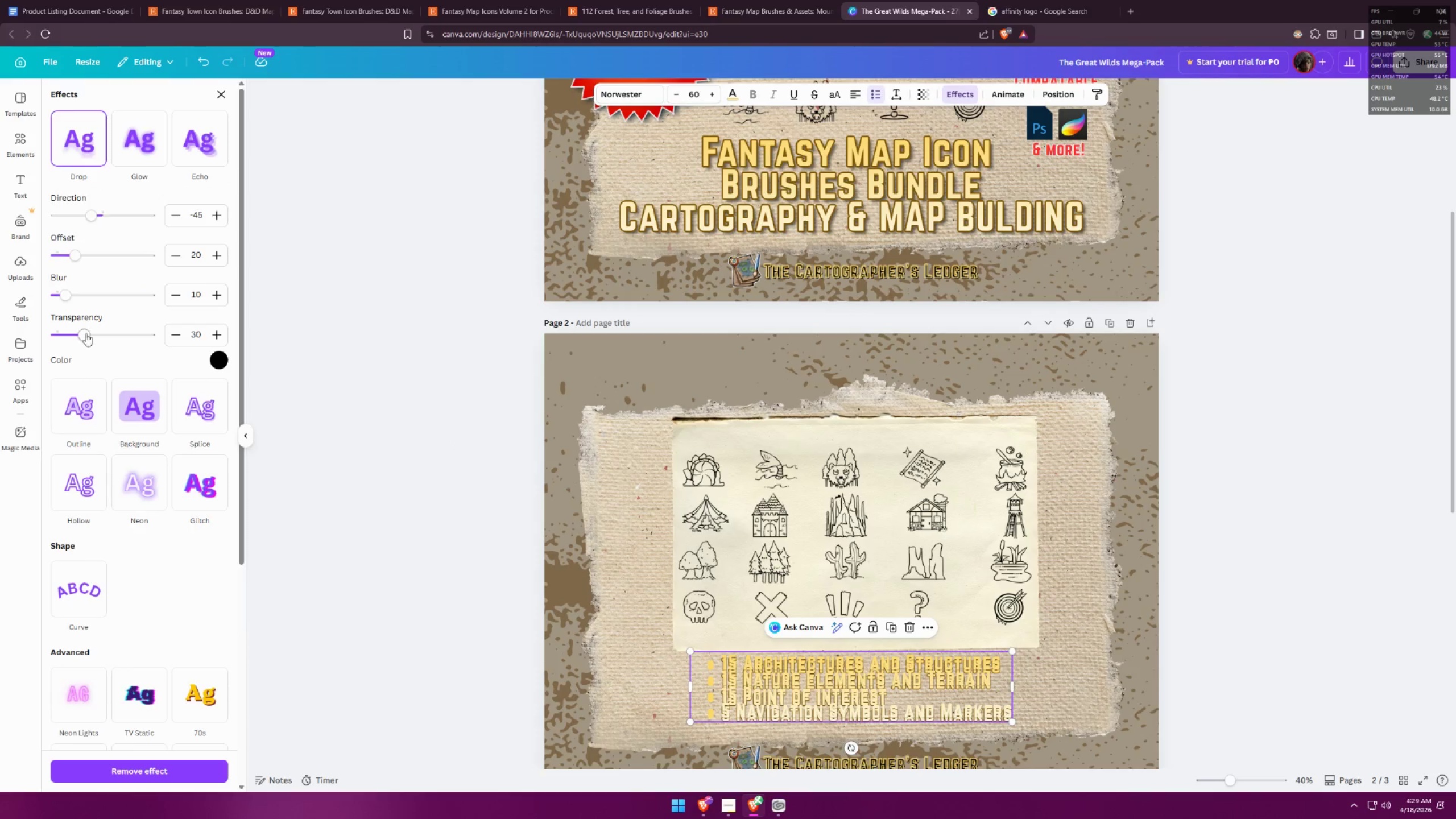 
left_click_drag(start_coordinate=[68, 295], to_coordinate=[183, 296])
 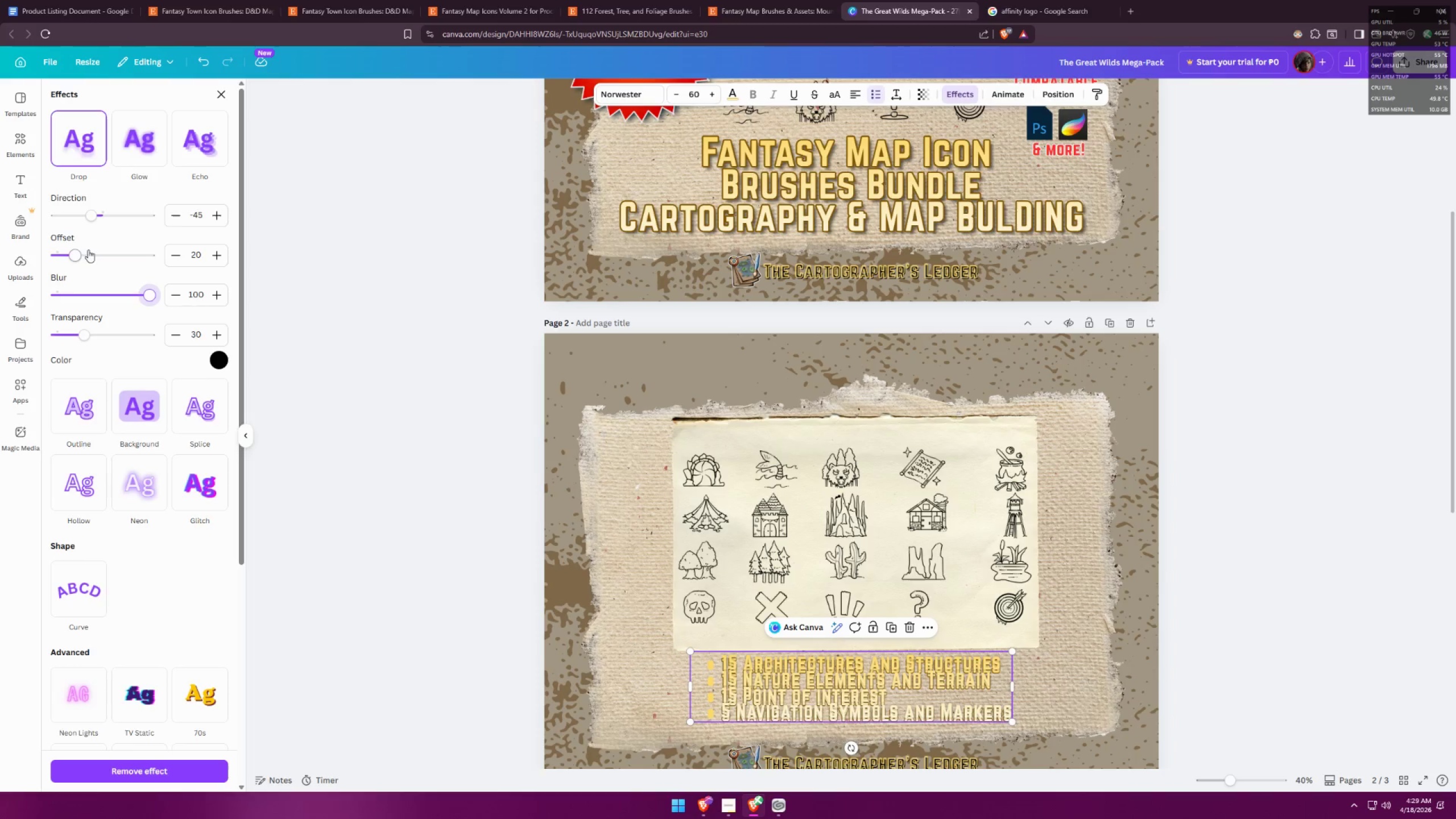 
left_click_drag(start_coordinate=[76, 249], to_coordinate=[263, 246])
 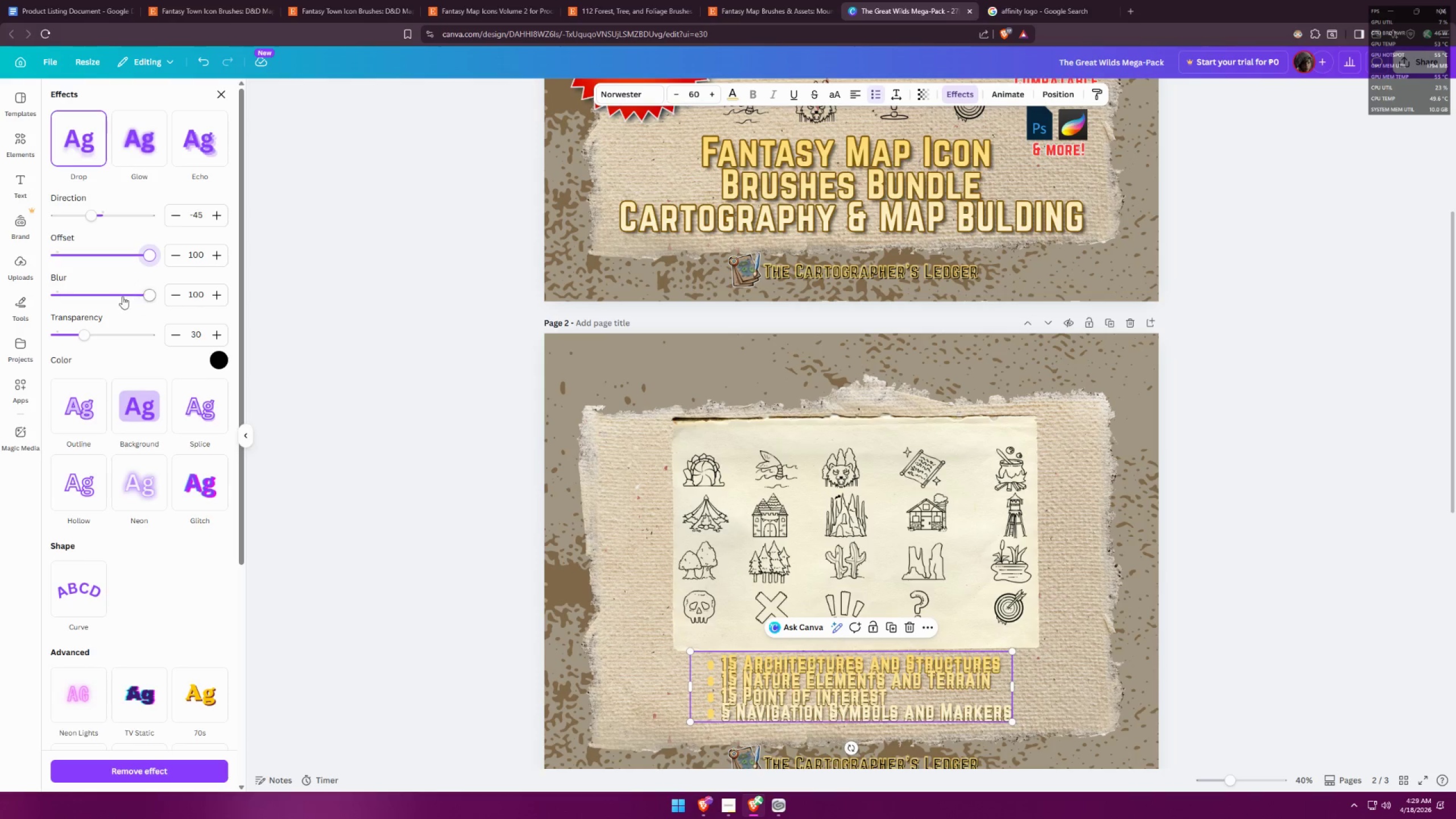 
left_click_drag(start_coordinate=[118, 295], to_coordinate=[102, 293])
 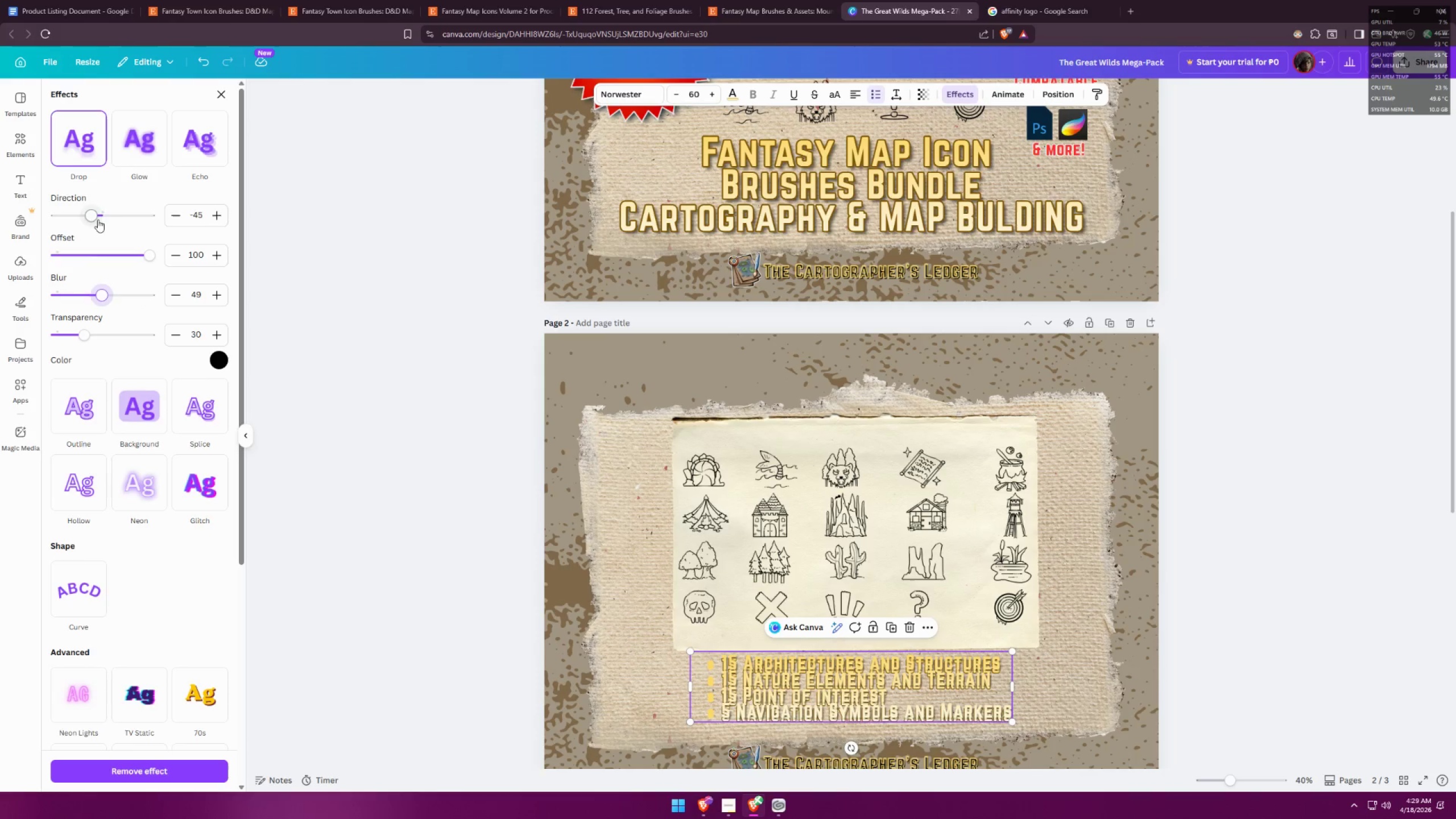 
left_click_drag(start_coordinate=[94, 212], to_coordinate=[107, 209])
 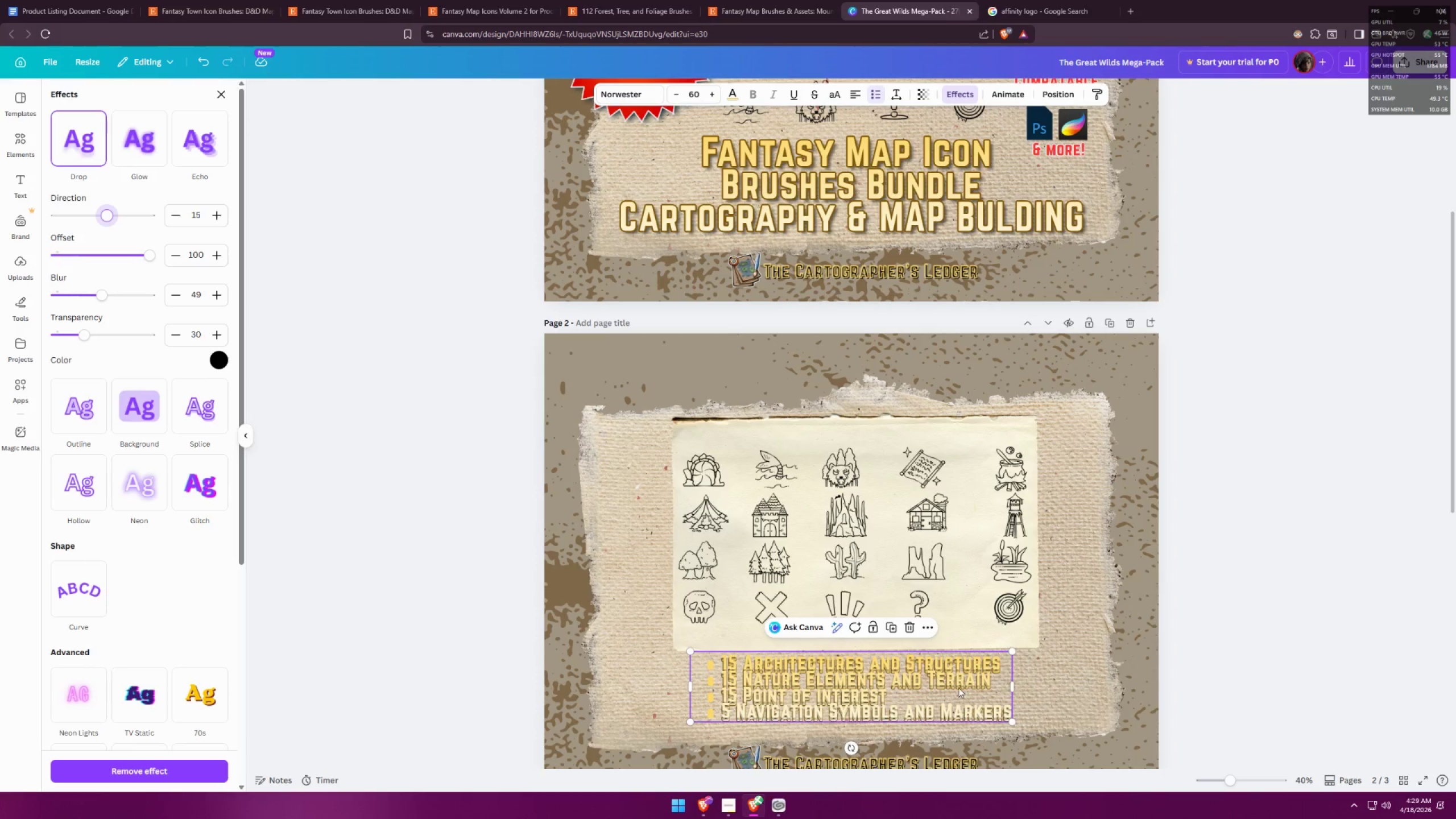 
left_click_drag(start_coordinate=[962, 694], to_coordinate=[962, 697])
 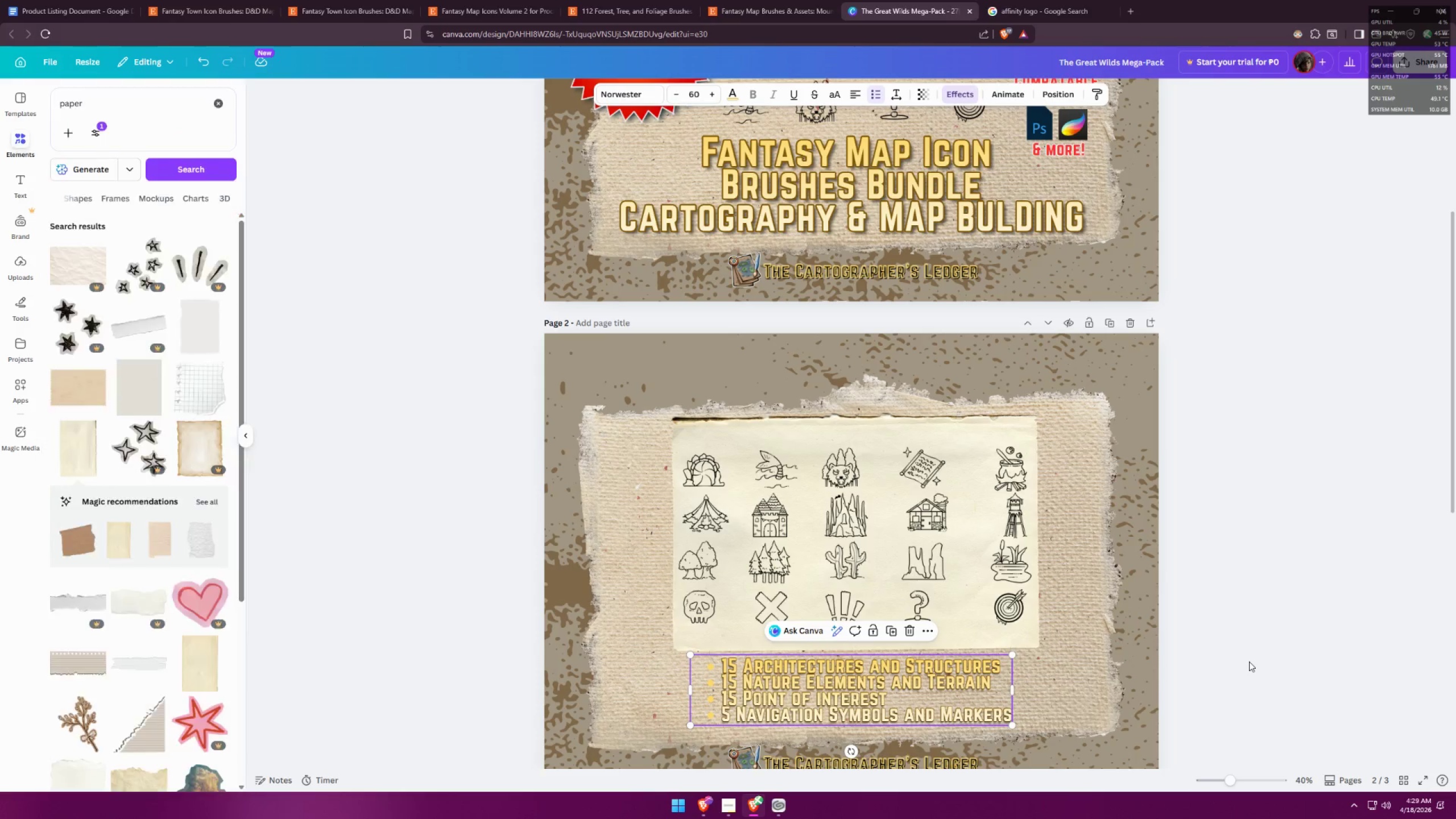 
double_click([1249, 661])
 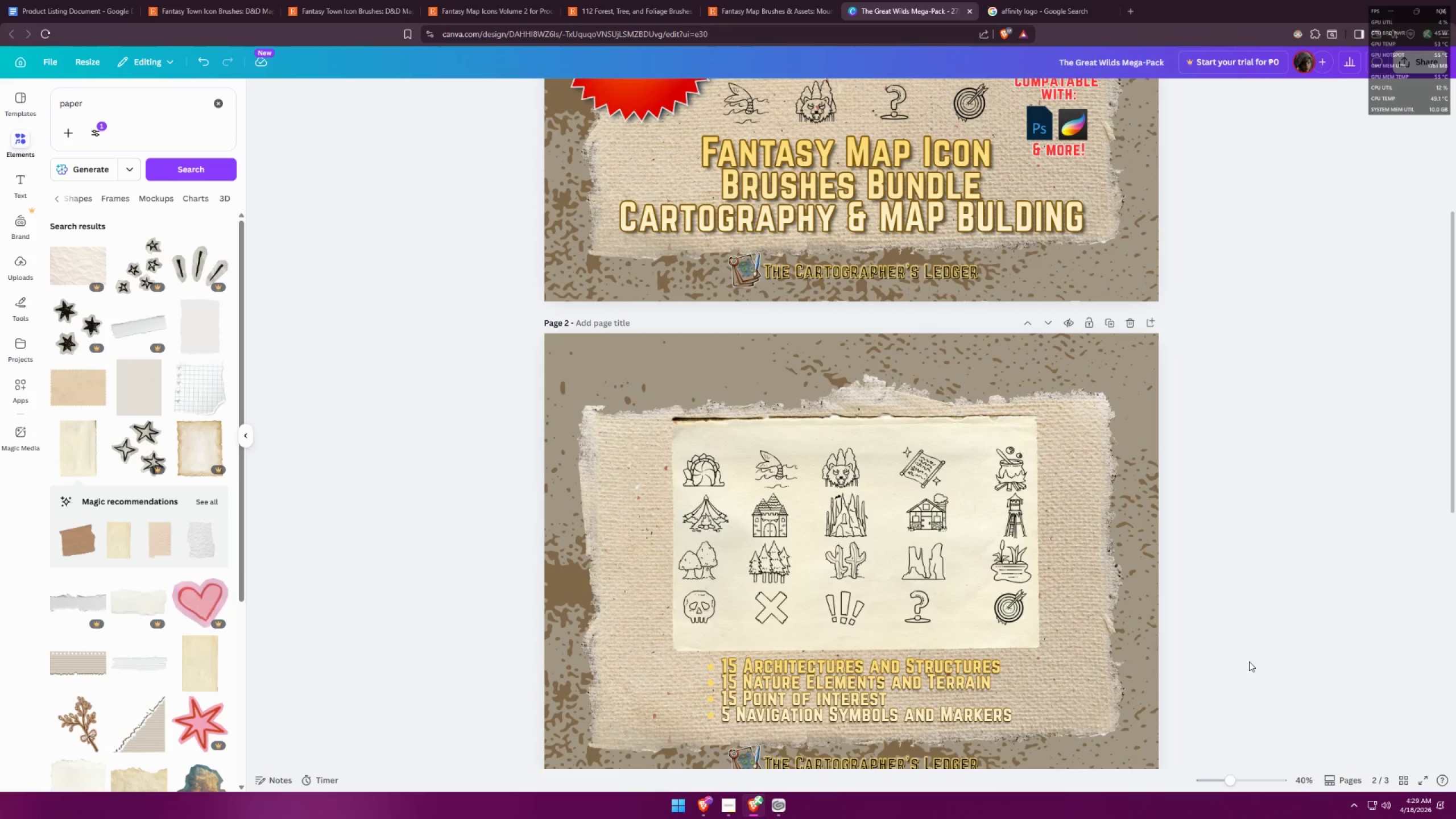 
hold_key(key=ControlLeft, duration=0.67)
scroll: coordinate [937, 731], scroll_direction: up, amount: 5.0
 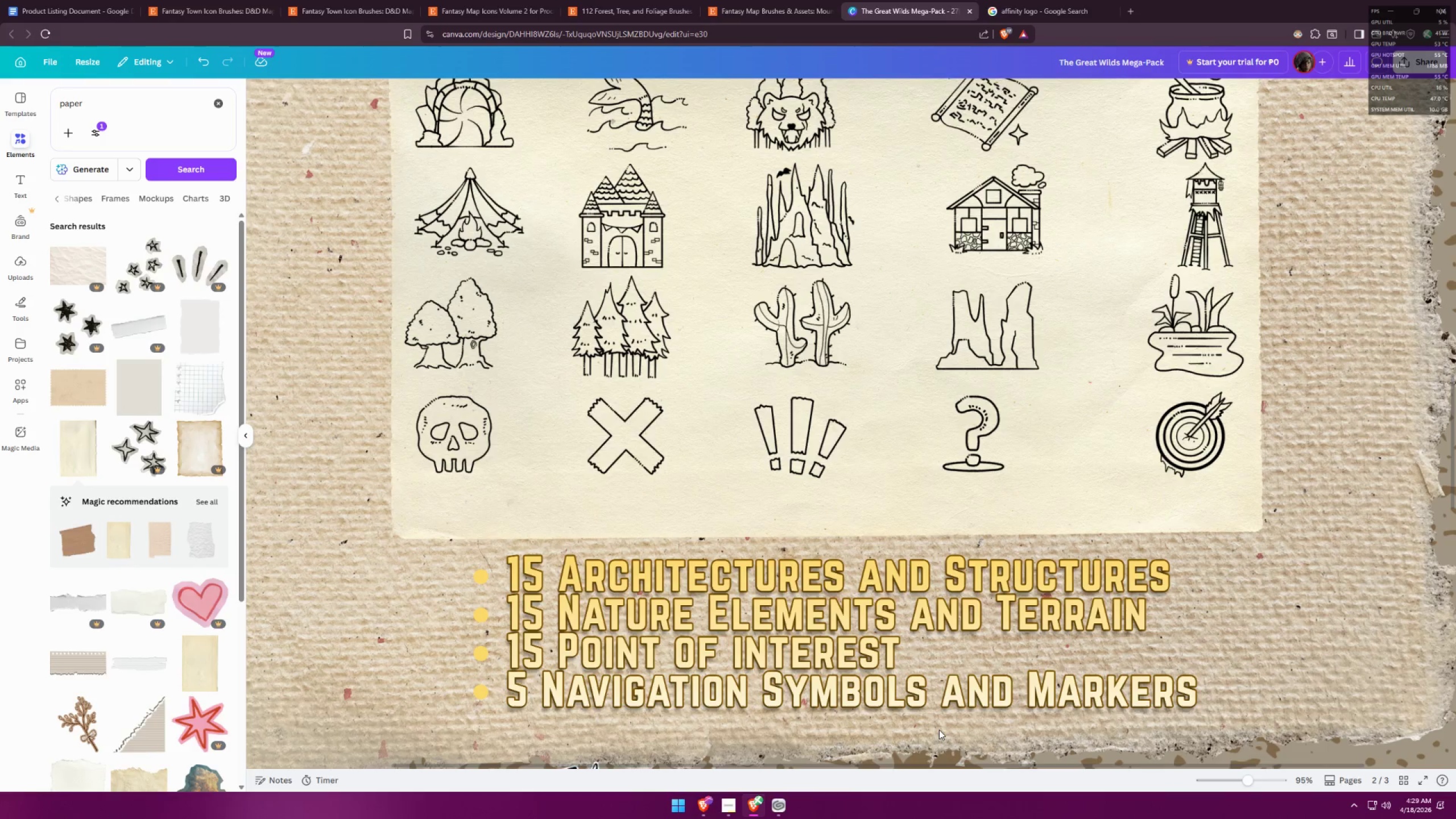 
hold_key(key=ControlLeft, duration=0.64)
 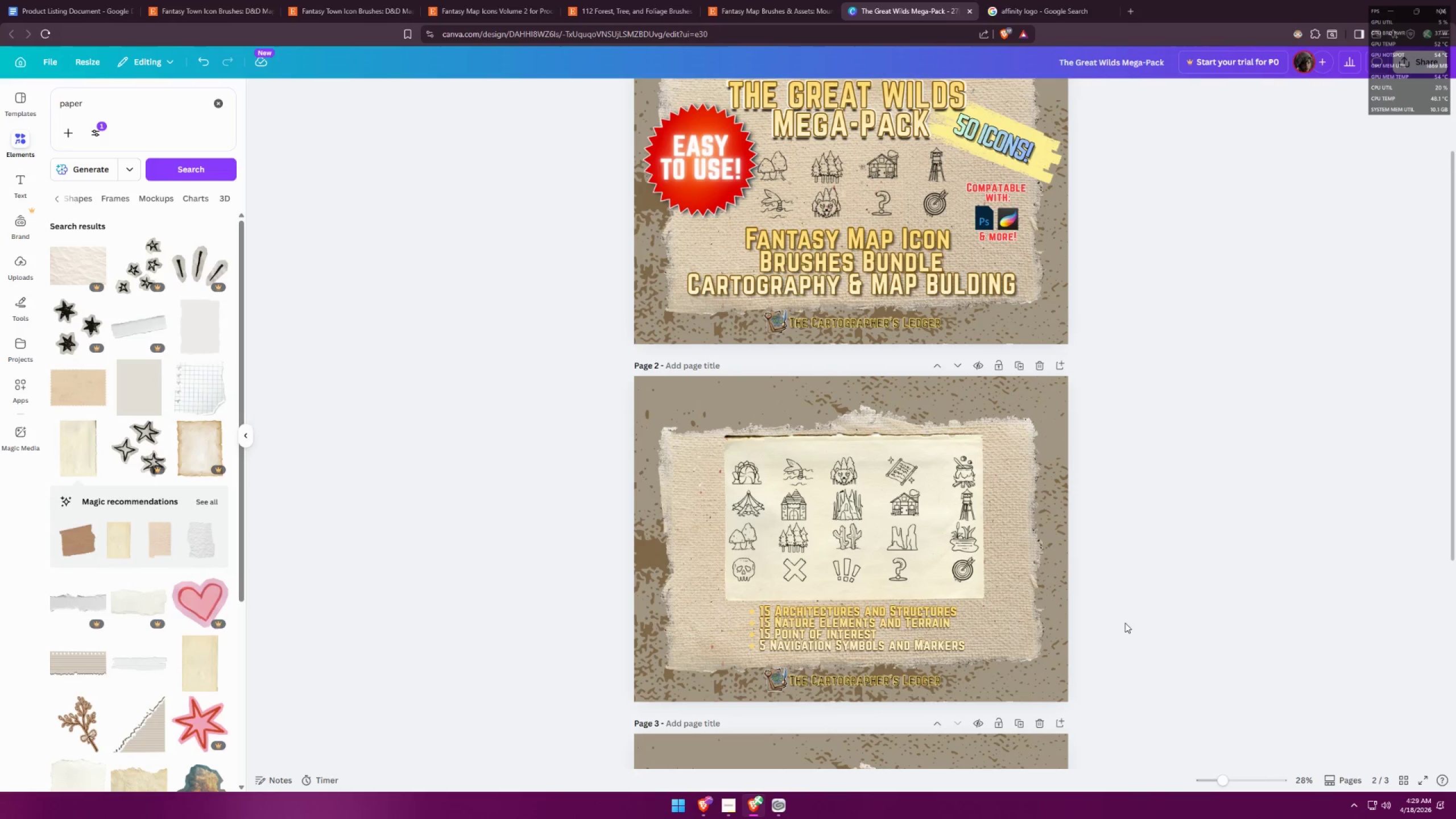 
hold_key(key=ControlLeft, duration=5.61)
 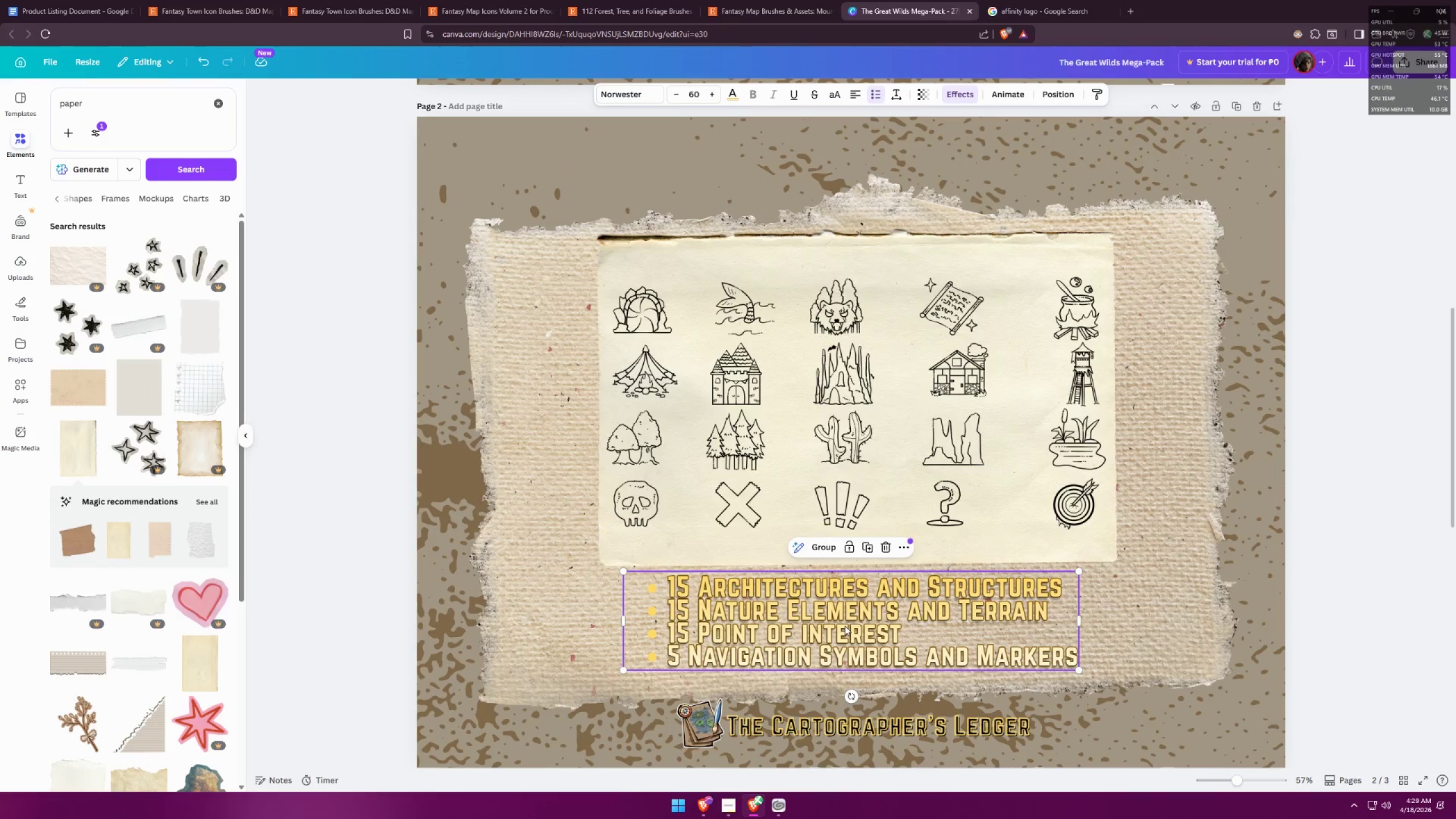 
scroll: coordinate [855, 625], scroll_direction: down, amount: 7.0
 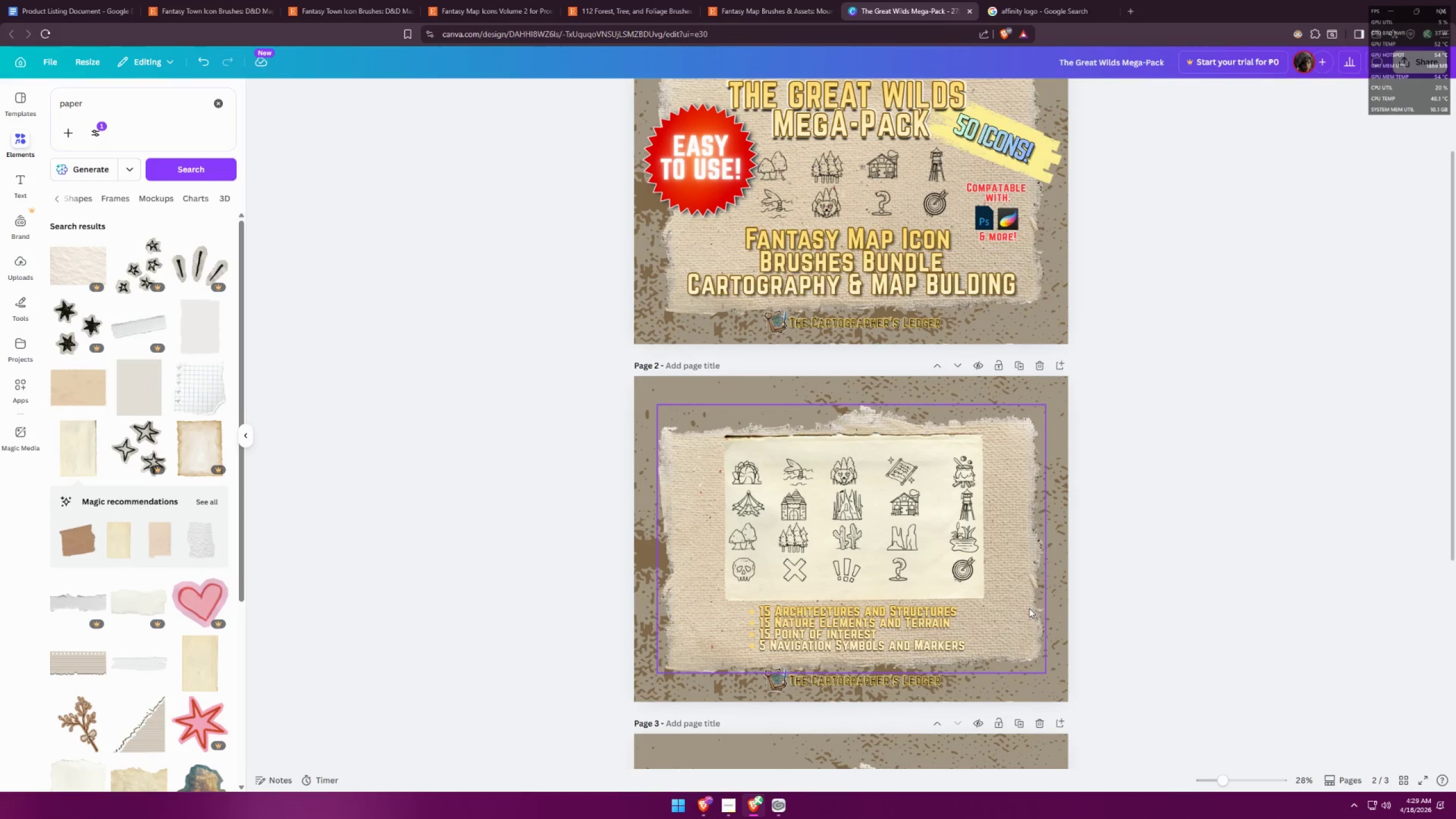 
left_click_drag(start_coordinate=[716, 623], to_coordinate=[790, 621])
 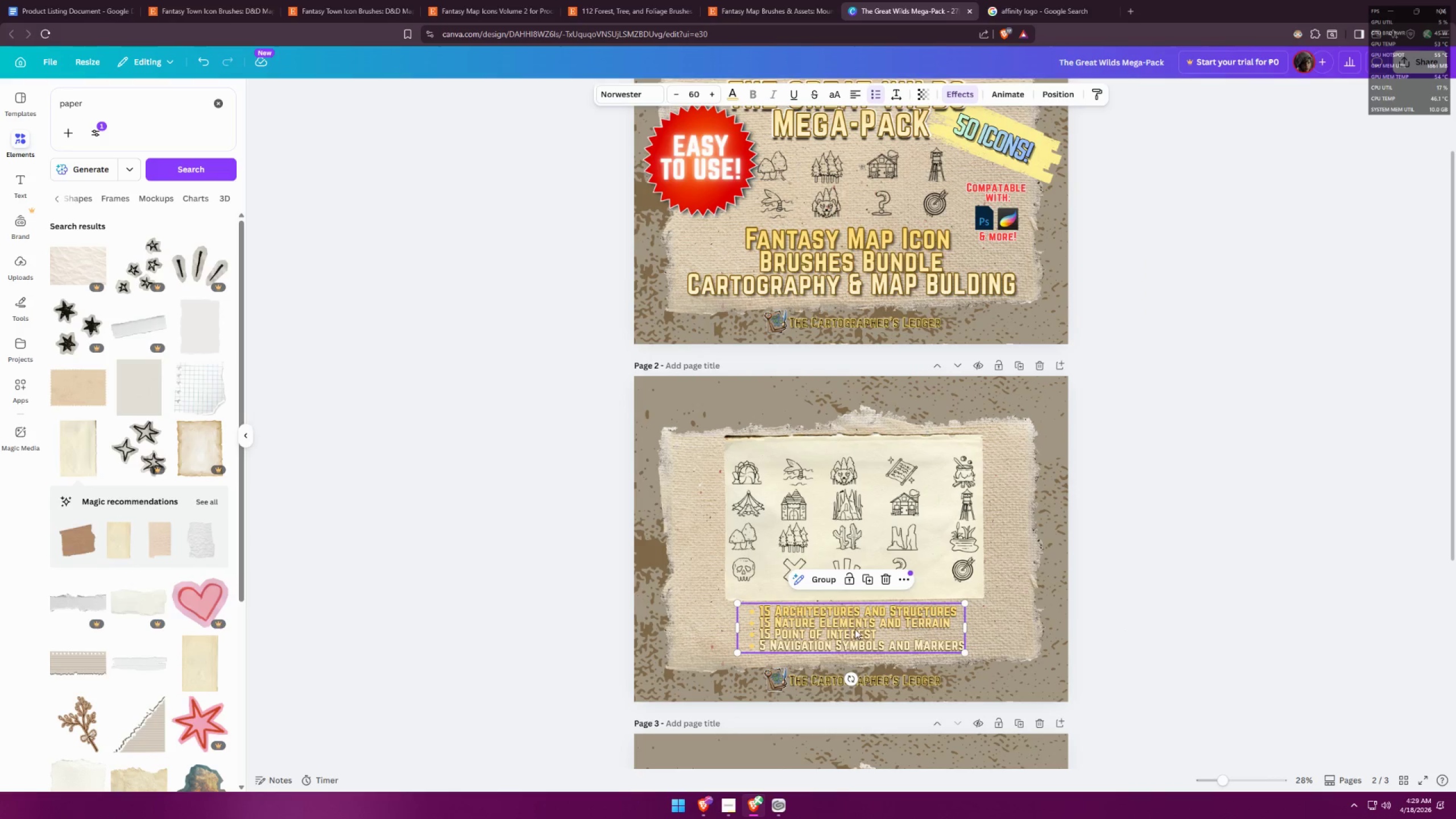 
hold_key(key=ControlLeft, duration=0.34)
scroll: coordinate [868, 635], scroll_direction: up, amount: 4.0
 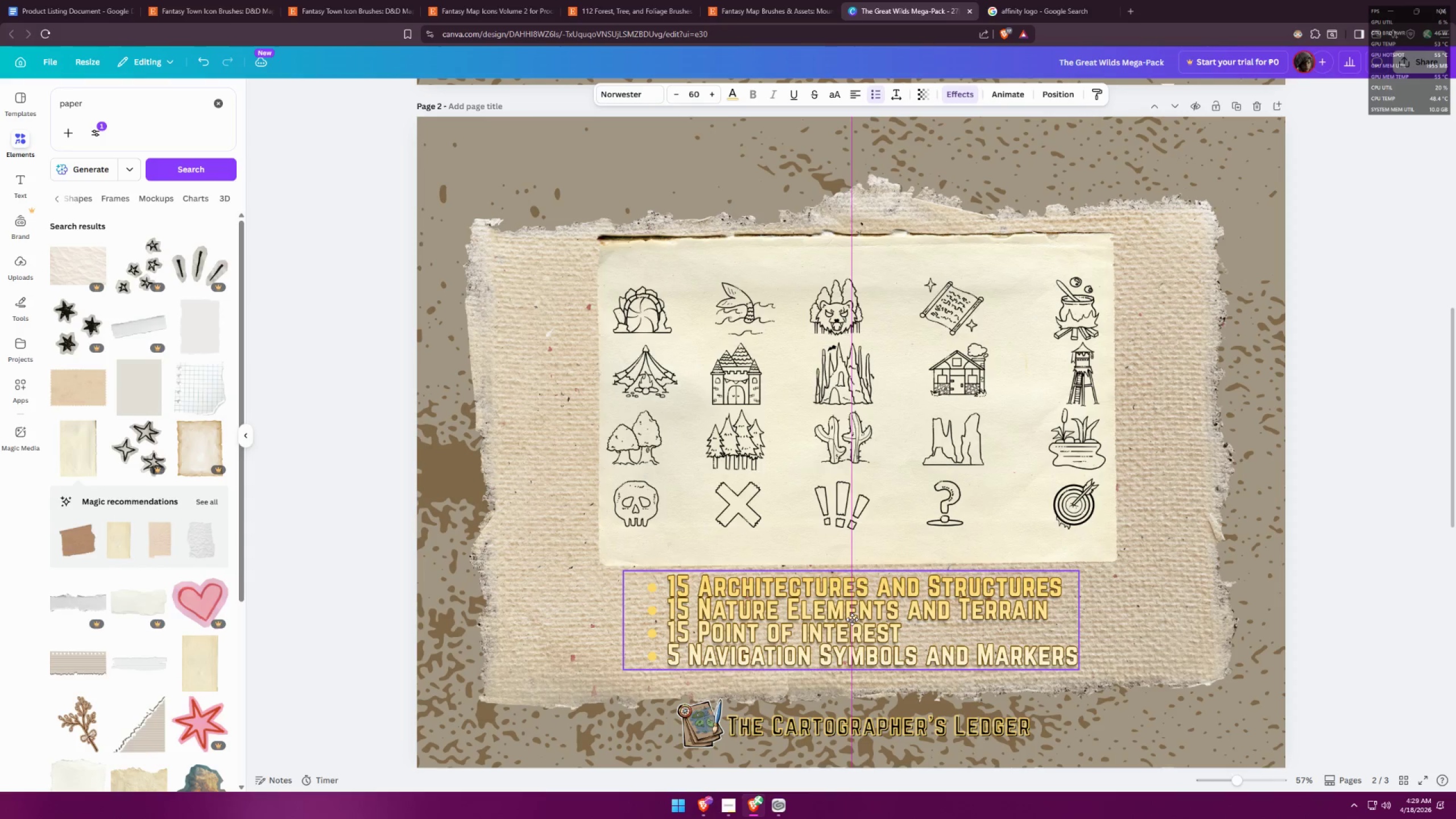 
left_click([1161, 603])
 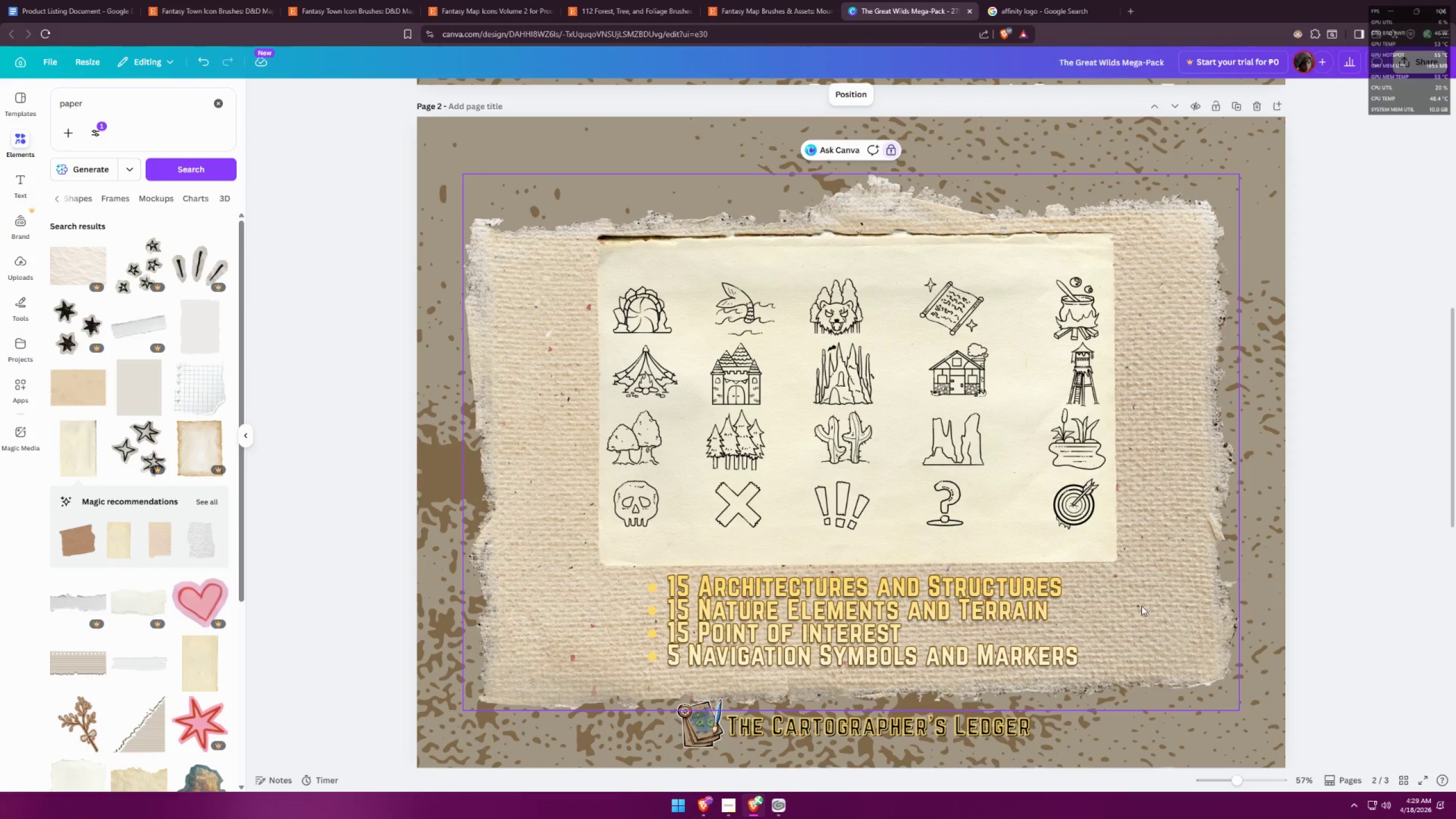 
hold_key(key=ControlLeft, duration=0.41)
scroll: coordinate [924, 584], scroll_direction: down, amount: 2.0
 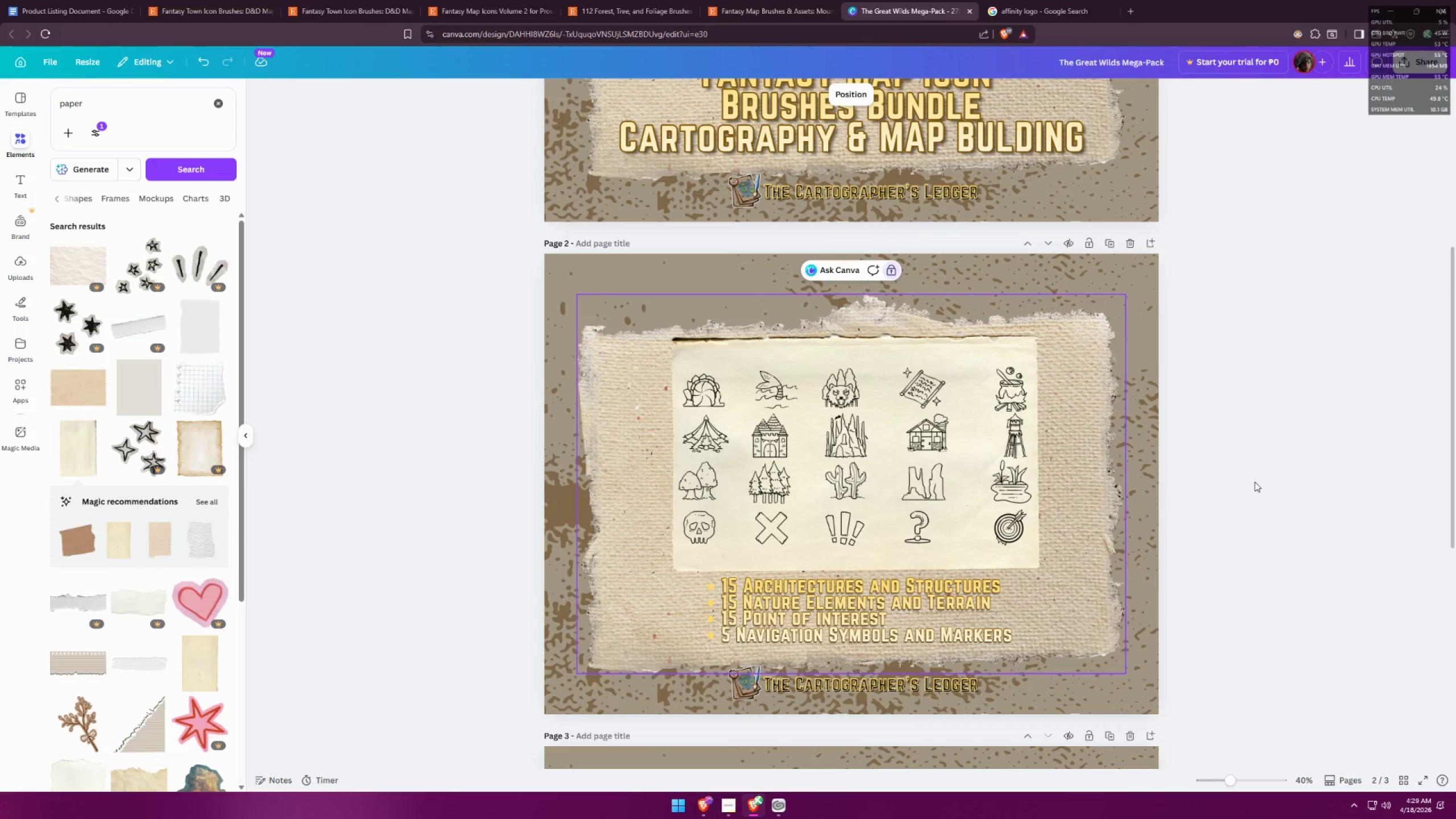 
left_click([1259, 475])
 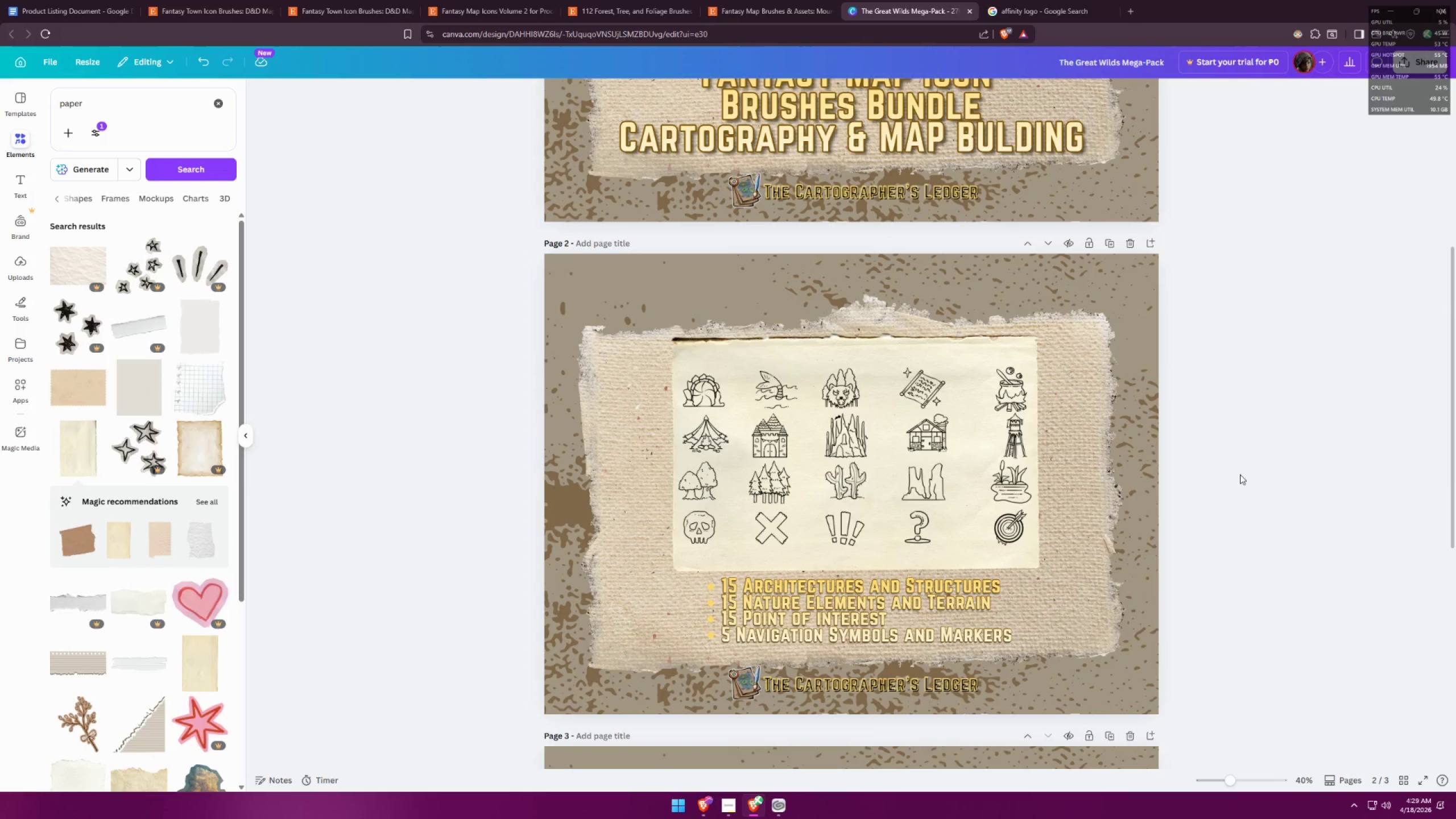 
hold_key(key=ControlLeft, duration=0.55)
scroll: coordinate [1232, 472], scroll_direction: down, amount: 2.0
 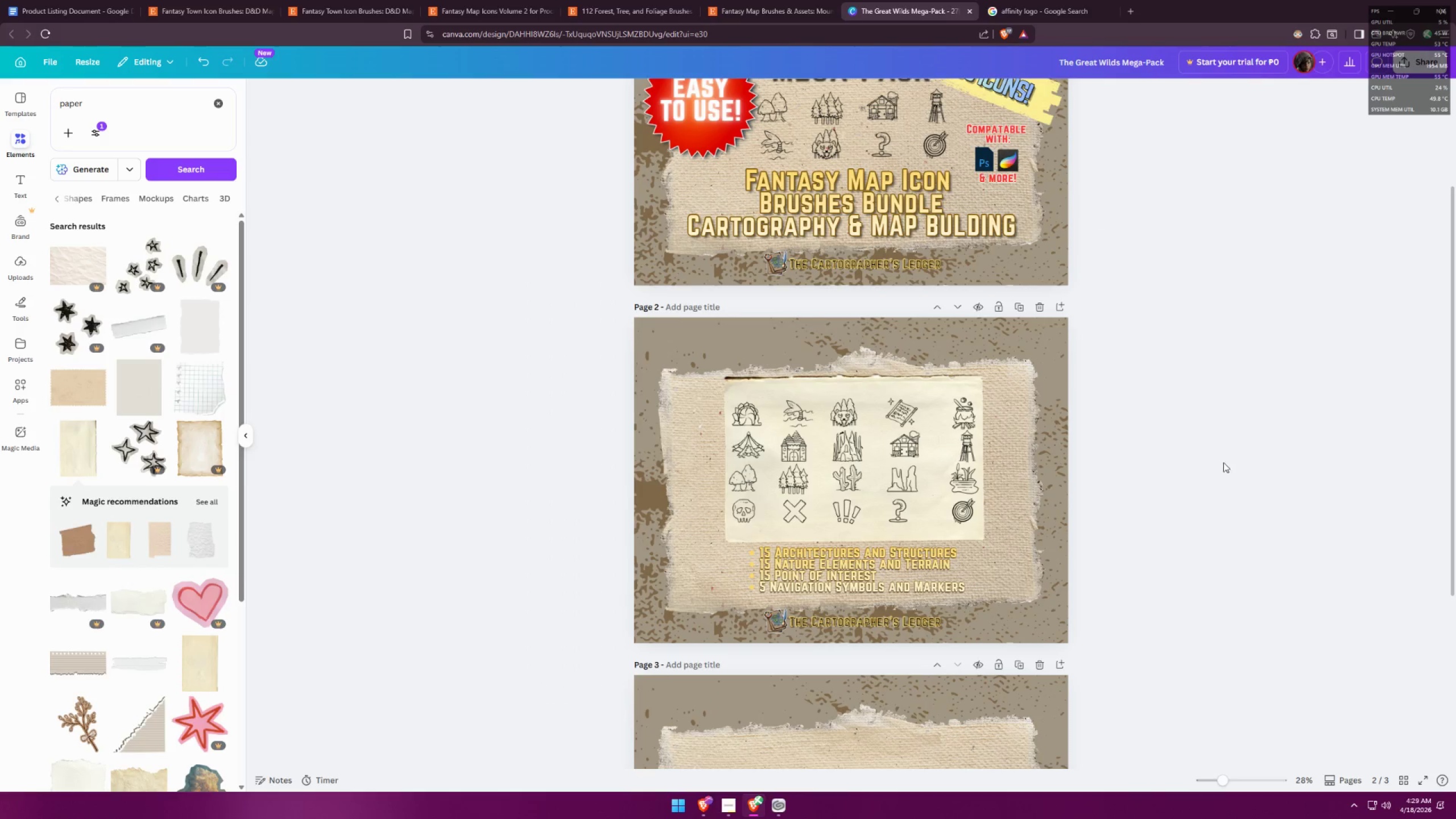 
hold_key(key=ControlLeft, duration=1.51)
 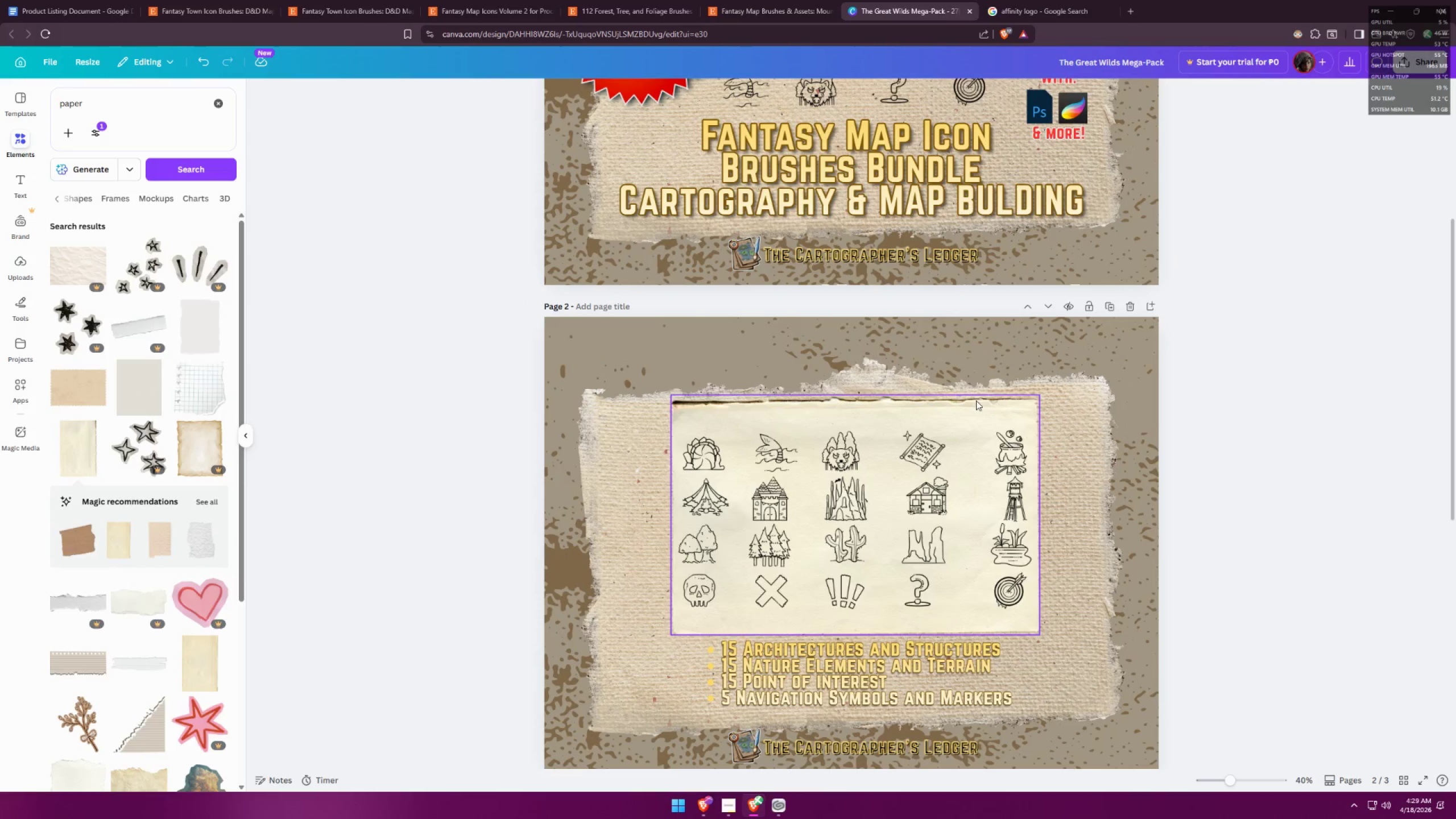 
hold_key(key=ControlLeft, duration=0.44)
 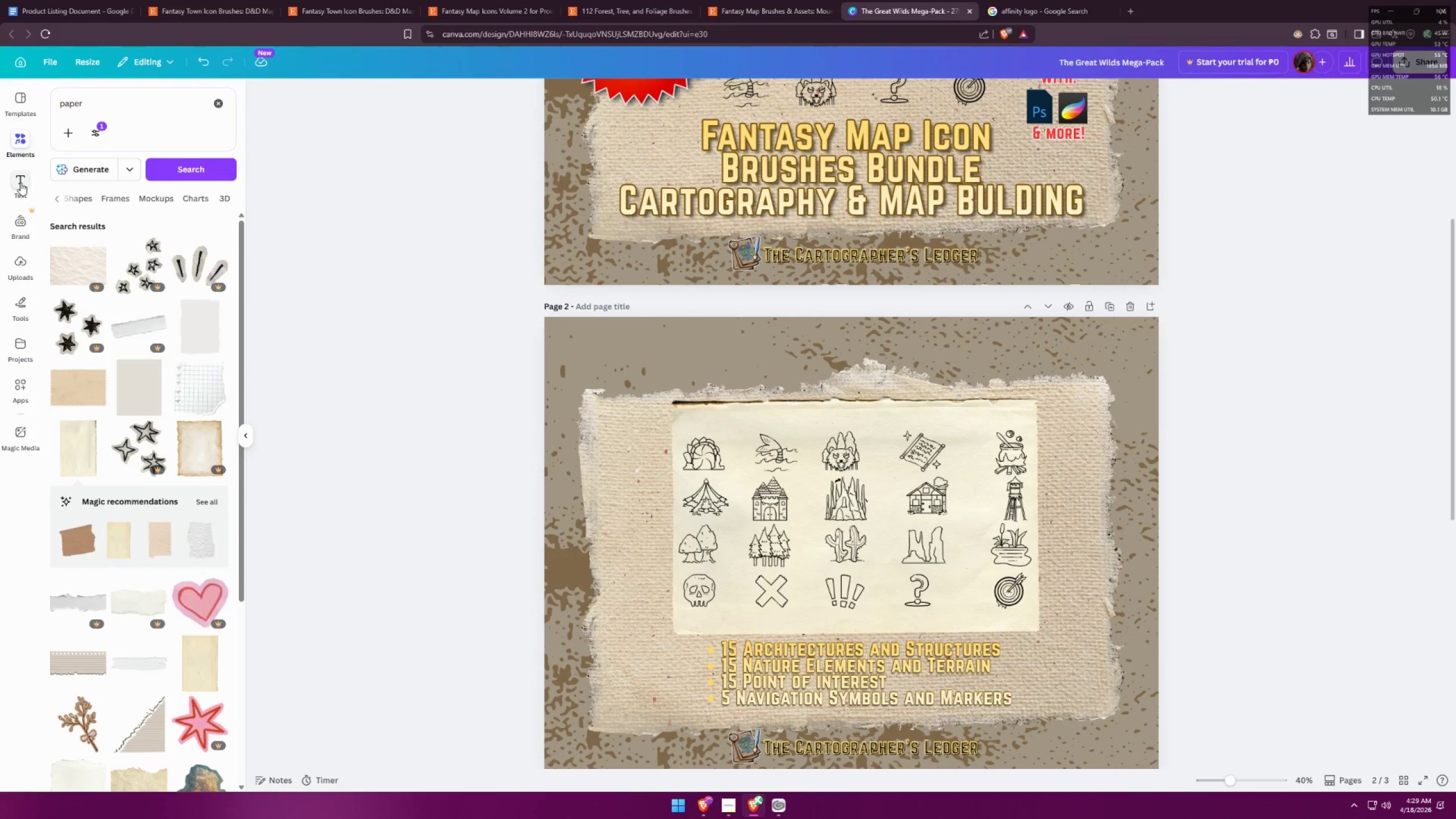 
scroll: coordinate [946, 361], scroll_direction: up, amount: 1.0
 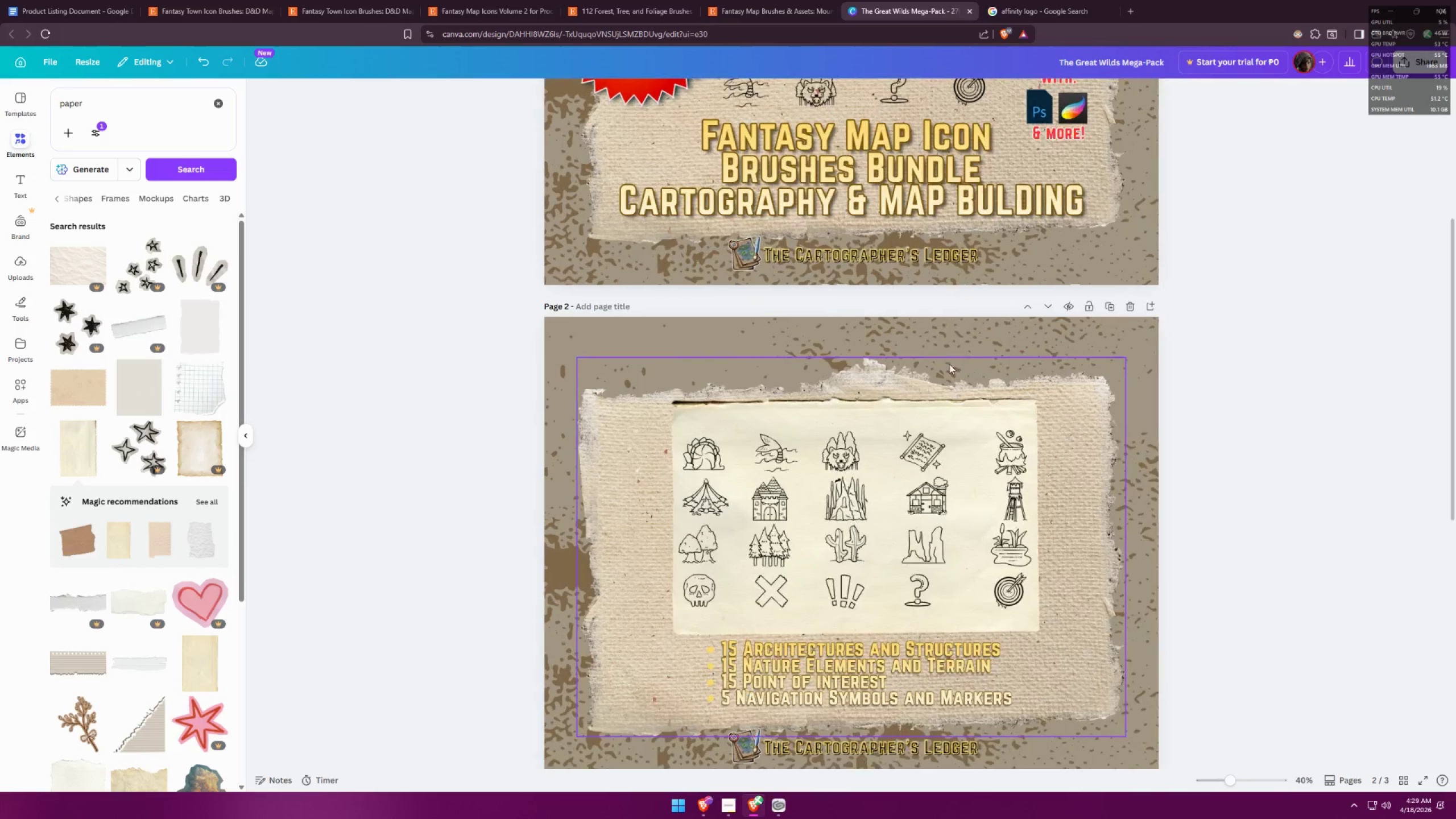 
left_click([19, 149])
 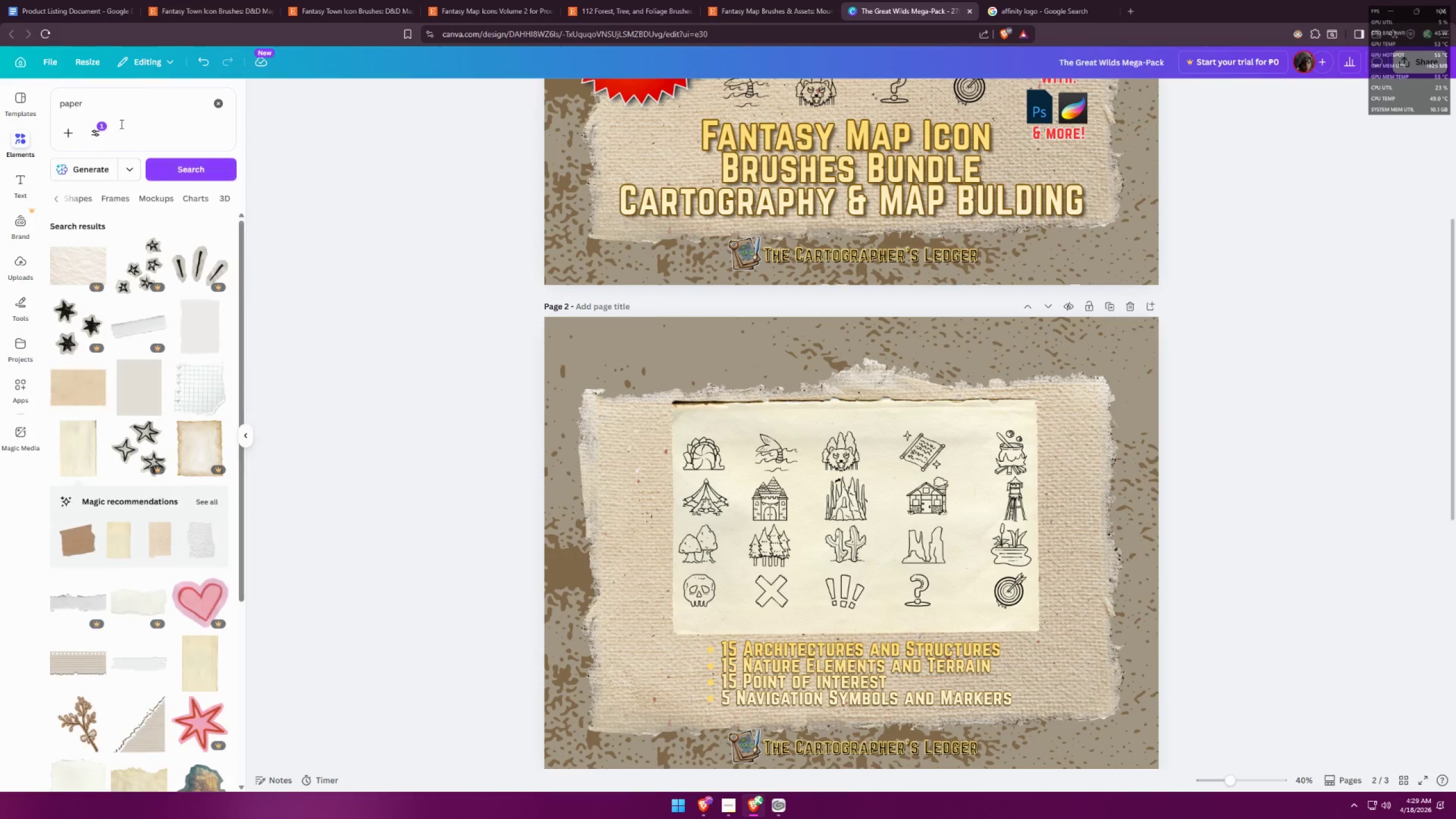 
left_click_drag(start_coordinate=[139, 114], to_coordinate=[0, 109])
 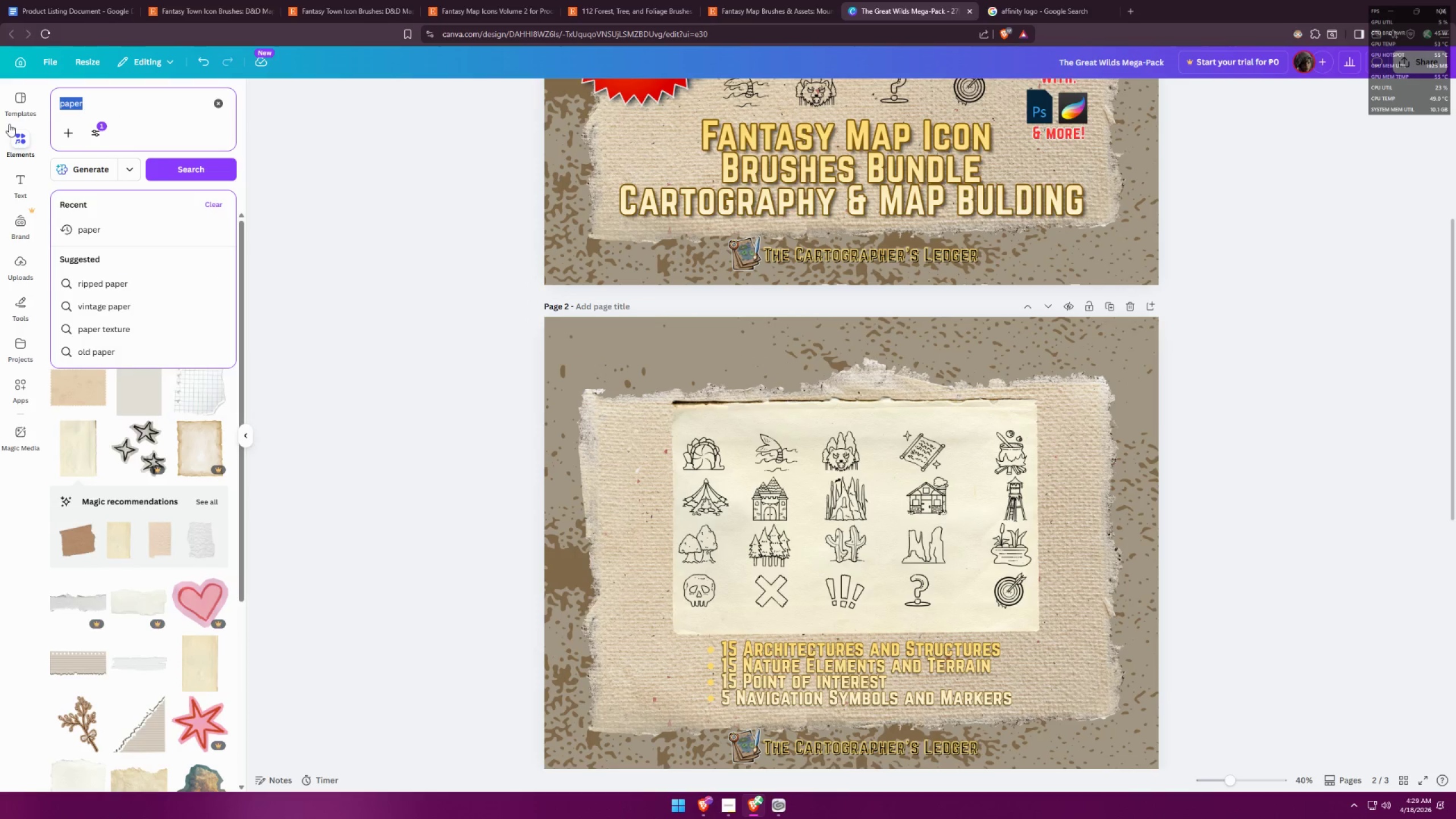 
type(old compas)
 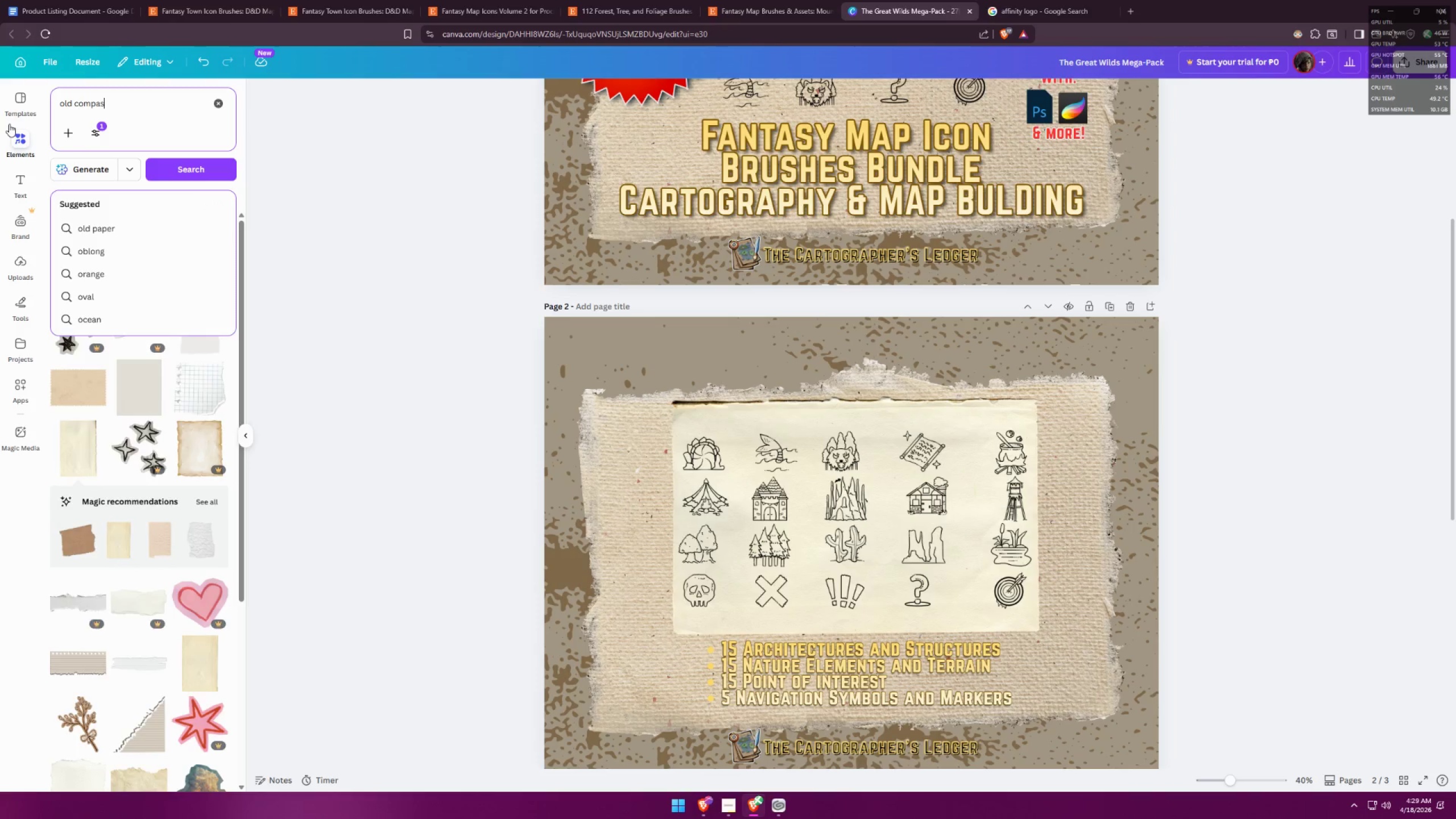 
key(Enter)
 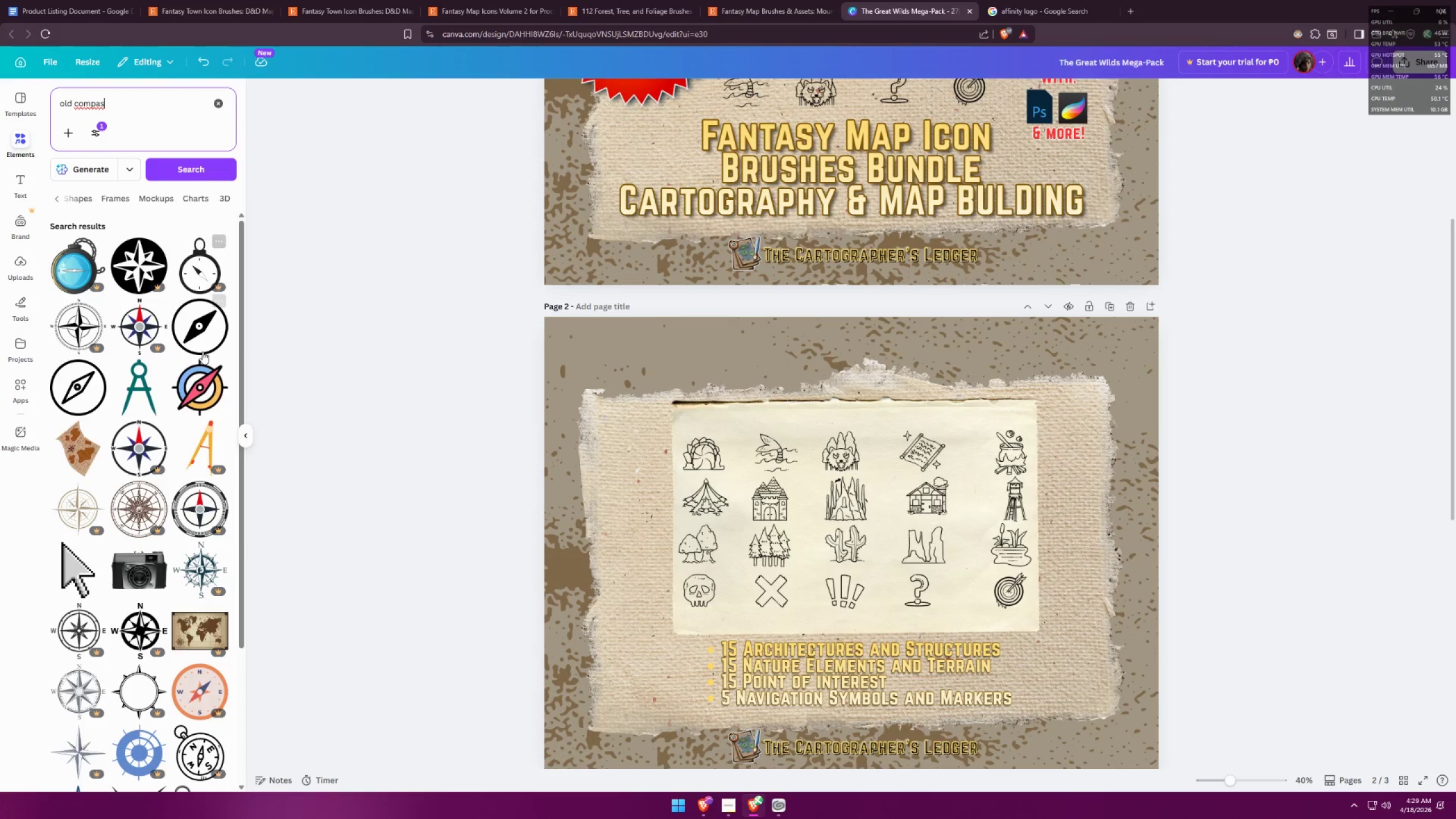 
scroll: coordinate [209, 528], scroll_direction: down, amount: 13.0
 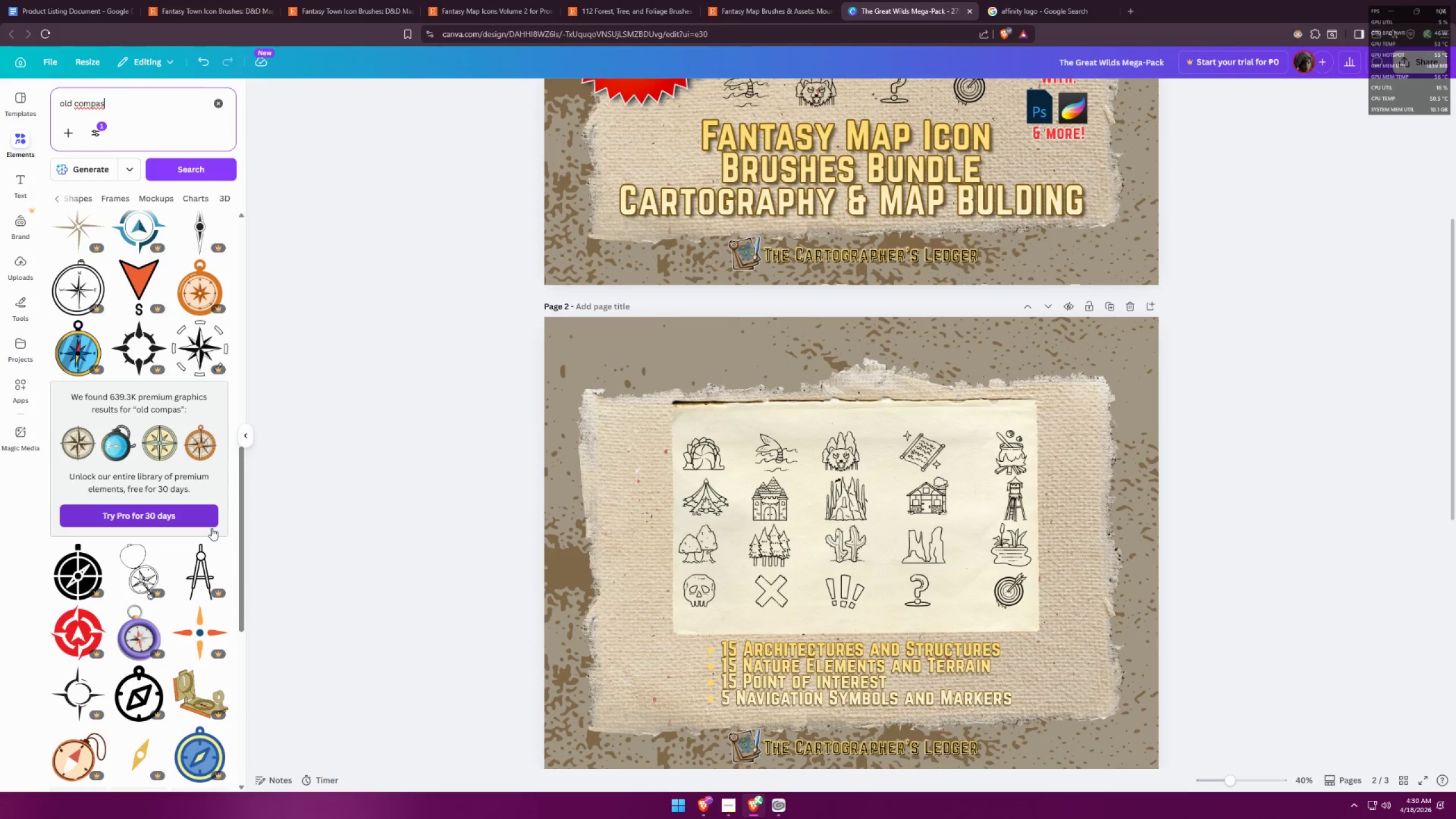 
scroll: coordinate [212, 528], scroll_direction: down, amount: 2.0
 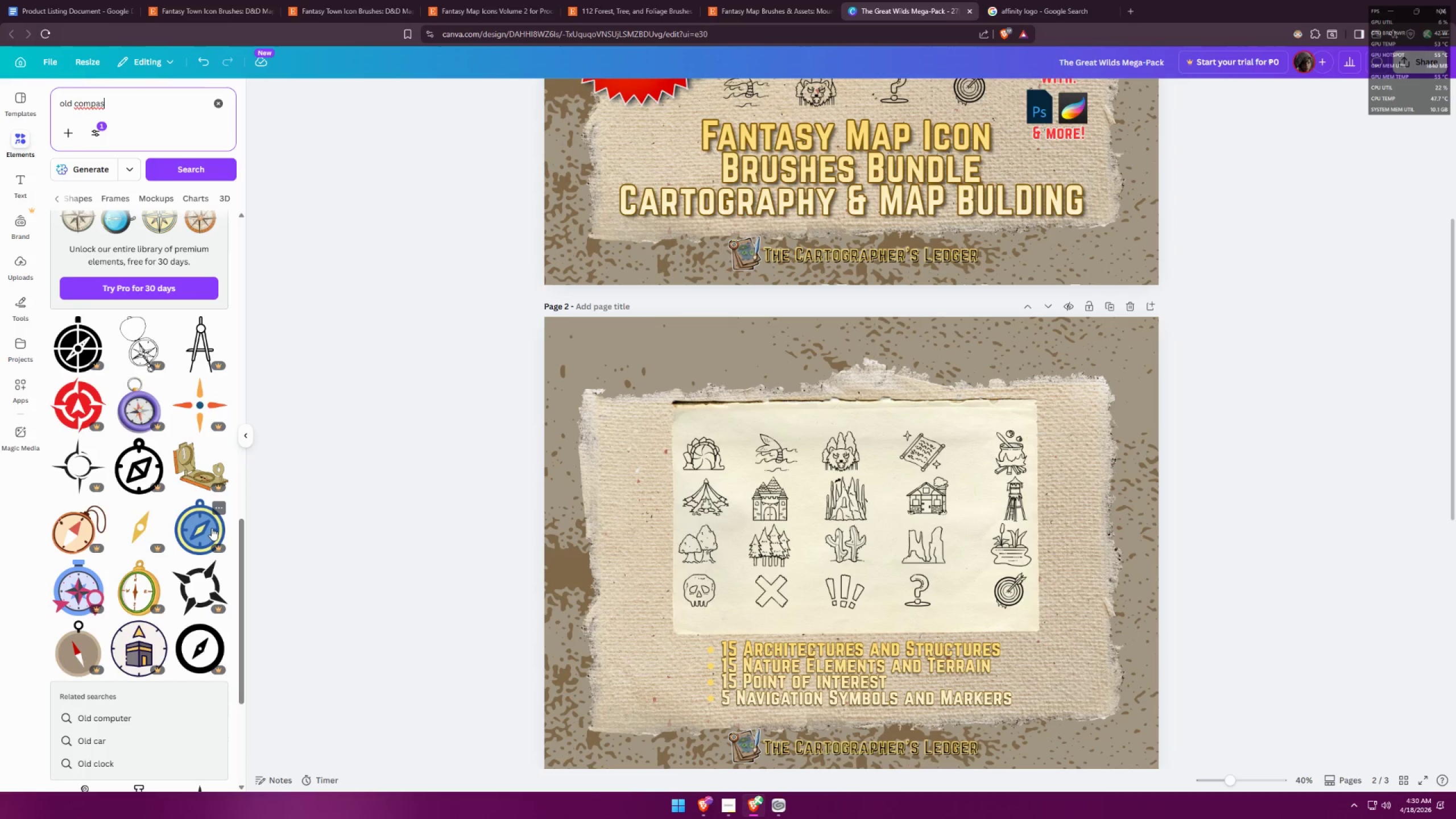 
scroll: coordinate [194, 567], scroll_direction: up, amount: 27.0
 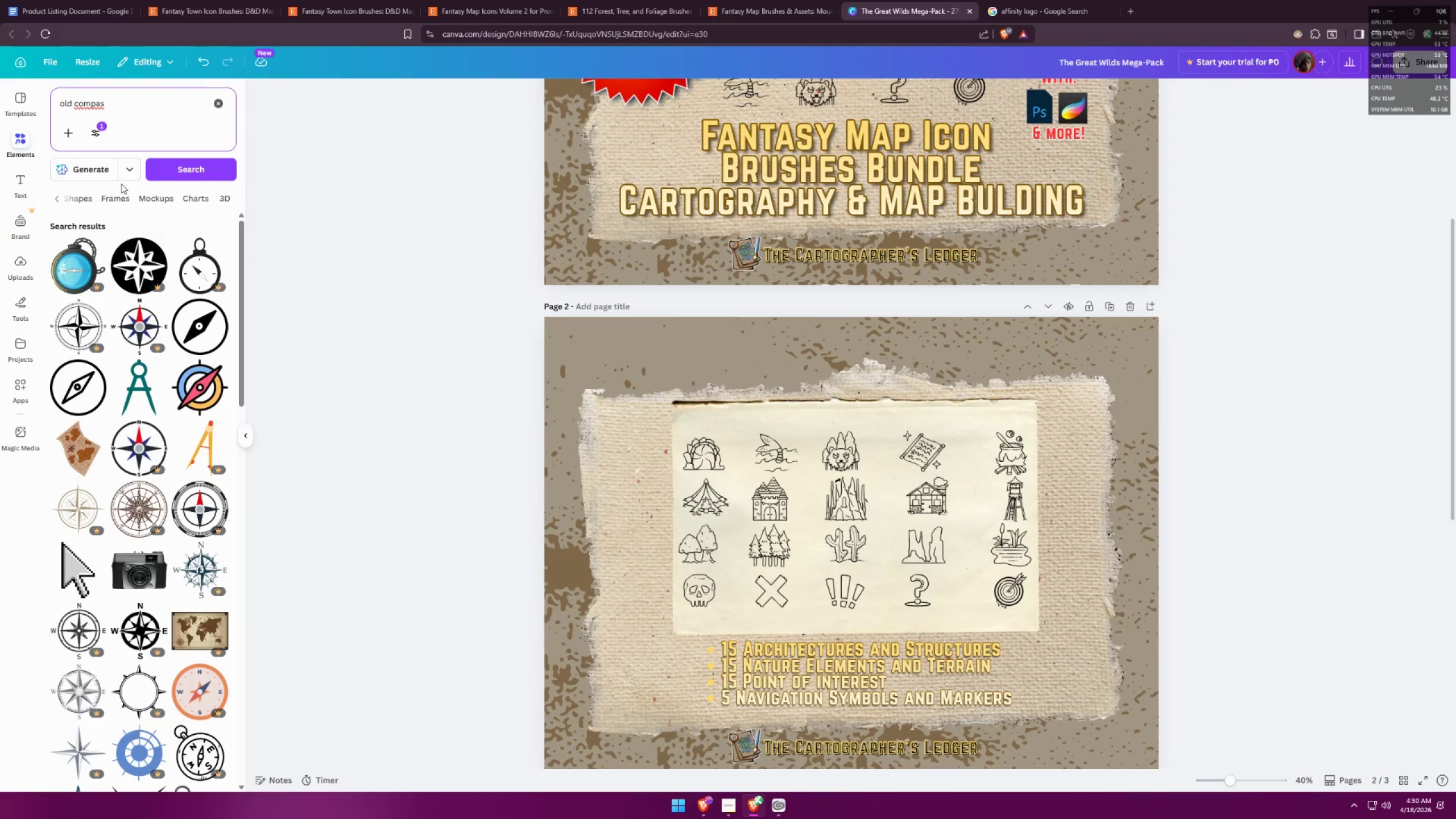 
left_click([154, 112])
 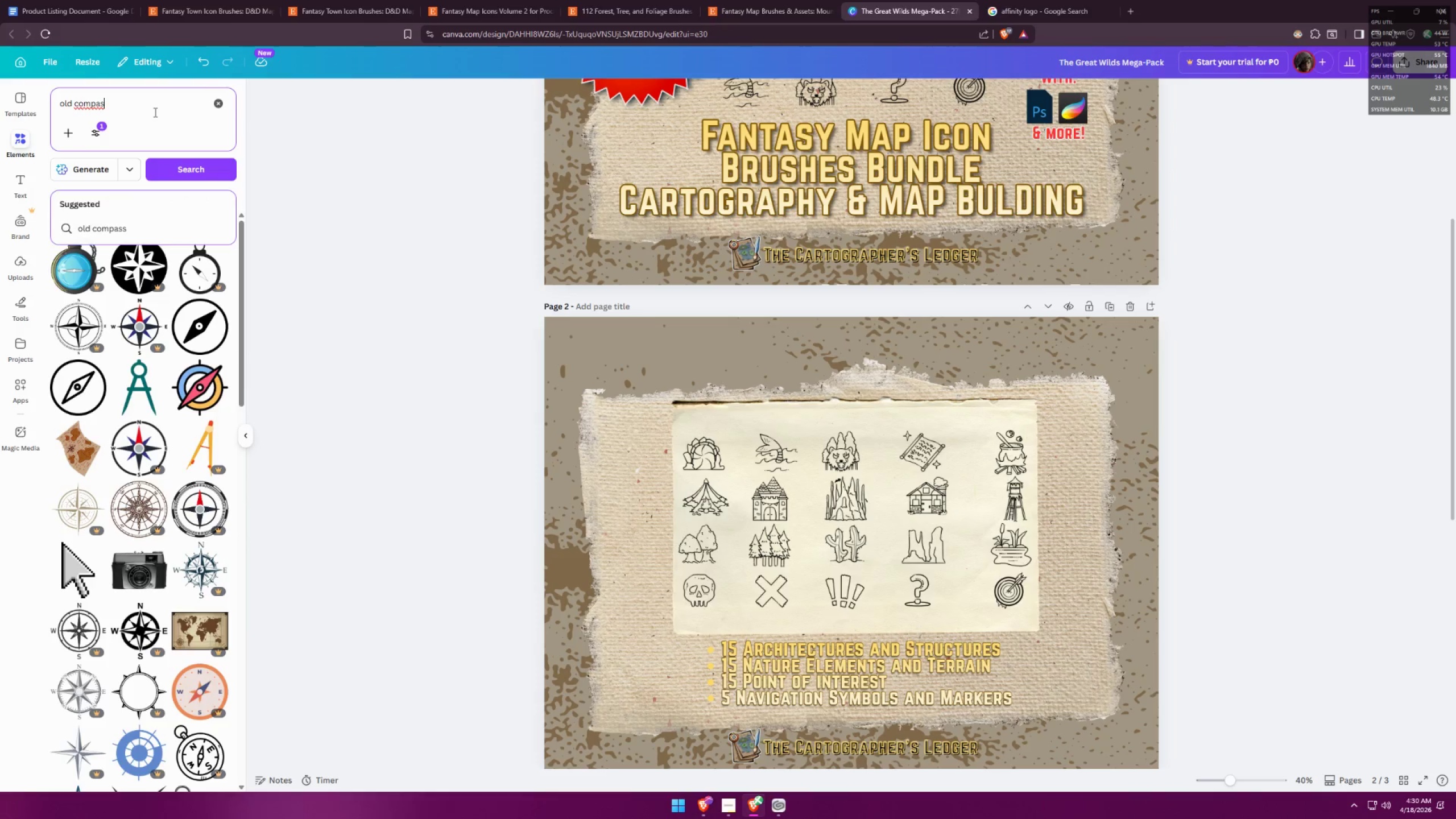 
type( c)
key(Backspace)
type(ffr)
key(Backspace)
key(Backspace)
type(ree)
 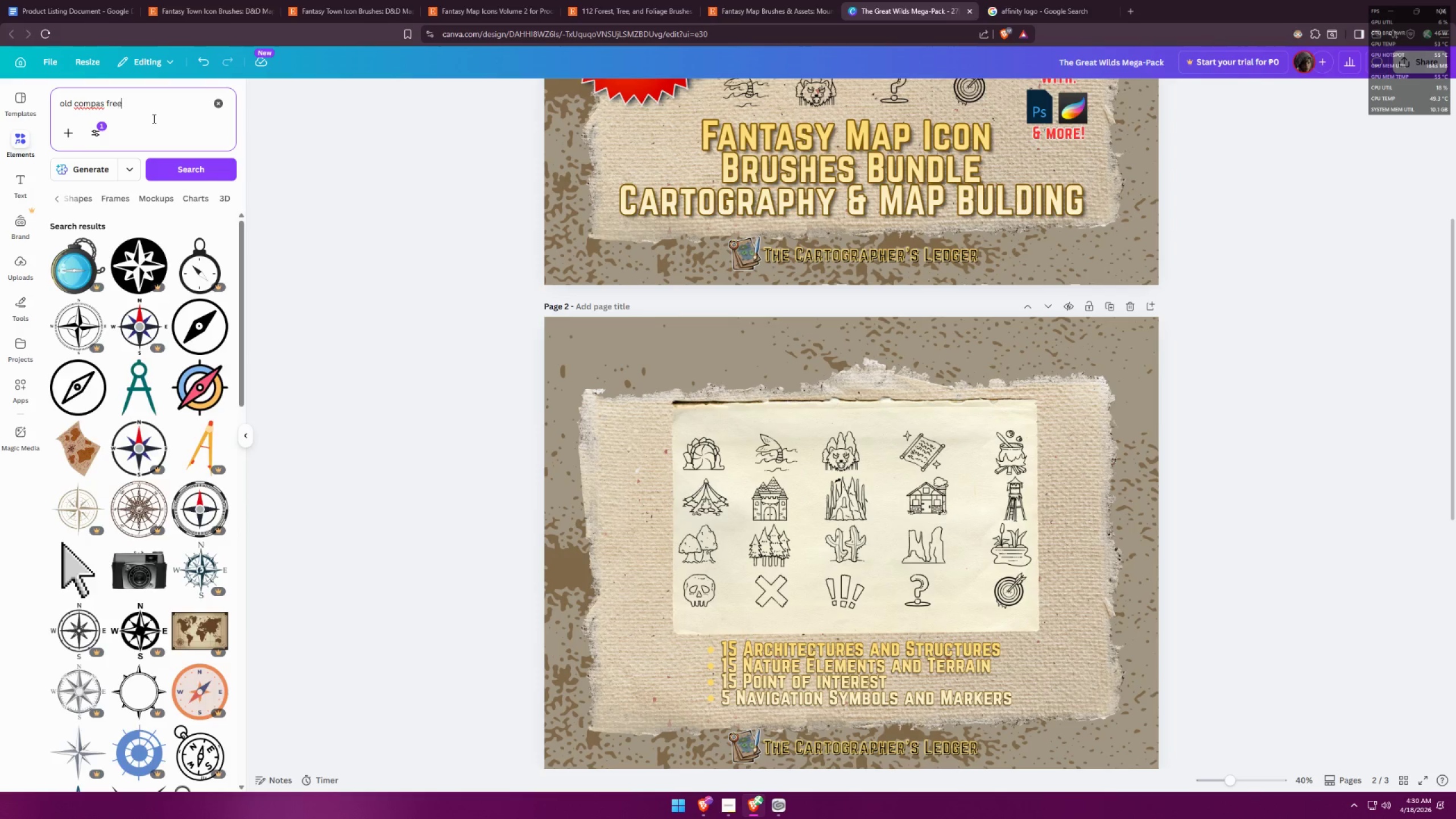 
key(Enter)
 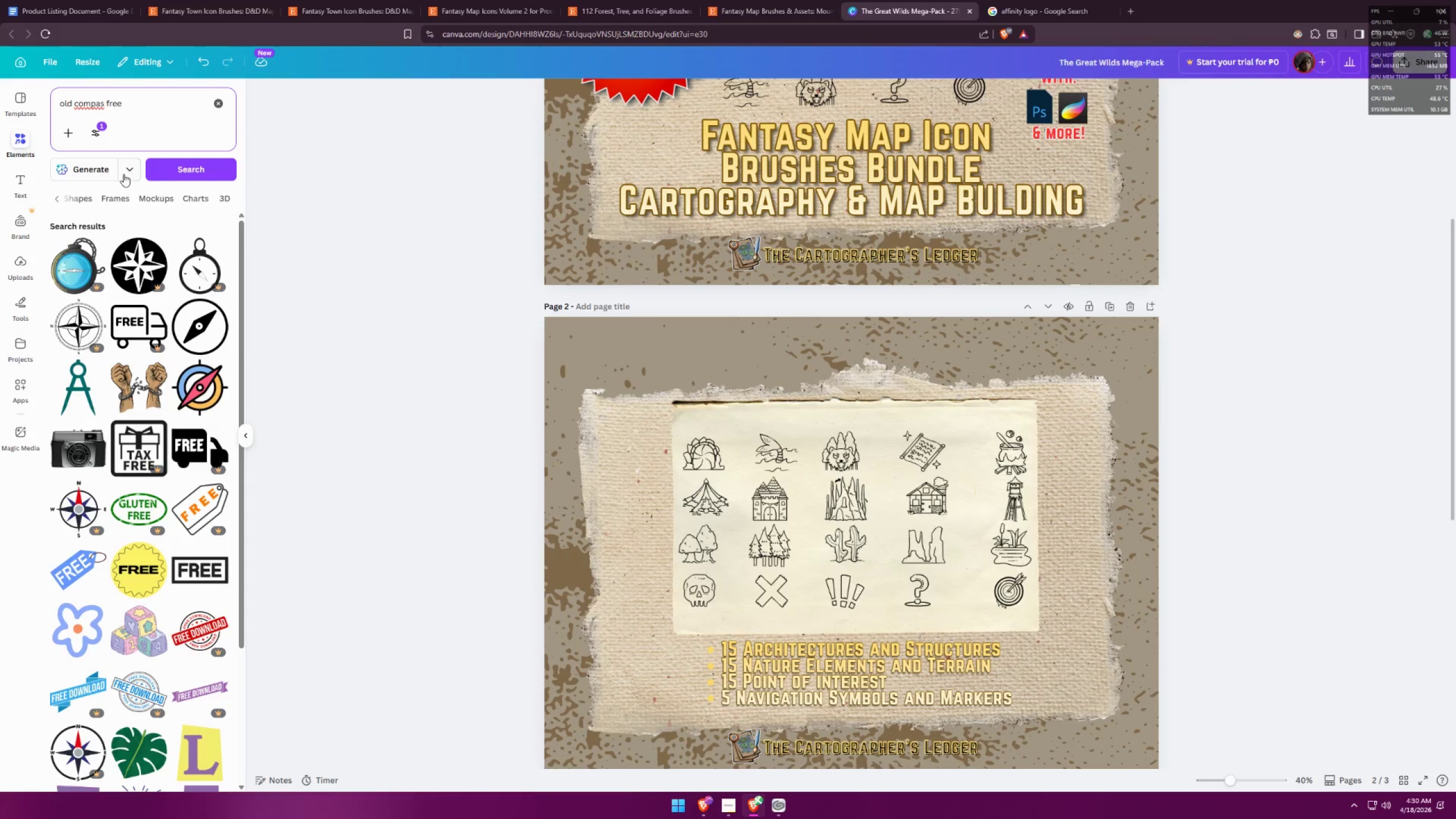 
left_click([136, 113])
 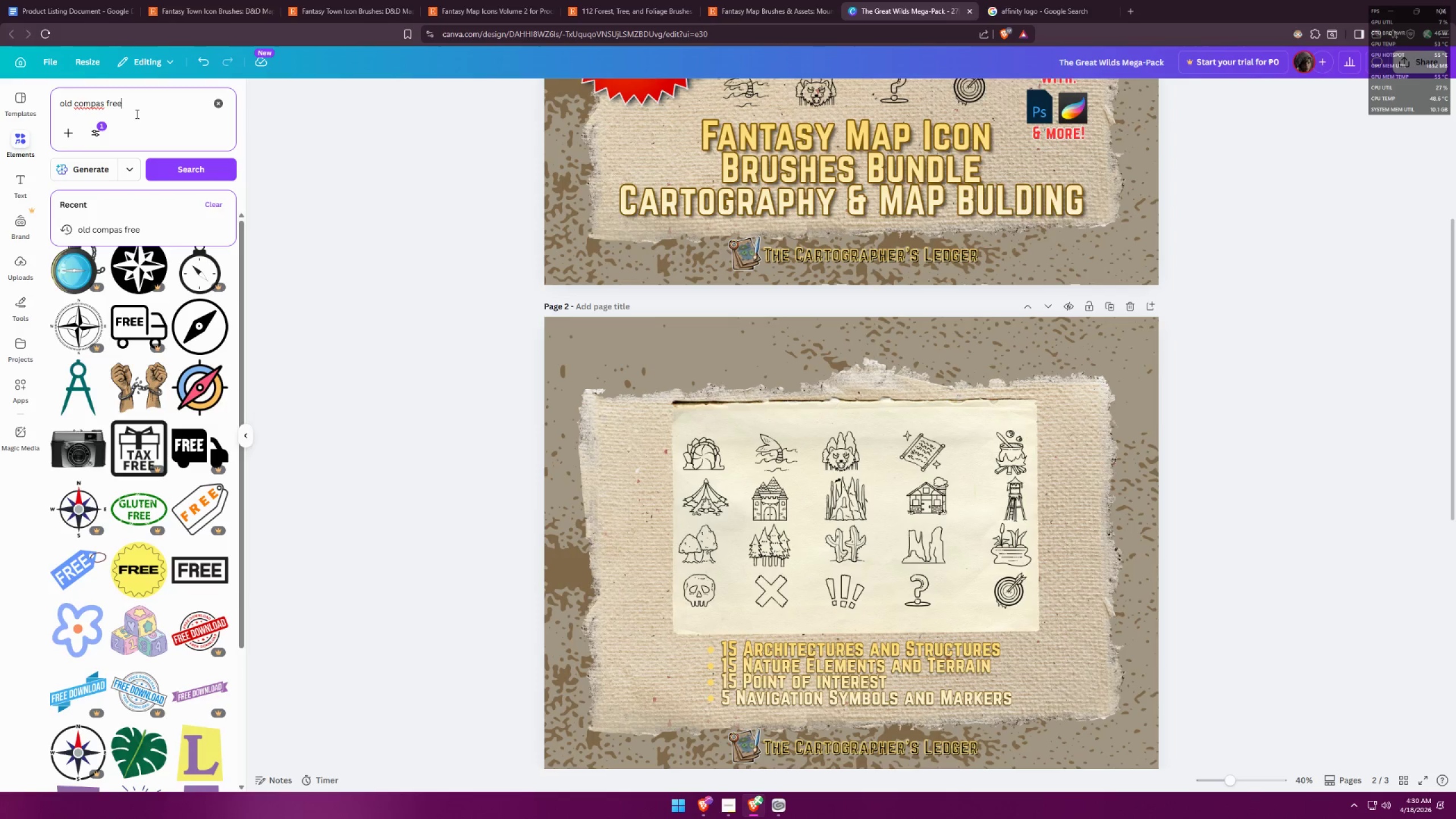 
key(Backspace)
 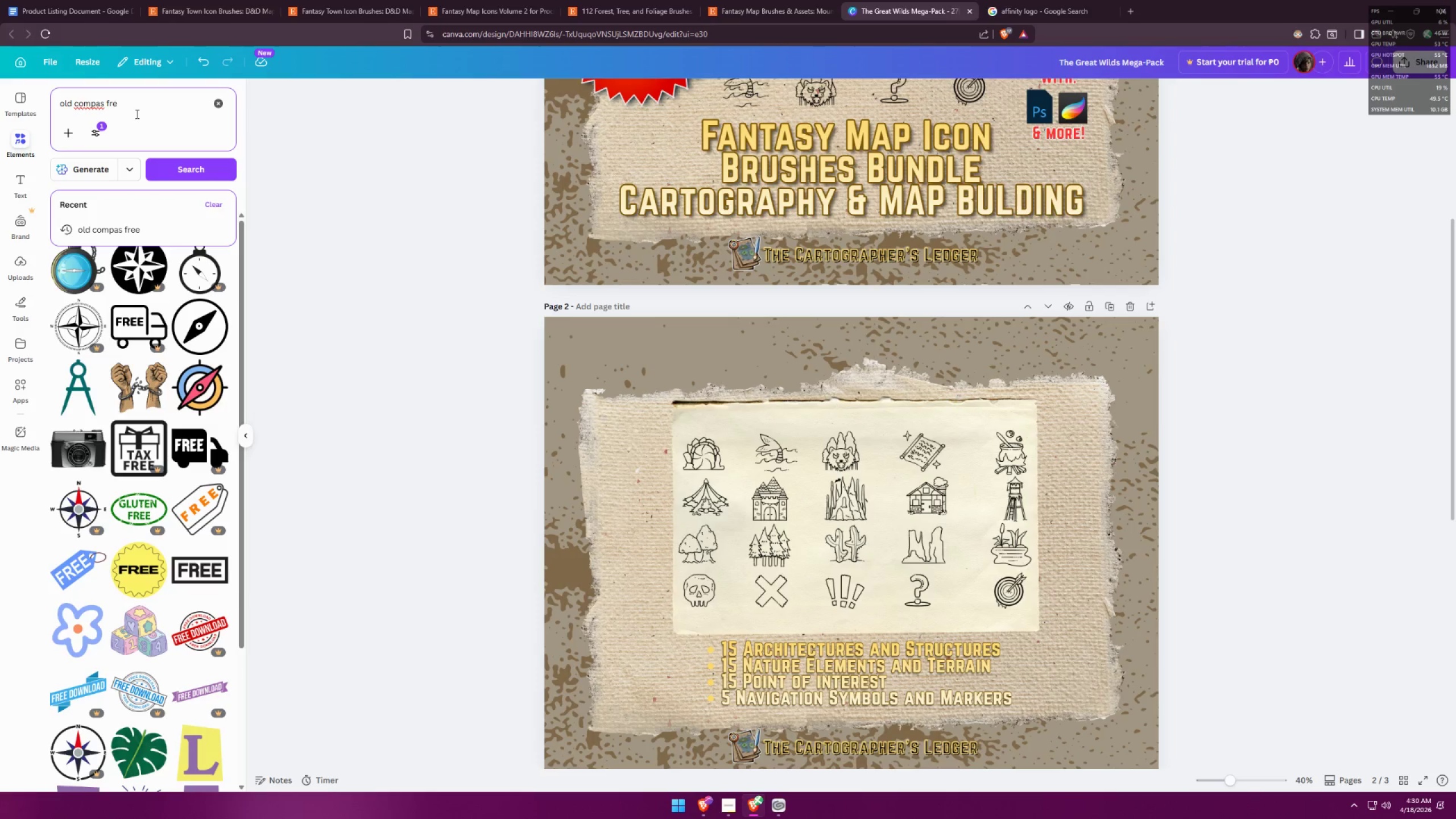 
key(Backspace)
 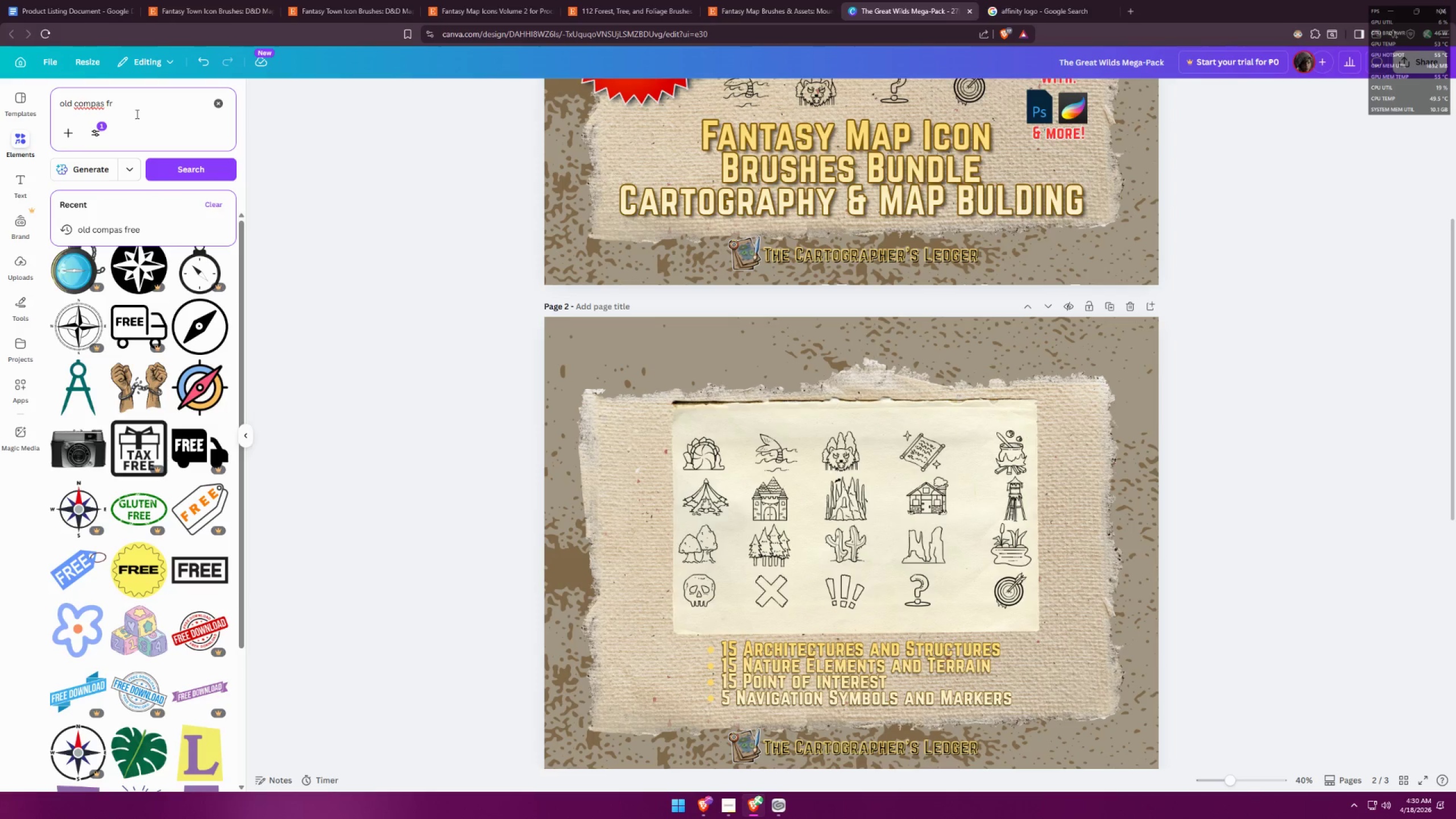 
key(Backspace)
 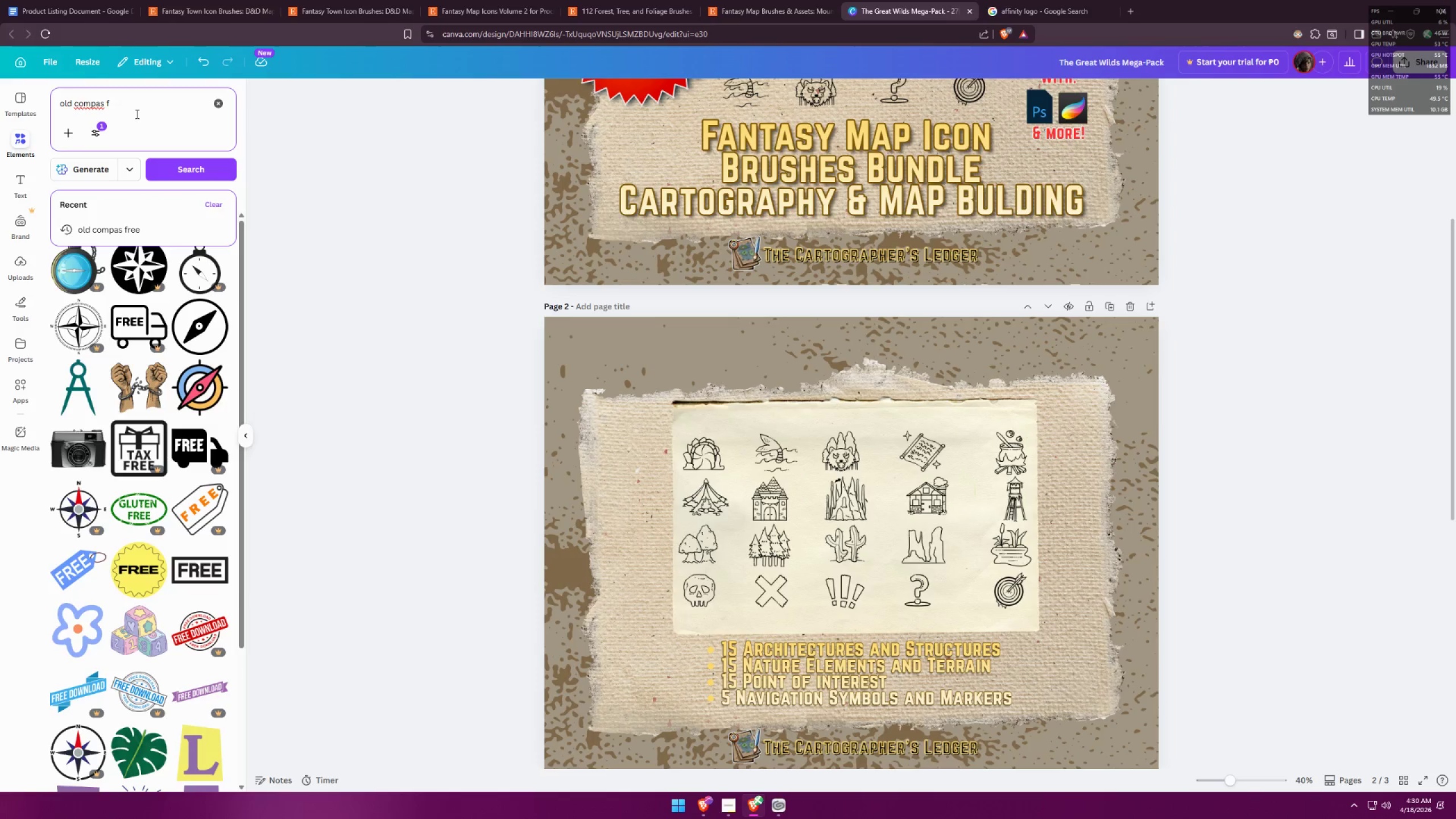 
key(Backspace)
 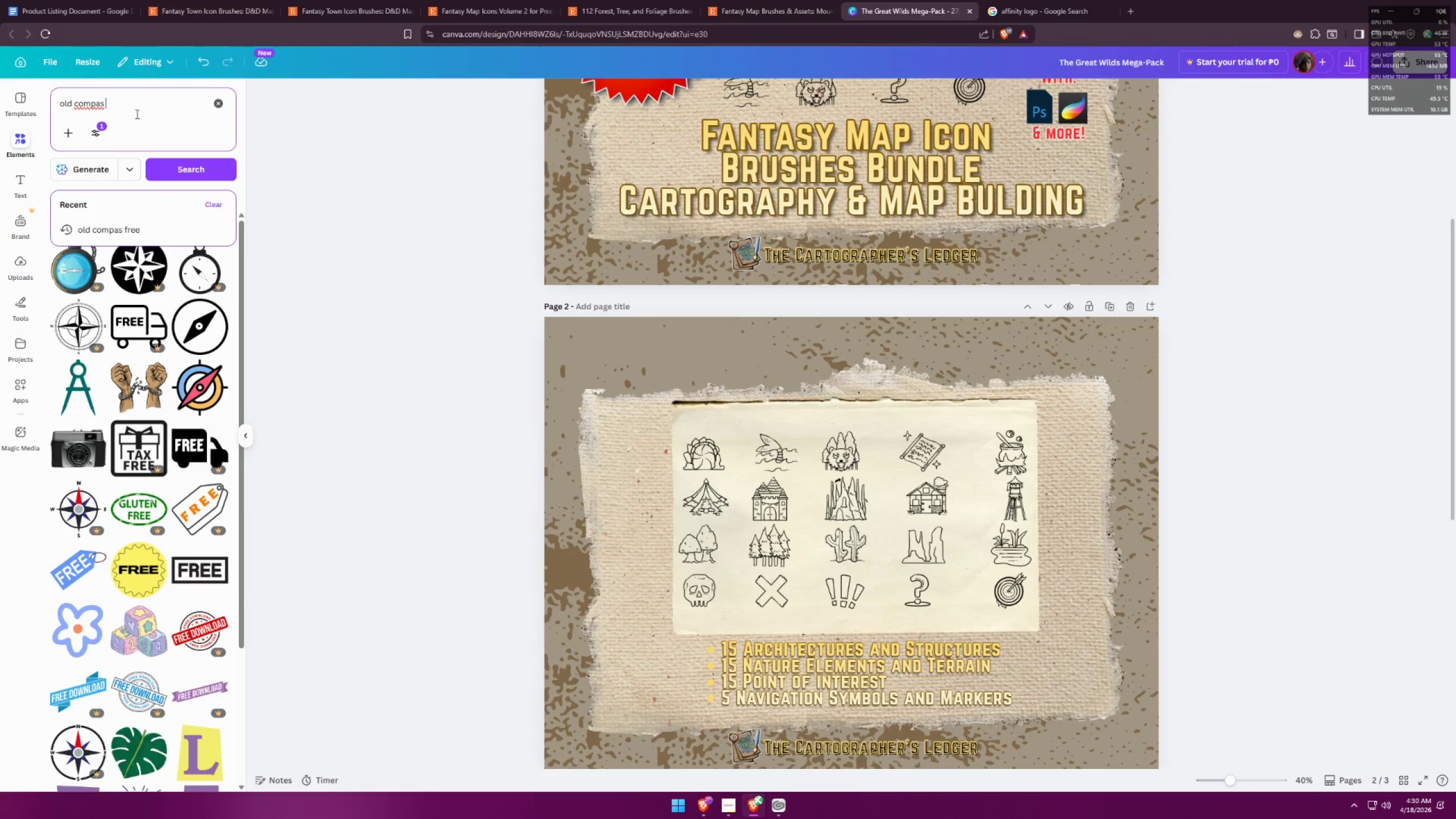 
key(Backspace)
 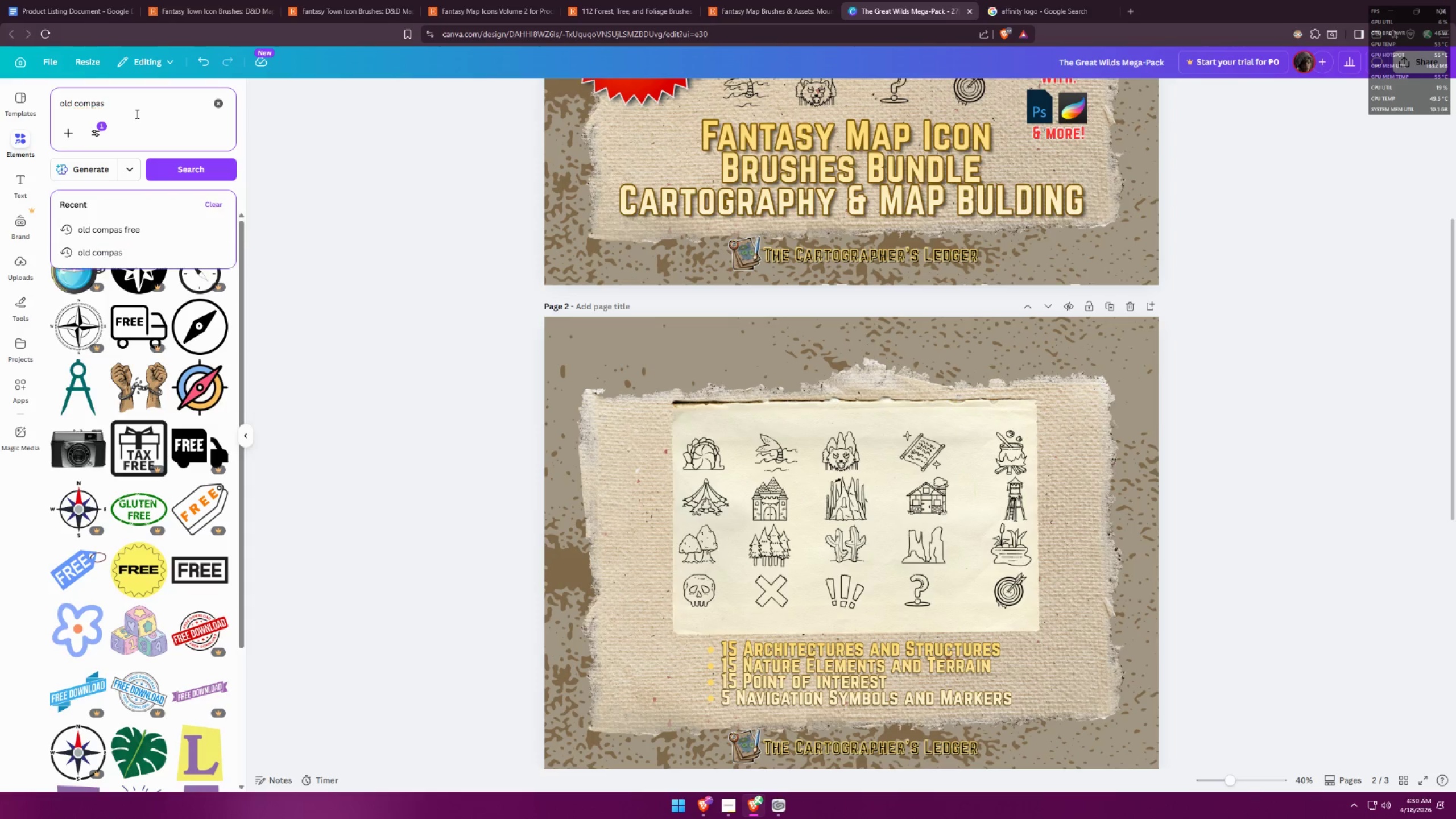 
key(Enter)
 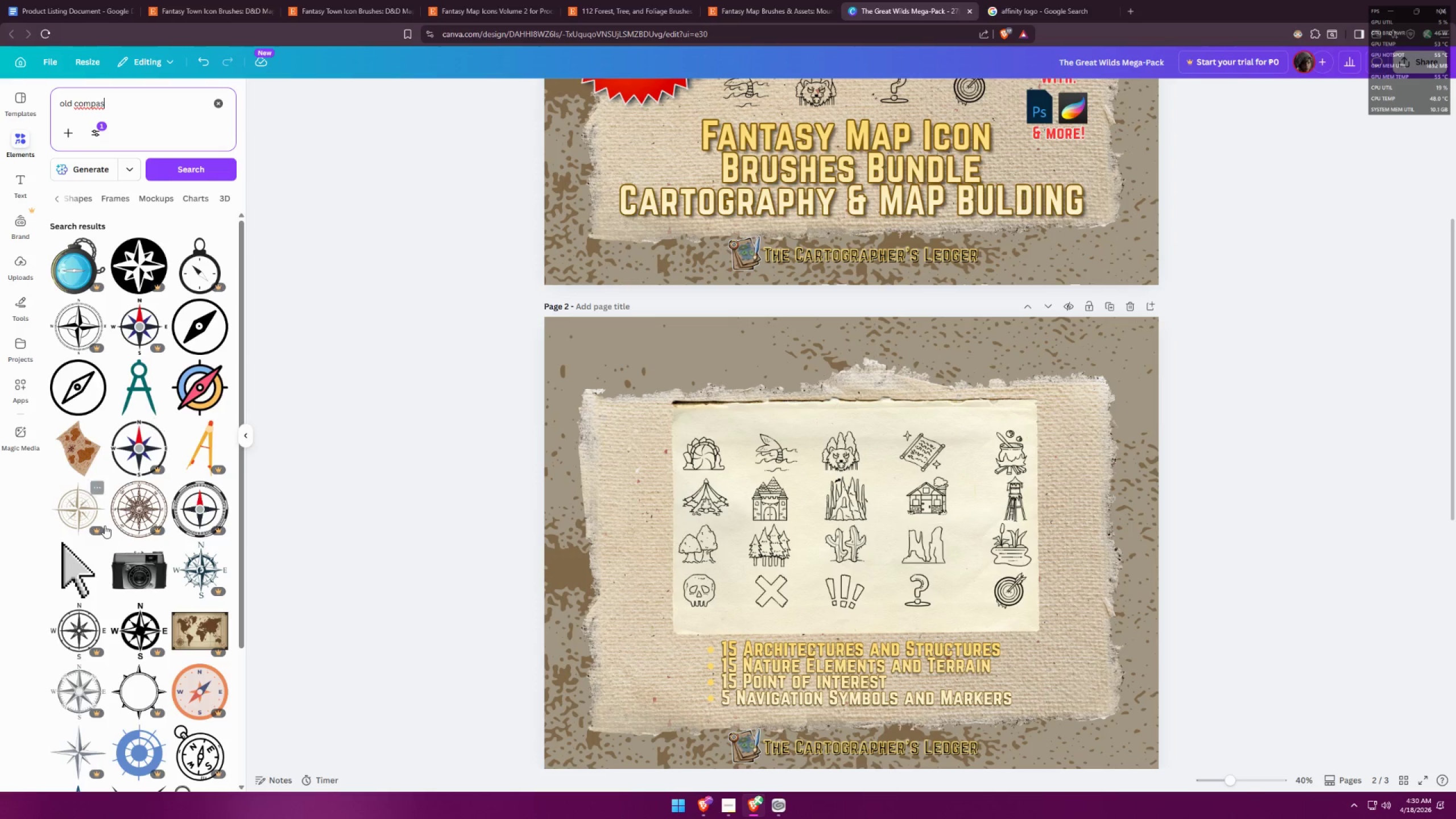 
scroll: coordinate [211, 542], scroll_direction: down, amount: 13.0
 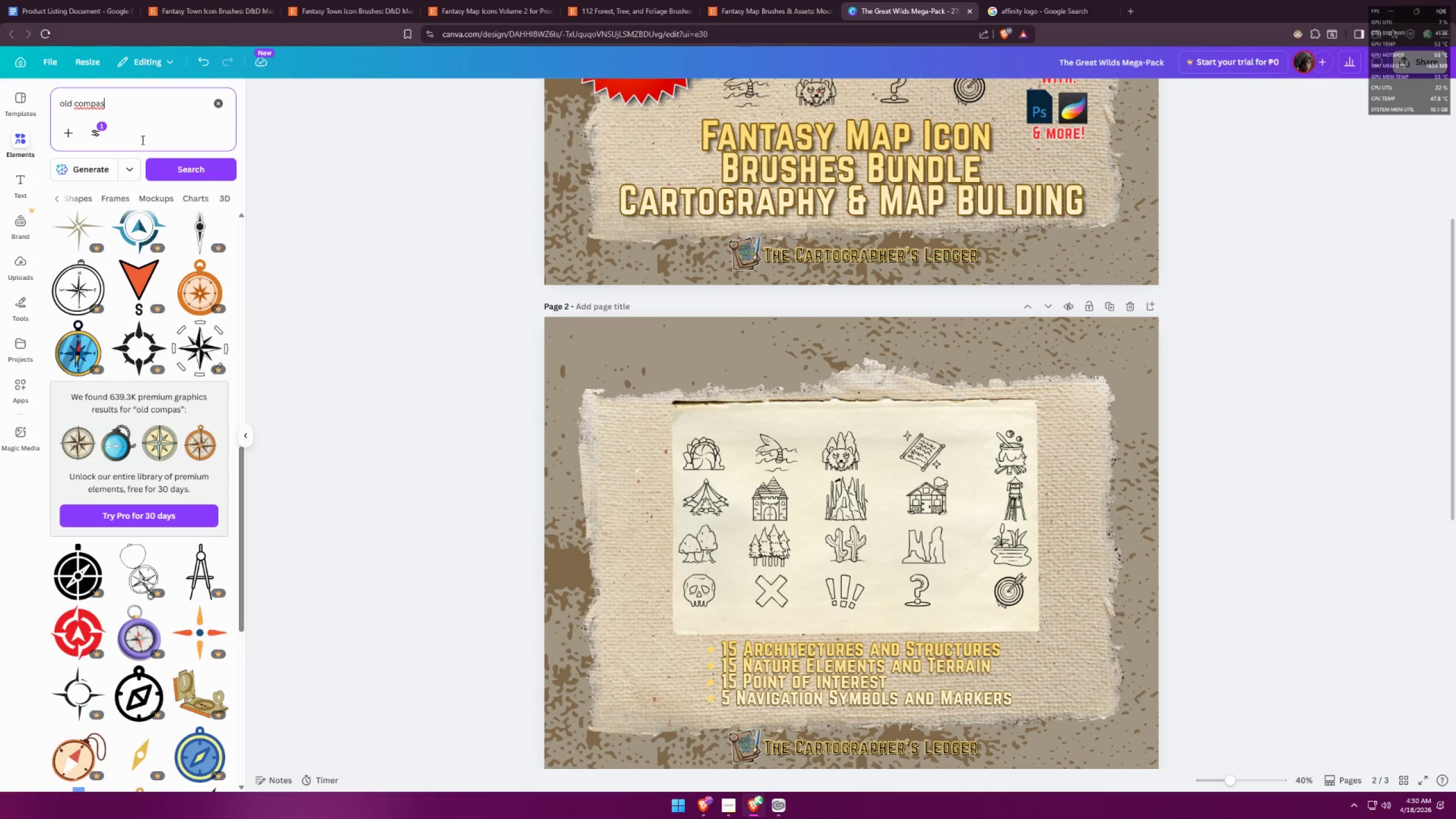 
left_click_drag(start_coordinate=[150, 131], to_coordinate=[23, 125])
 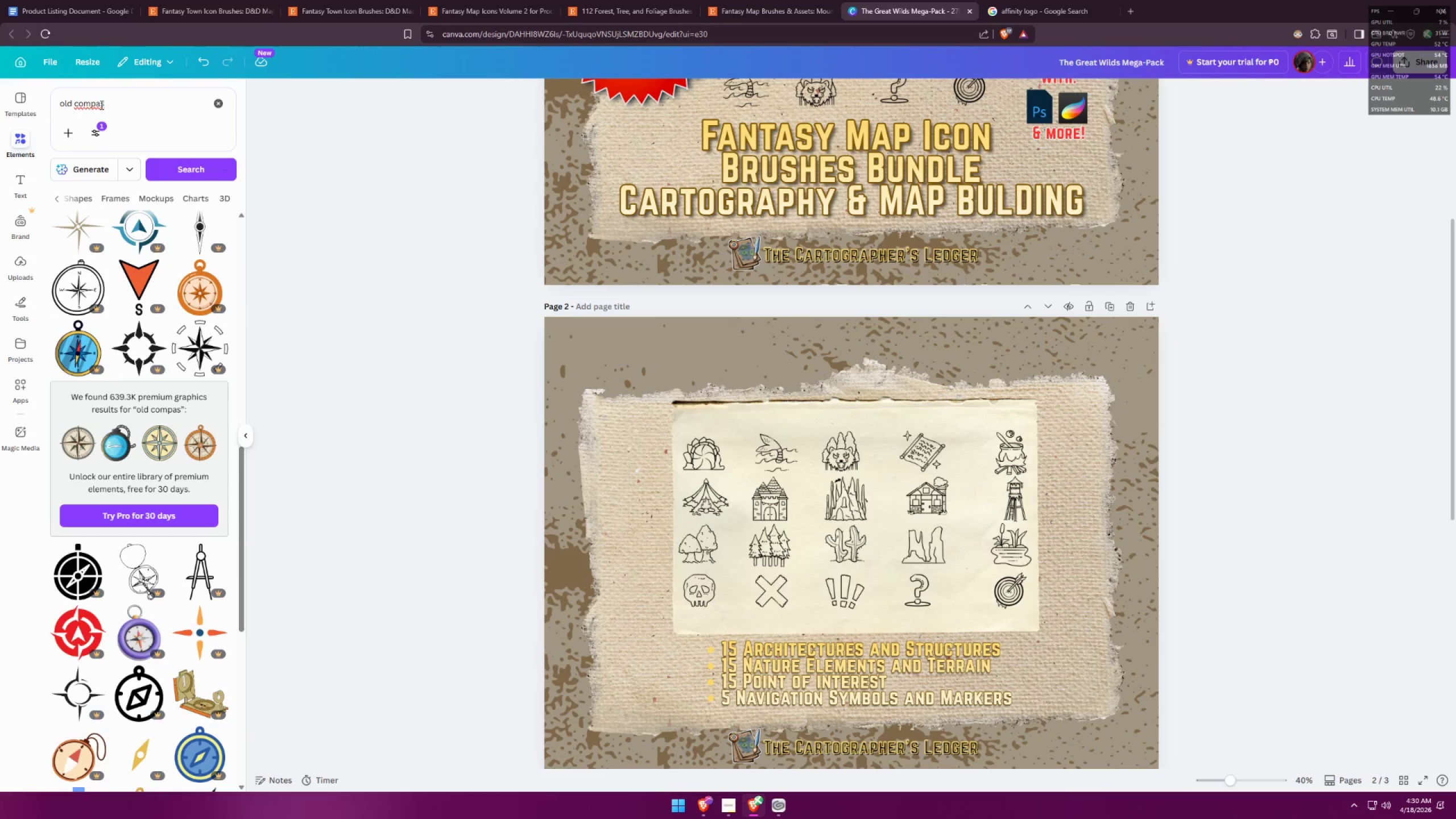 
left_click_drag(start_coordinate=[125, 99], to_coordinate=[20, 91])
 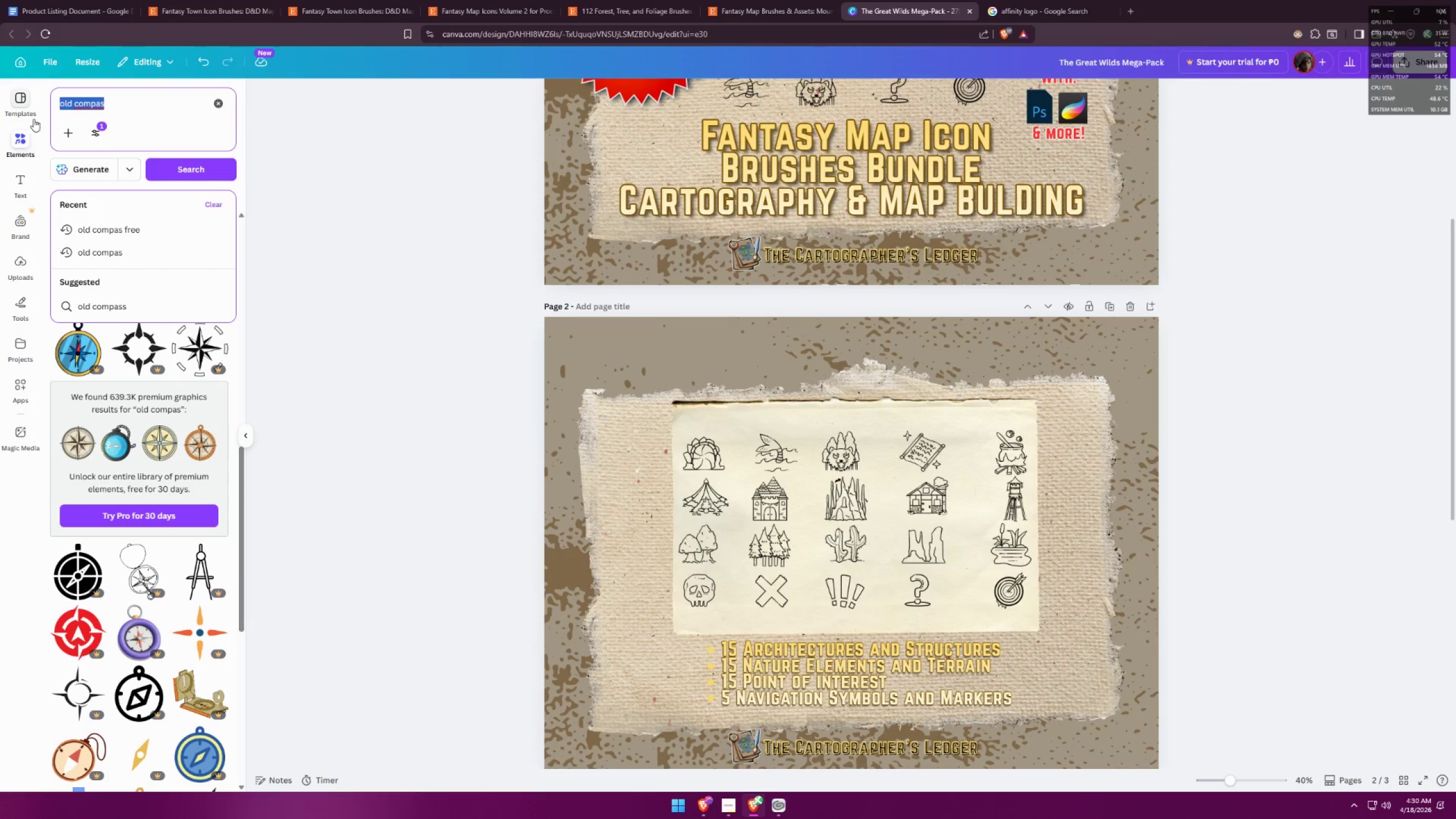 
type(cim)
key(Backspace)
key(Backspace)
type(om)
key(Backspace)
key(Backspace)
type(ompass)
 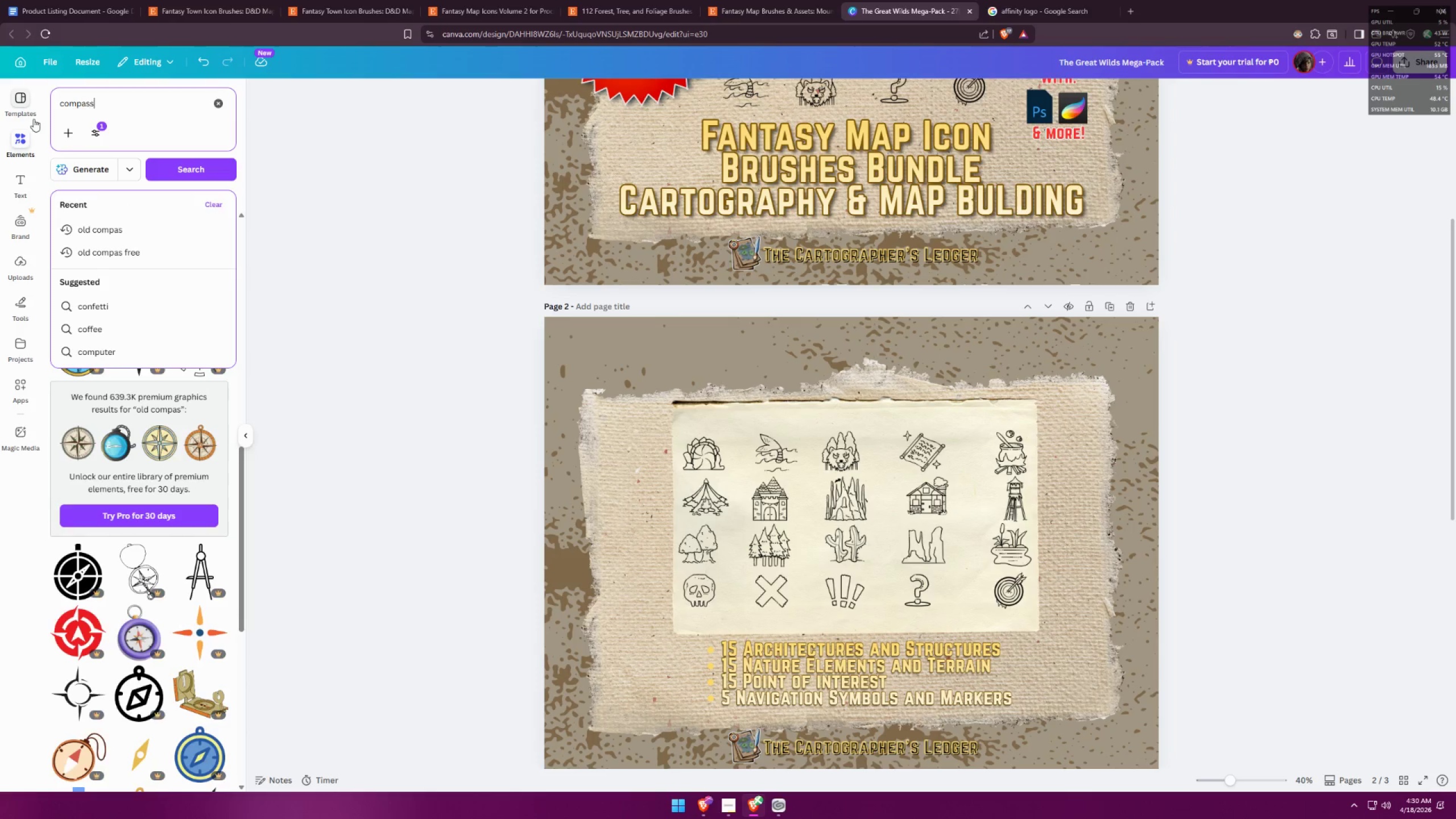 
key(Enter)
 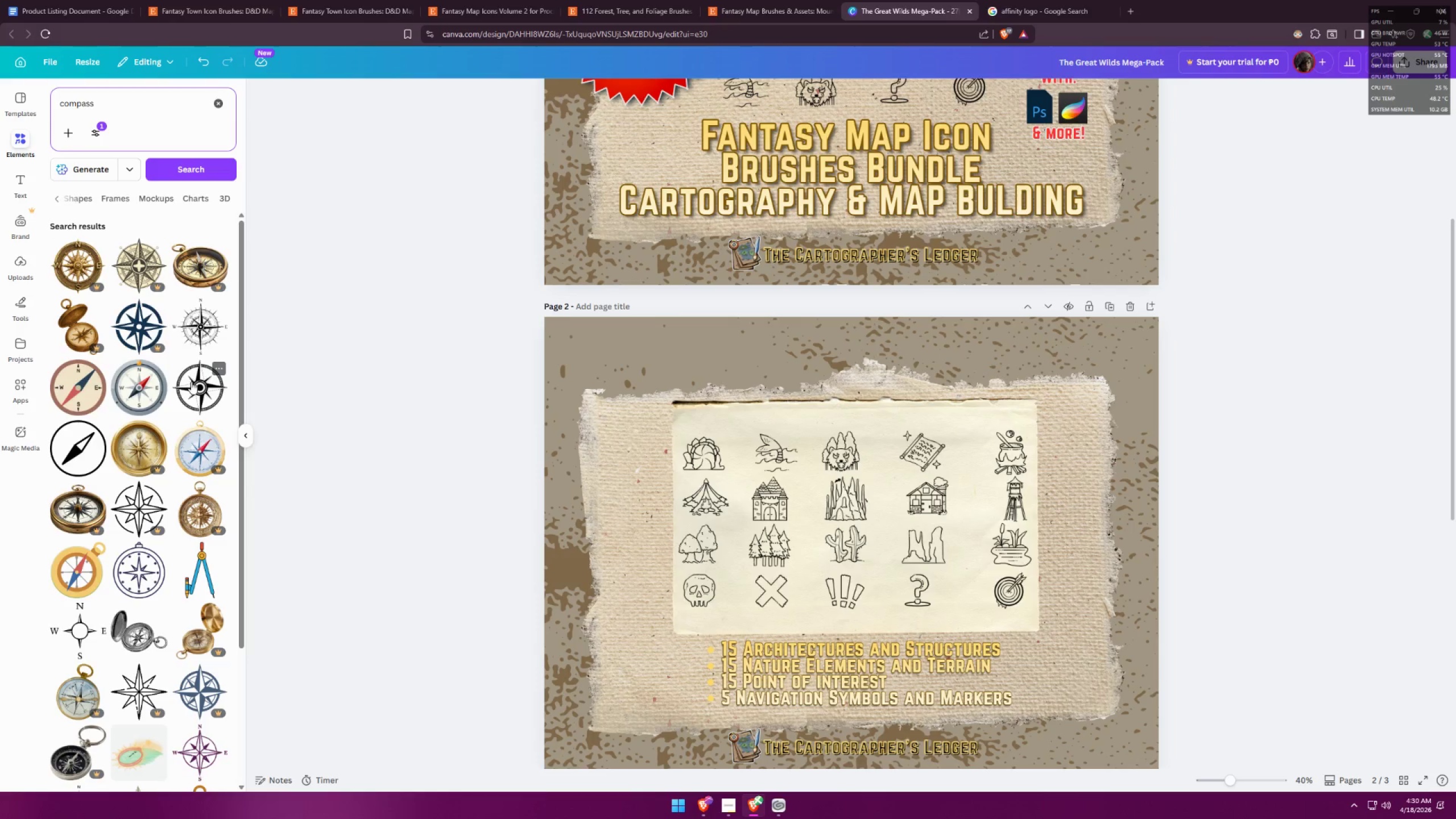 
left_click([185, 387])
 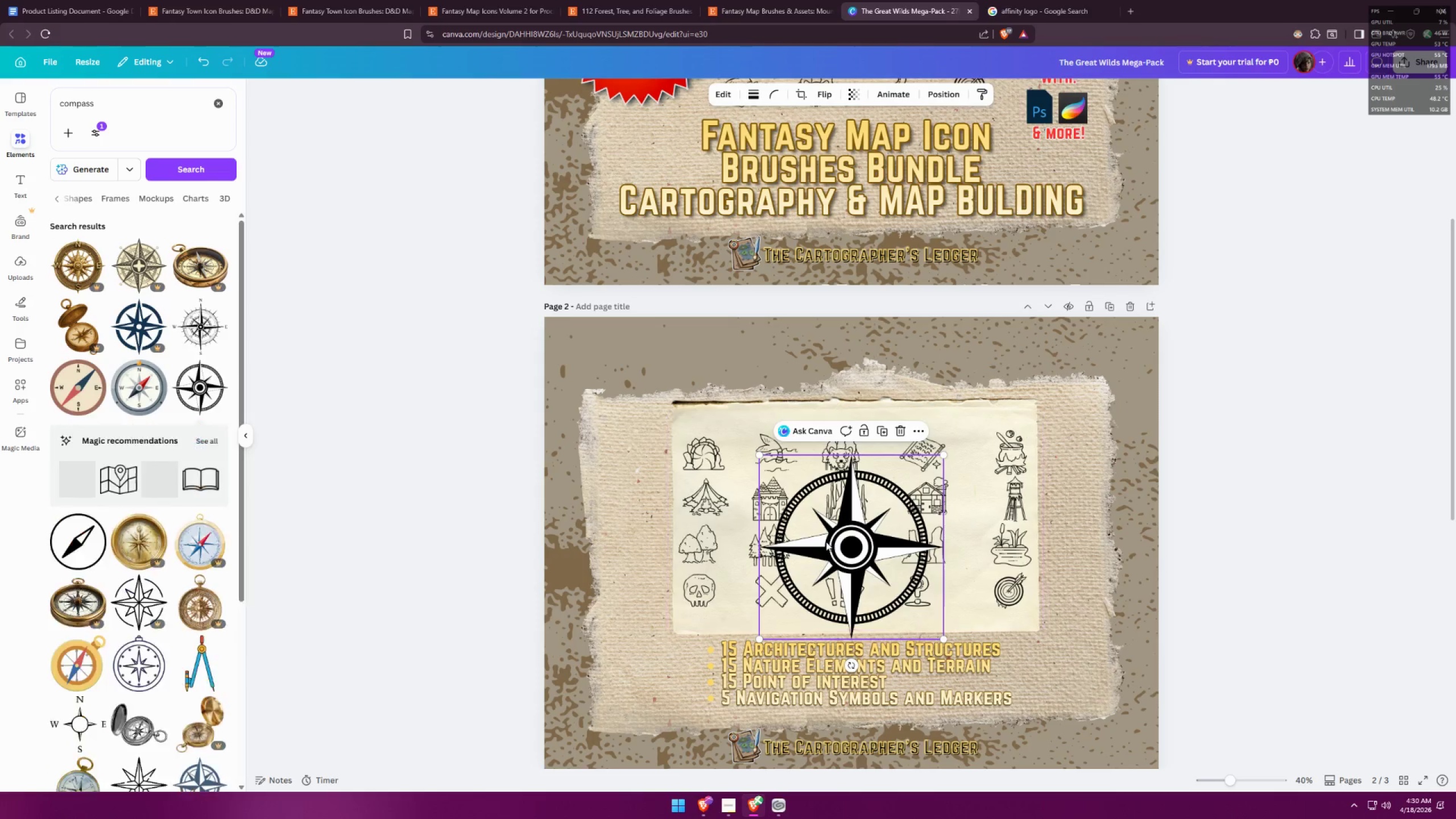 
left_click_drag(start_coordinate=[850, 548], to_coordinate=[648, 439])
 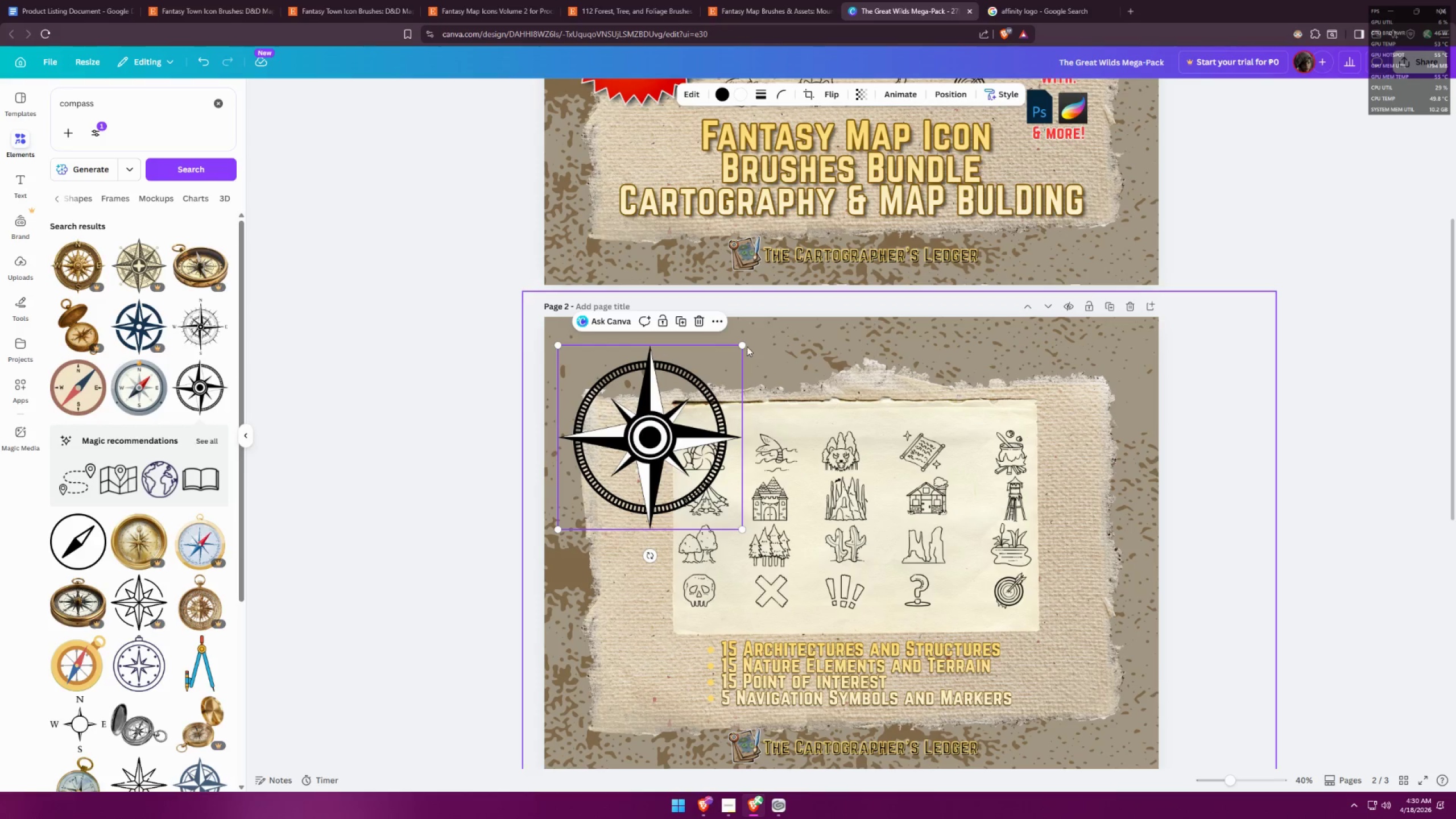 
hold_key(key=AltLeft, duration=0.77)
left_click_drag(start_coordinate=[744, 344], to_coordinate=[686, 383])
 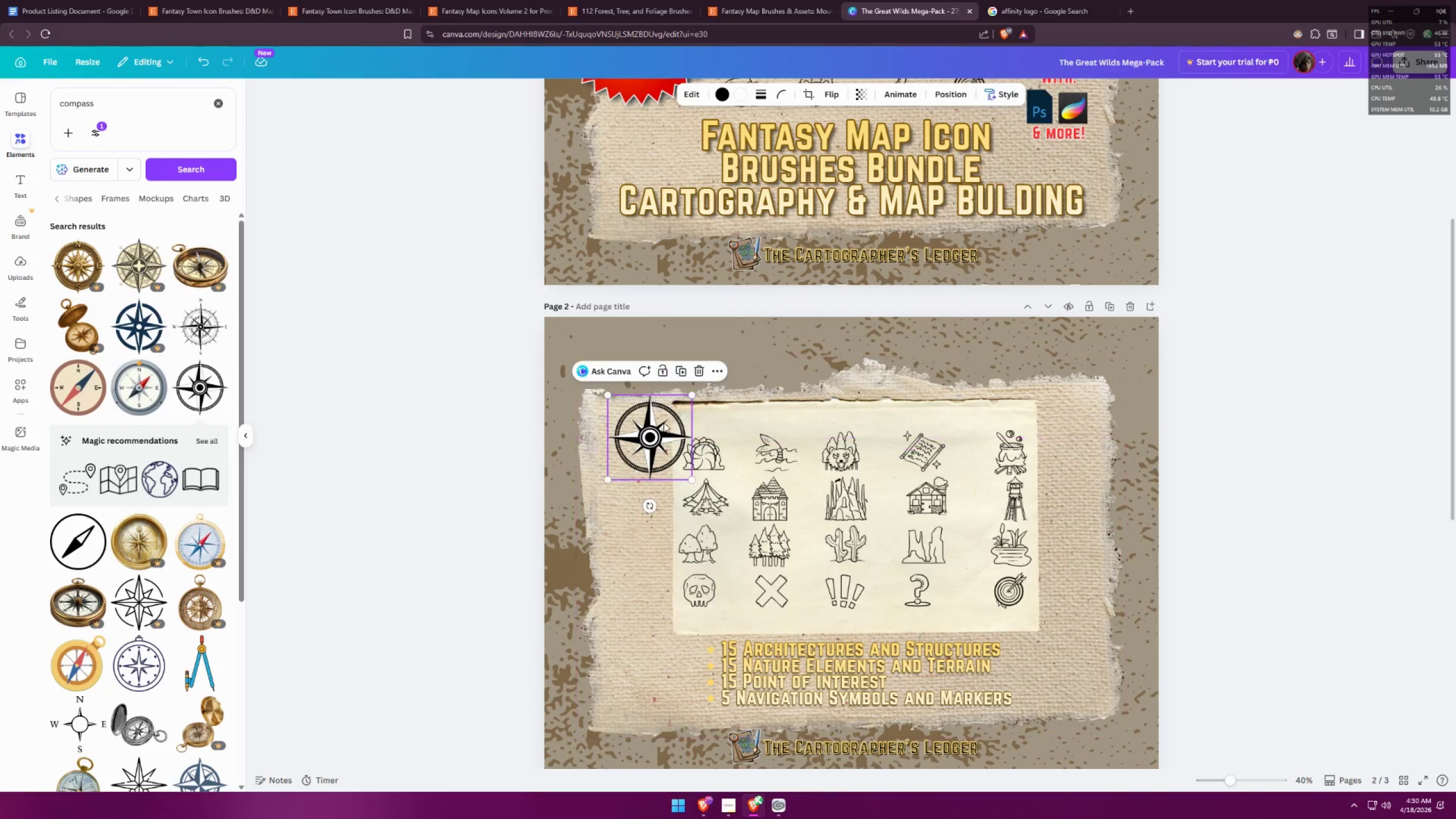 
left_click_drag(start_coordinate=[661, 424], to_coordinate=[634, 419])
 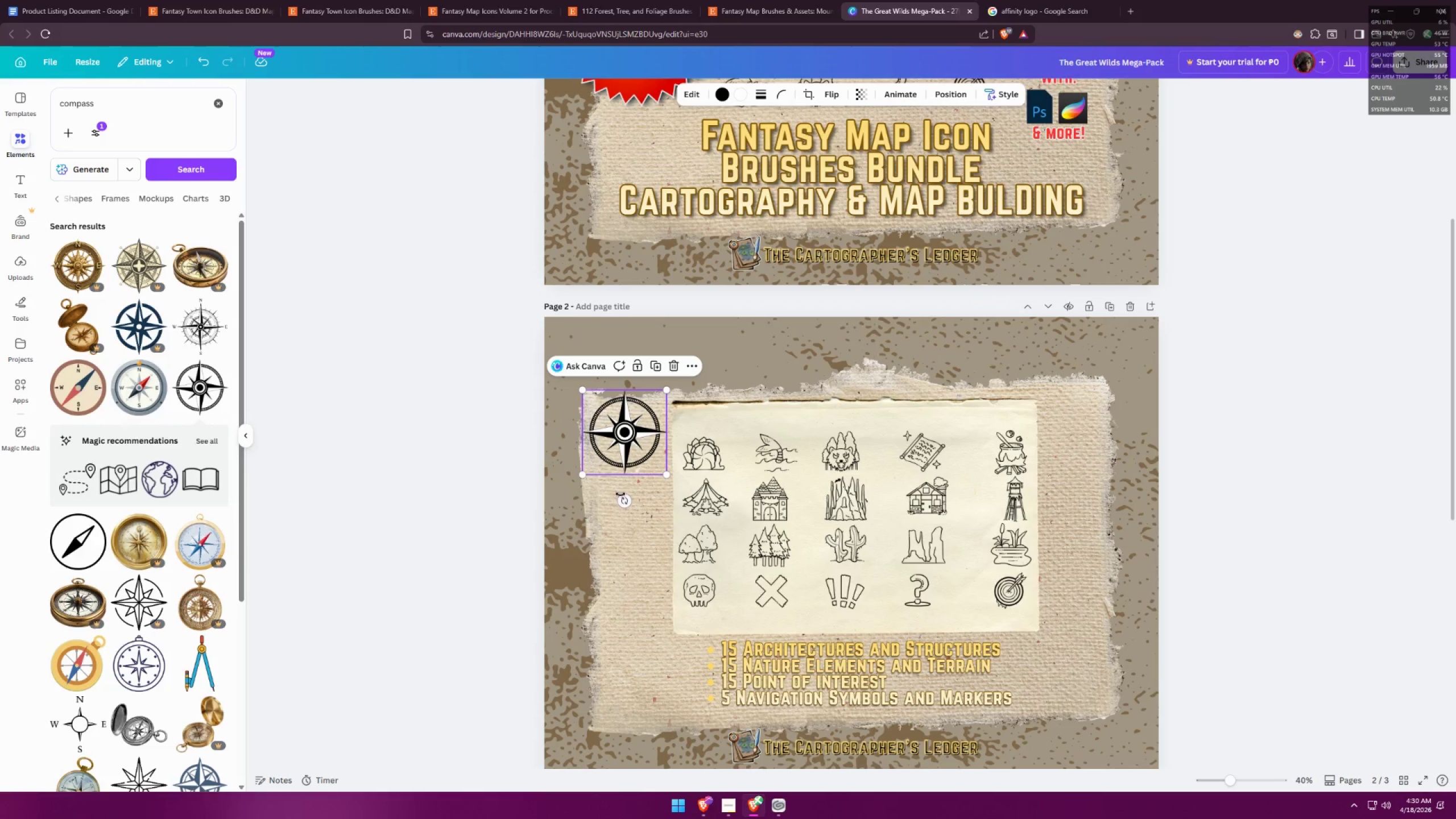 
left_click_drag(start_coordinate=[620, 498], to_coordinate=[636, 489])
 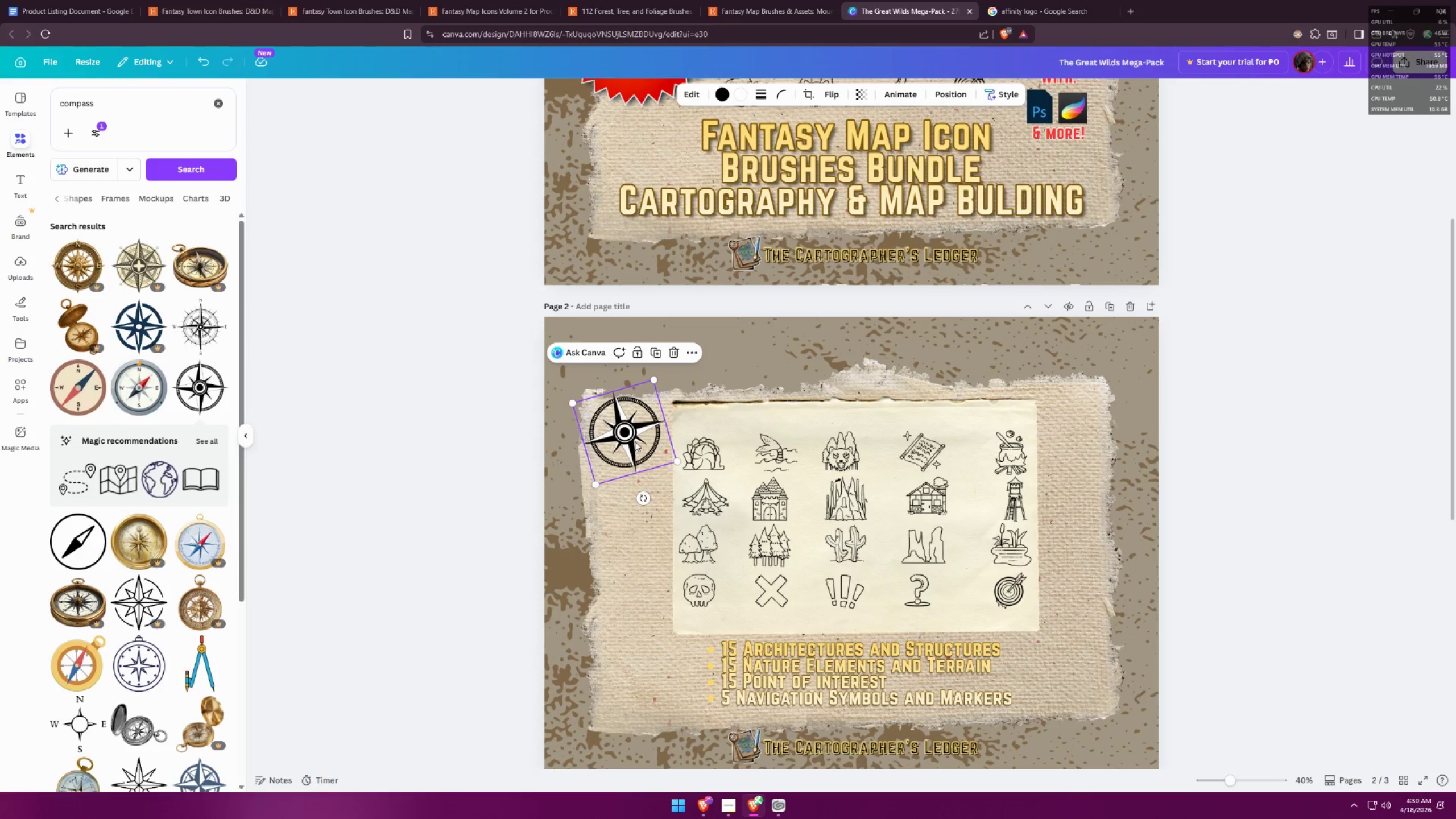 
key(Control+Z)
 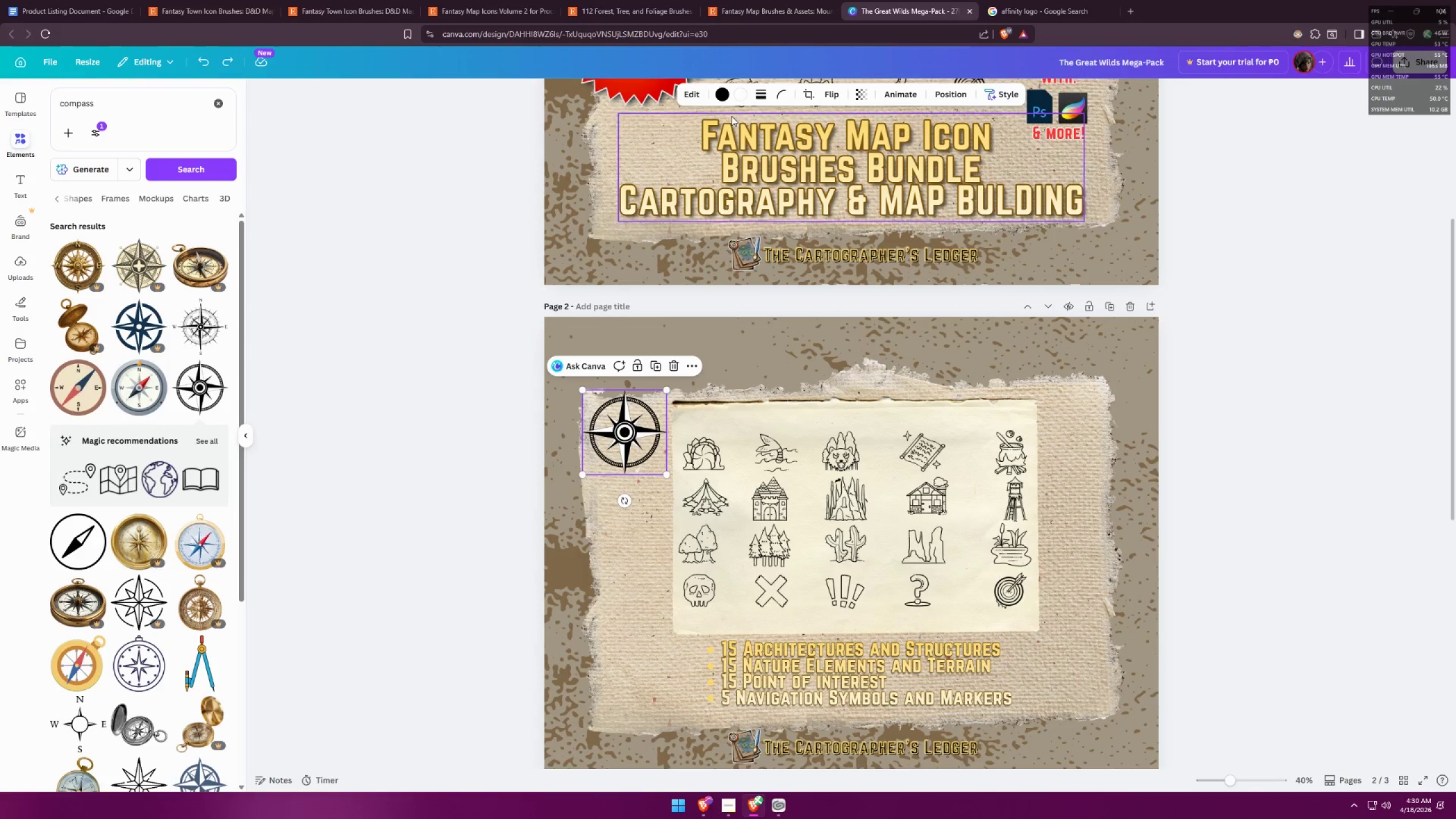 
left_click([737, 101])
 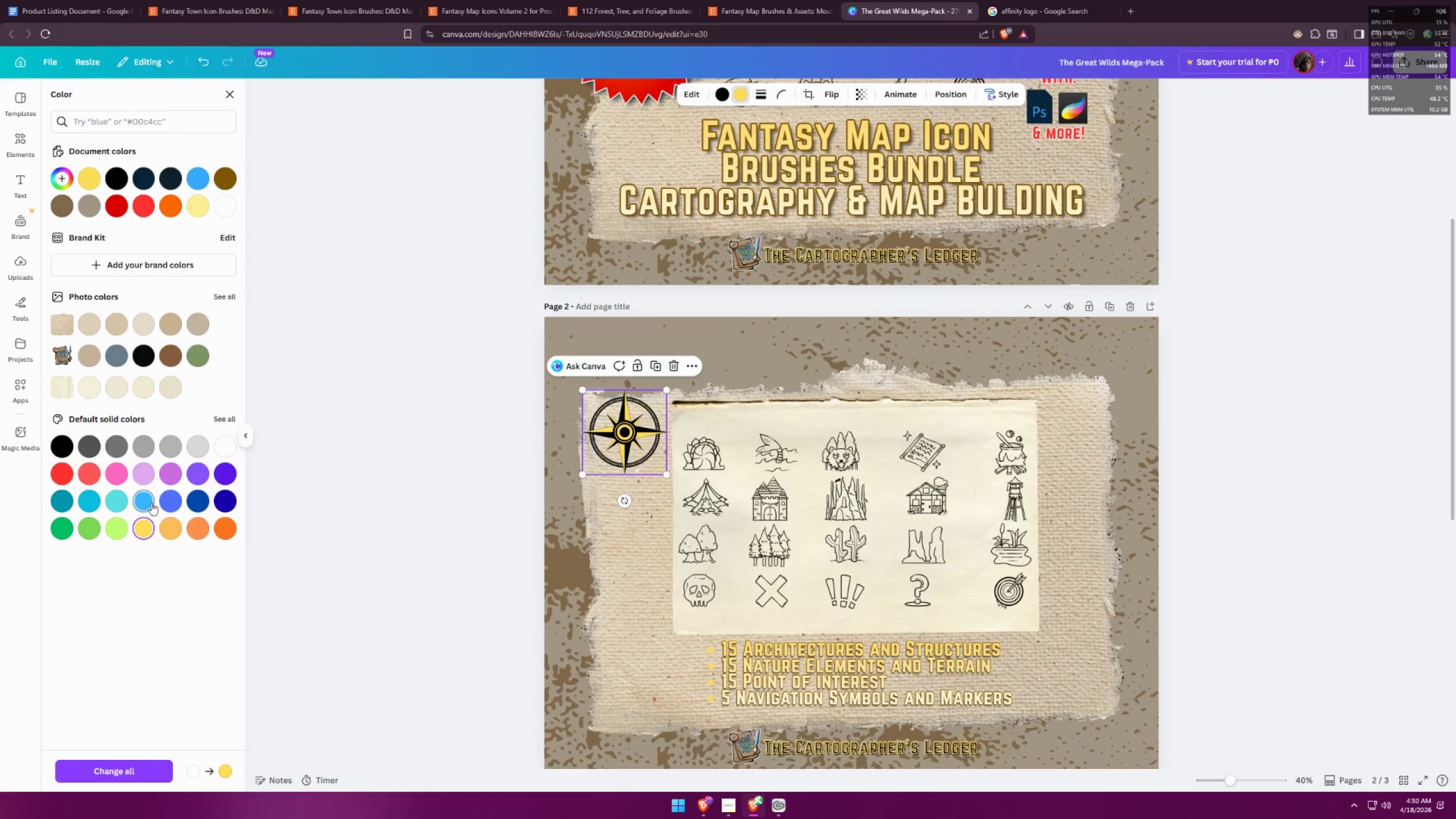 
wait(5.08)
 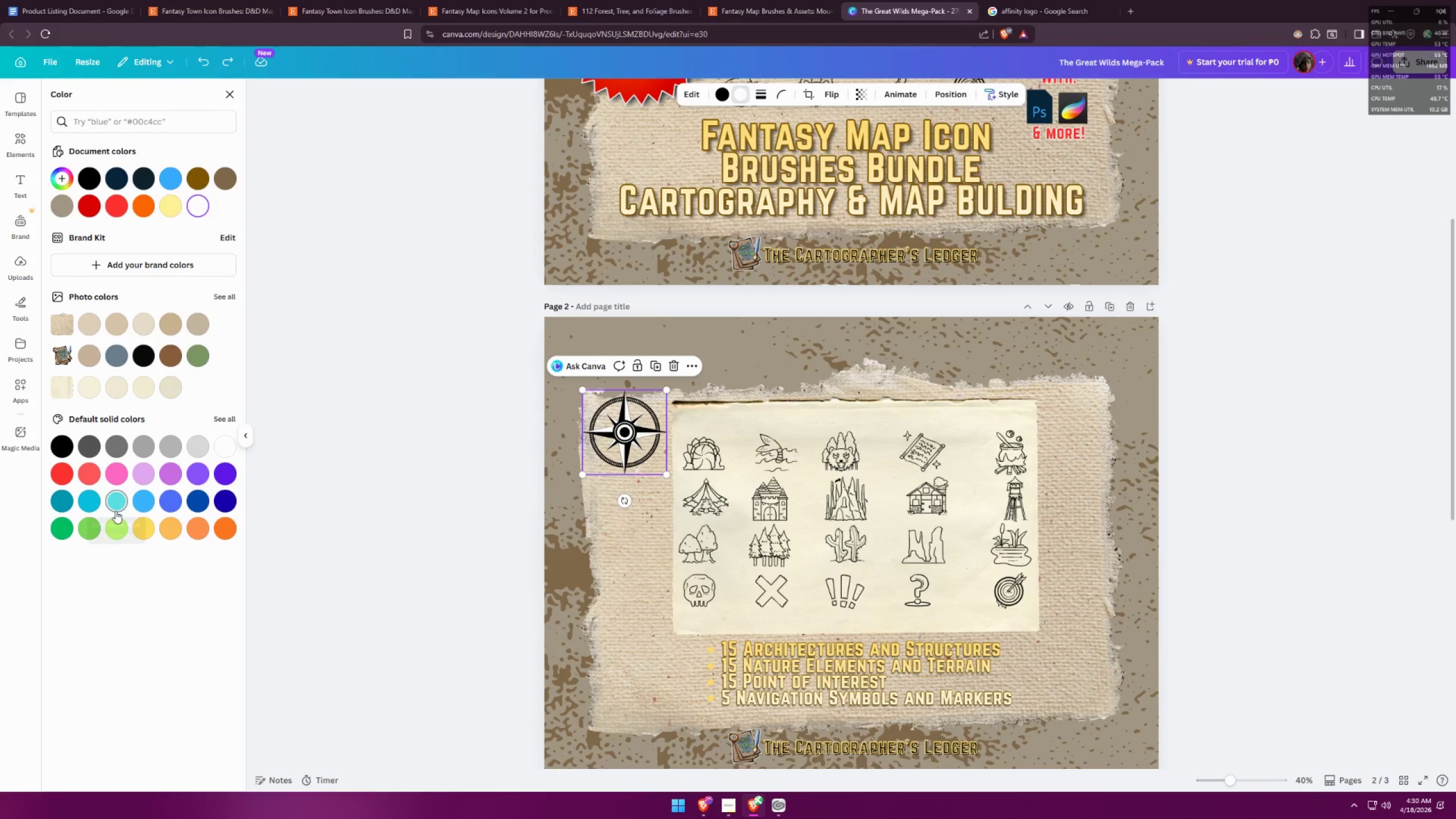 
left_click([716, 93])
 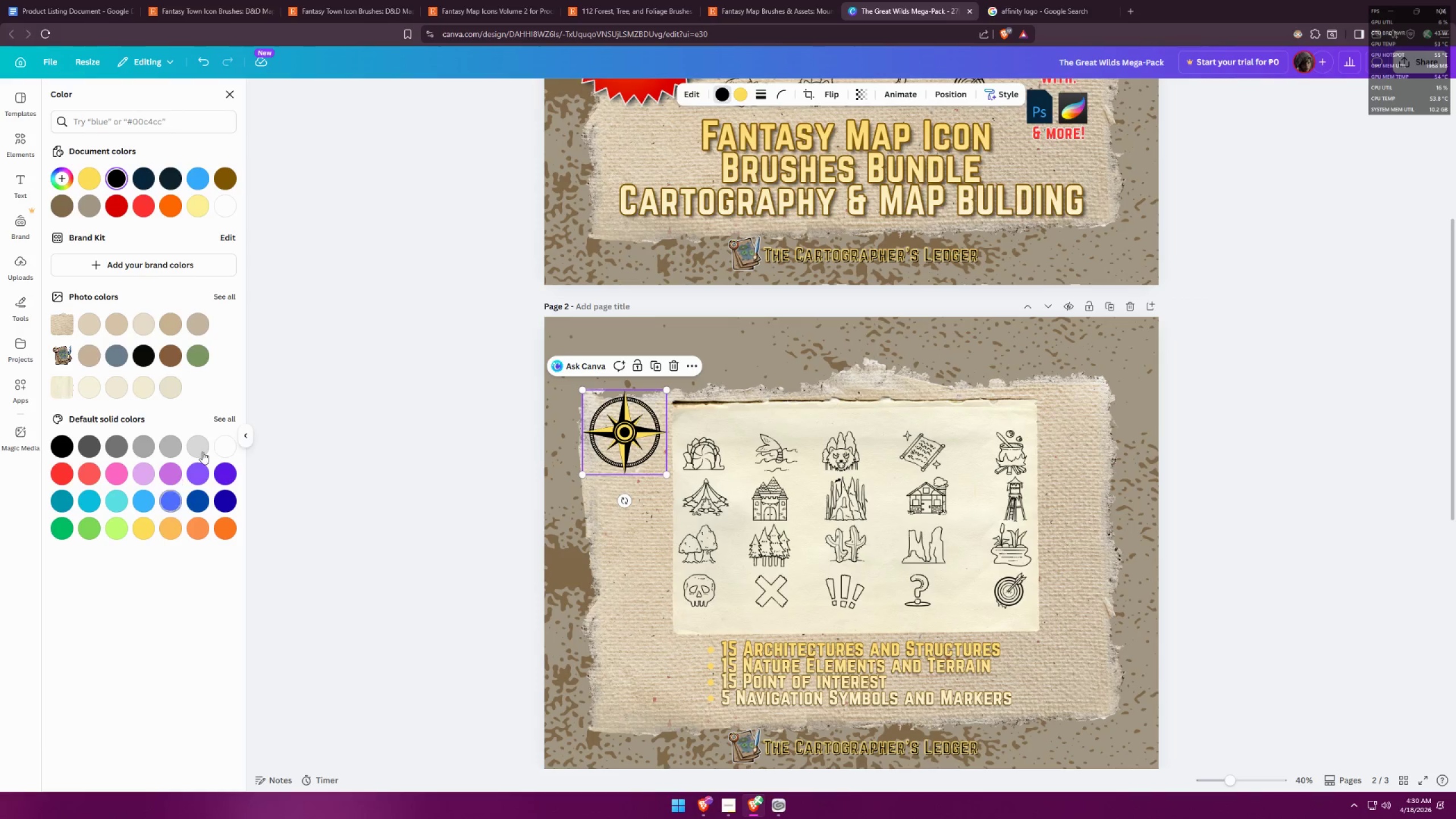 
left_click([228, 419])
 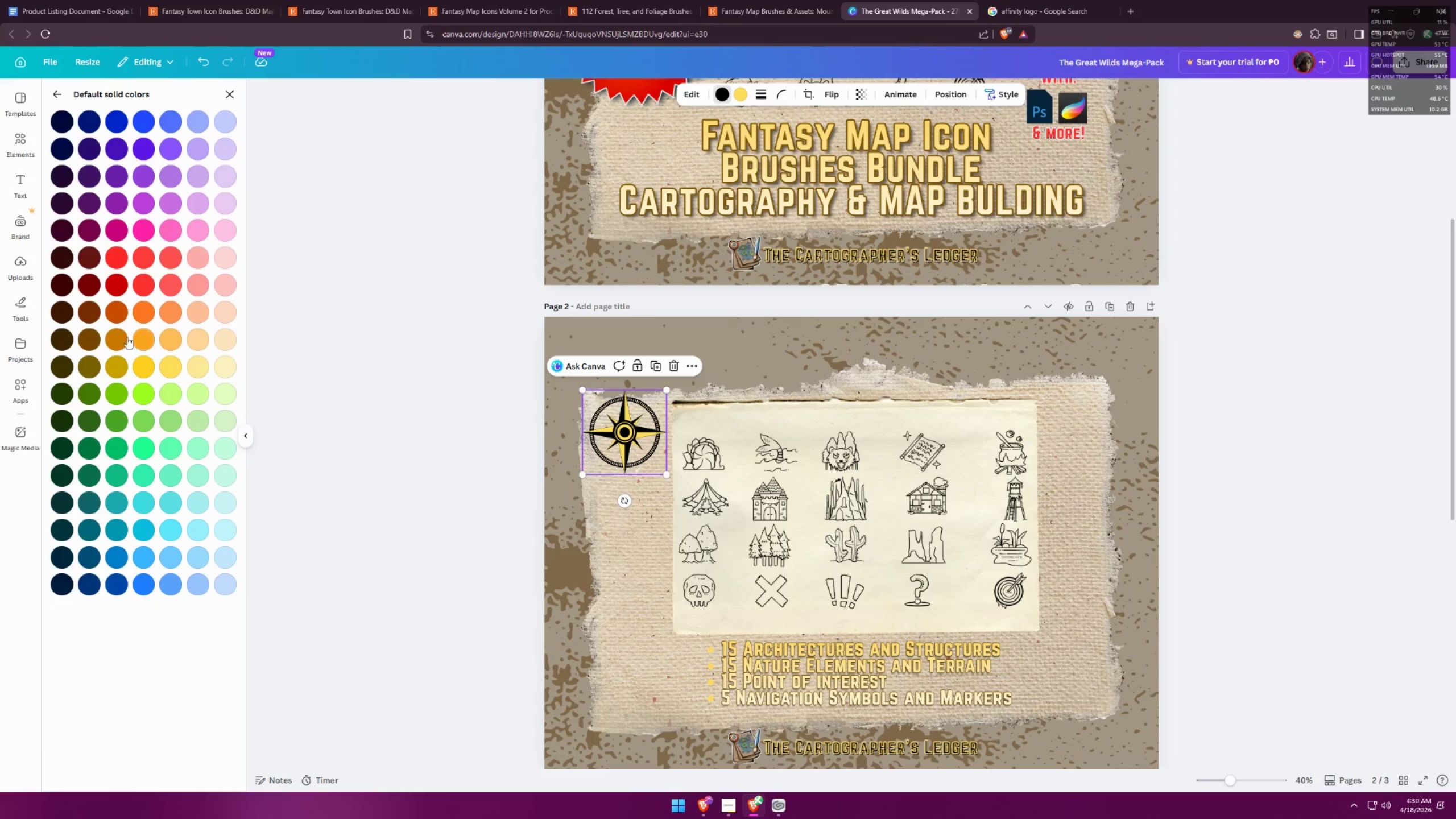 
double_click([81, 342])
 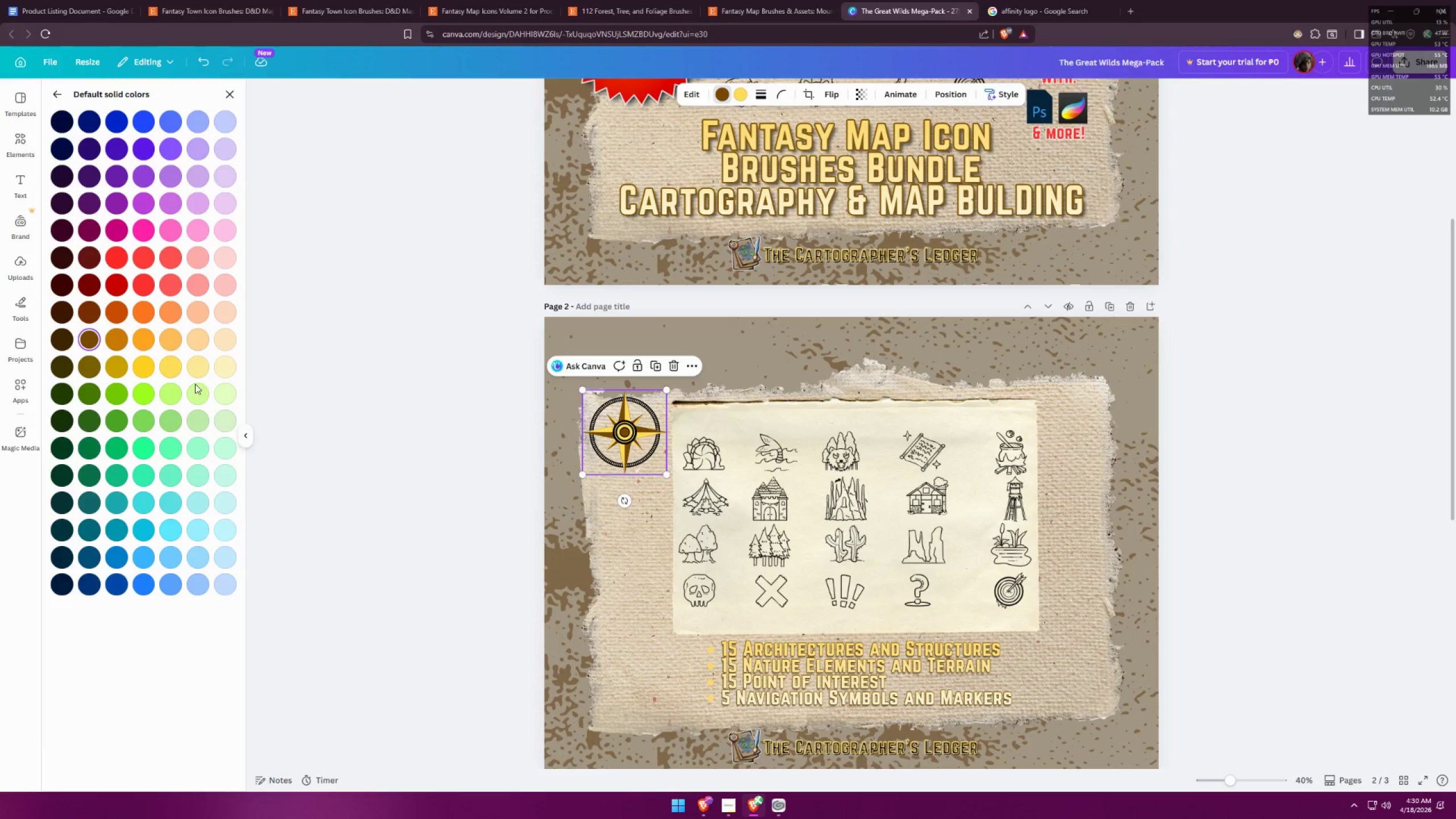 
double_click([453, 461])
 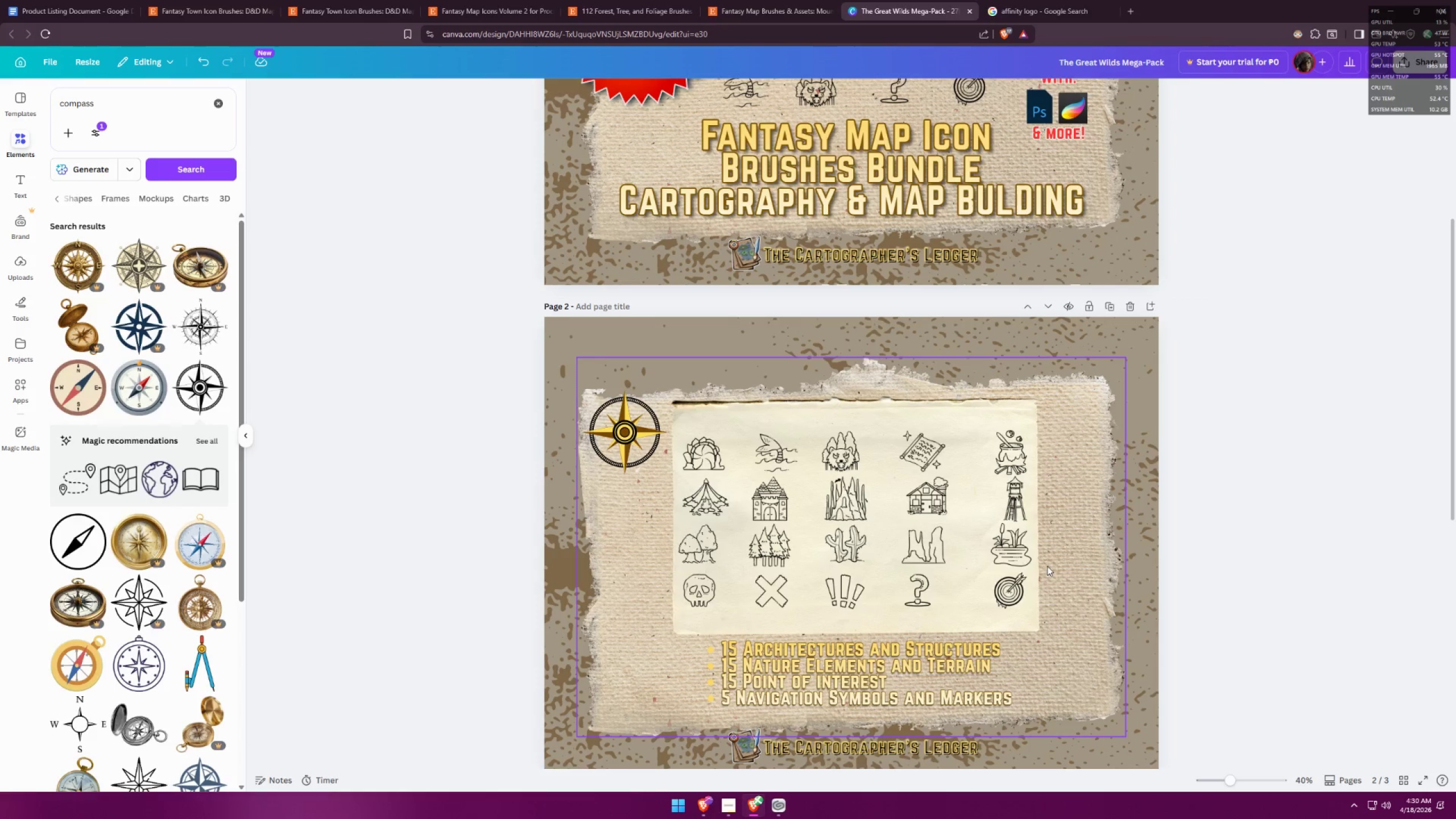 
mouse_move([635, 447])
 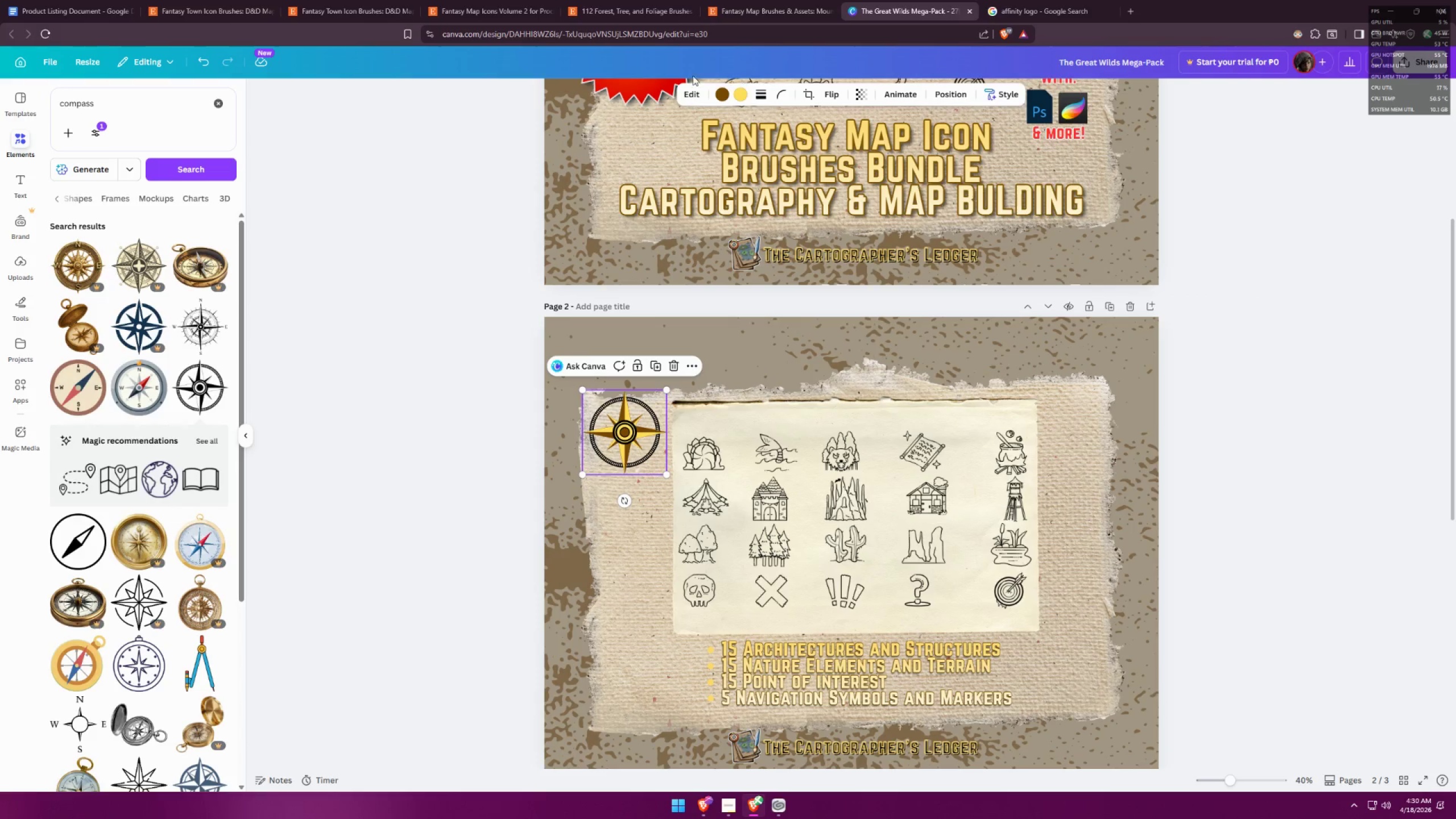 
left_click([695, 89])
 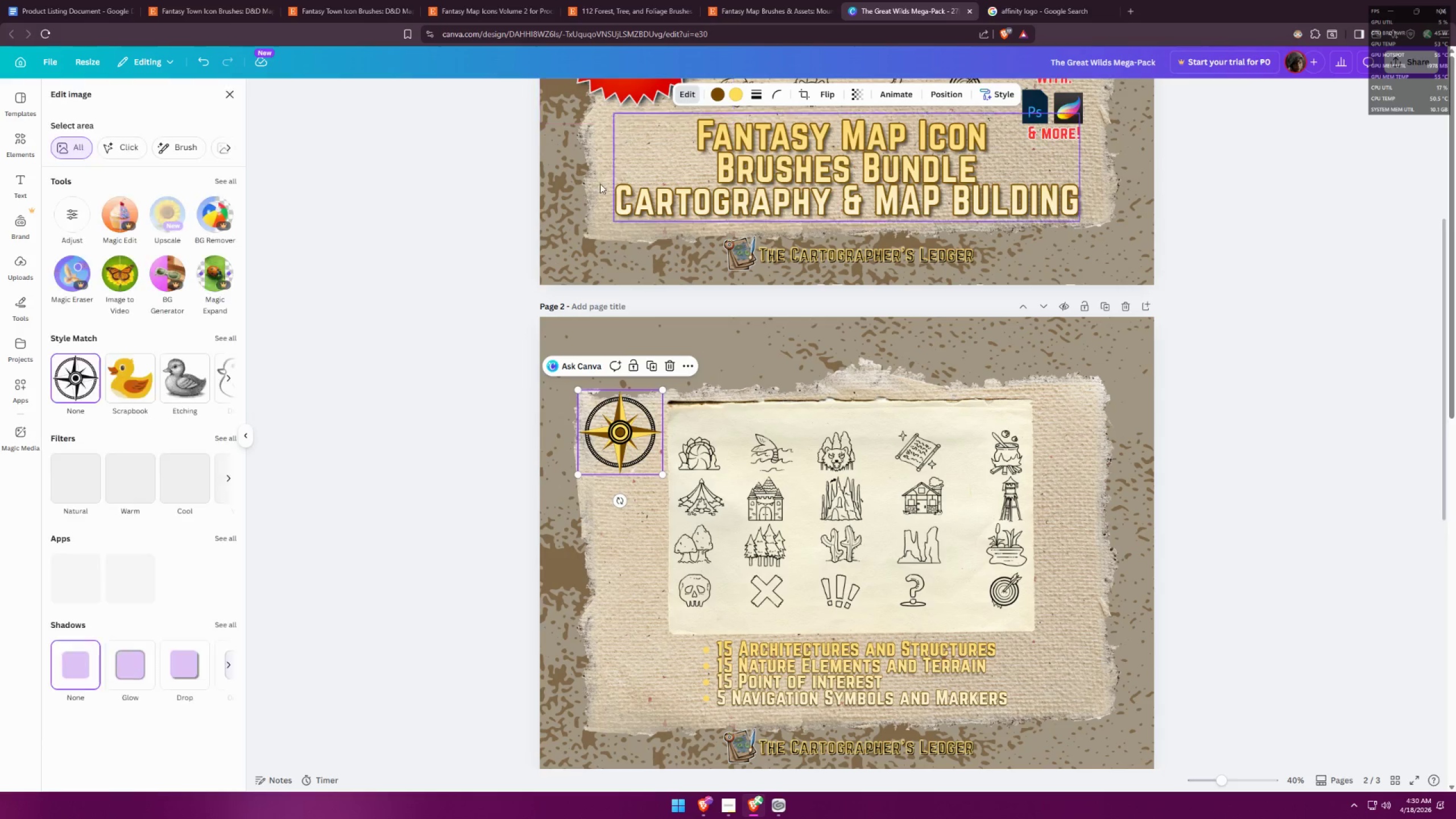 
mouse_move([135, 508])
 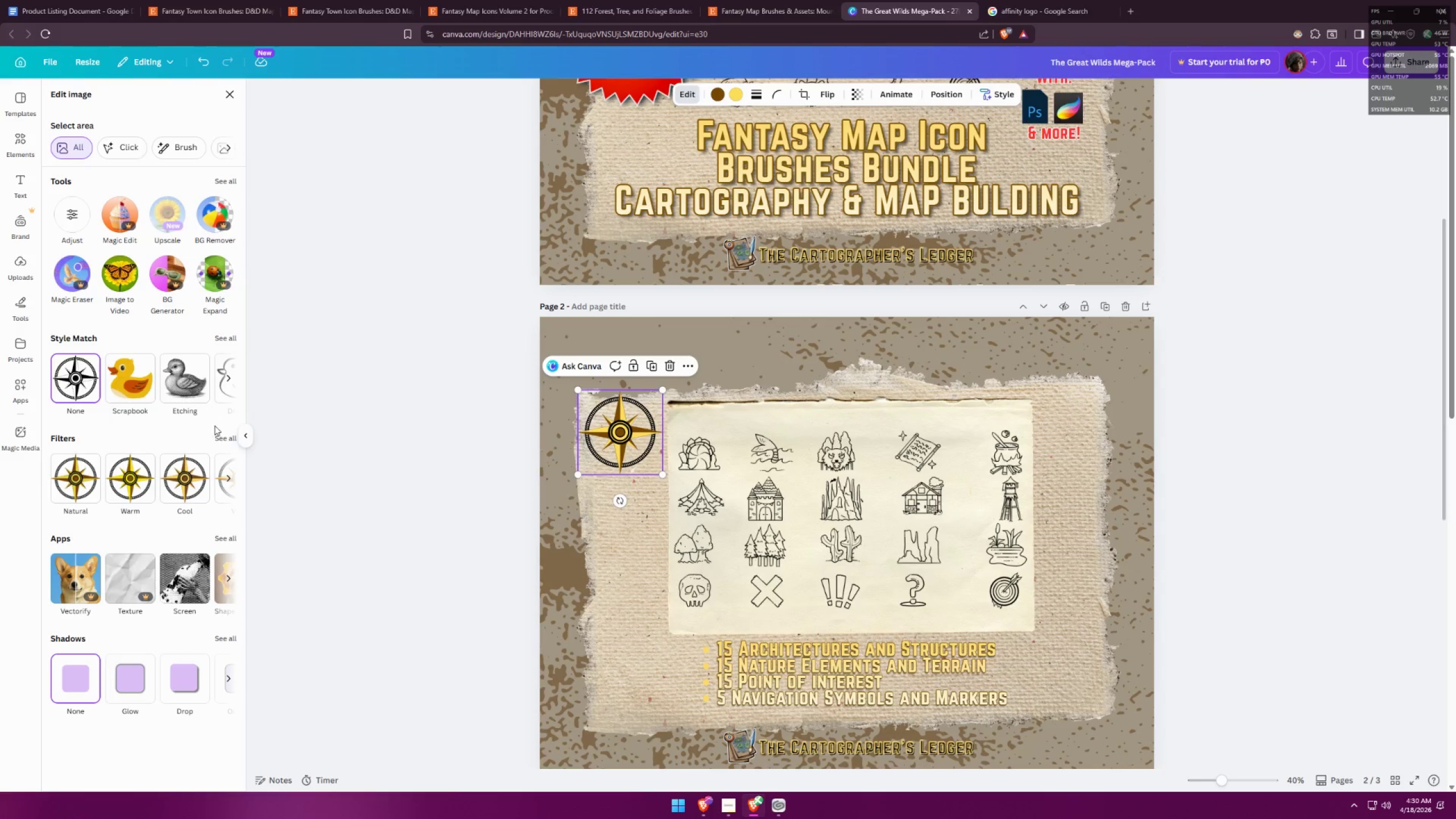 
left_click([226, 437])
 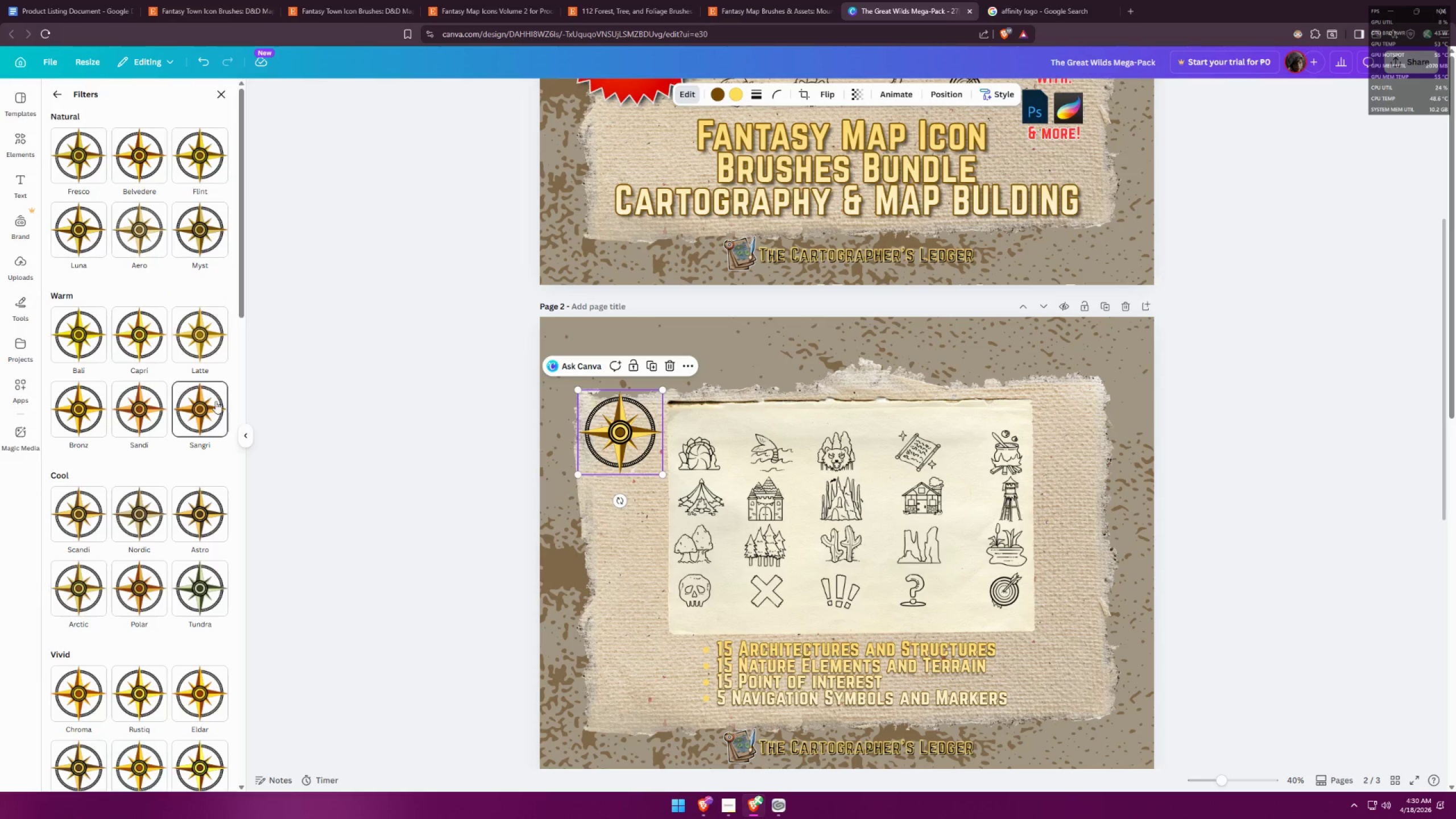 
left_click([51, 92])
 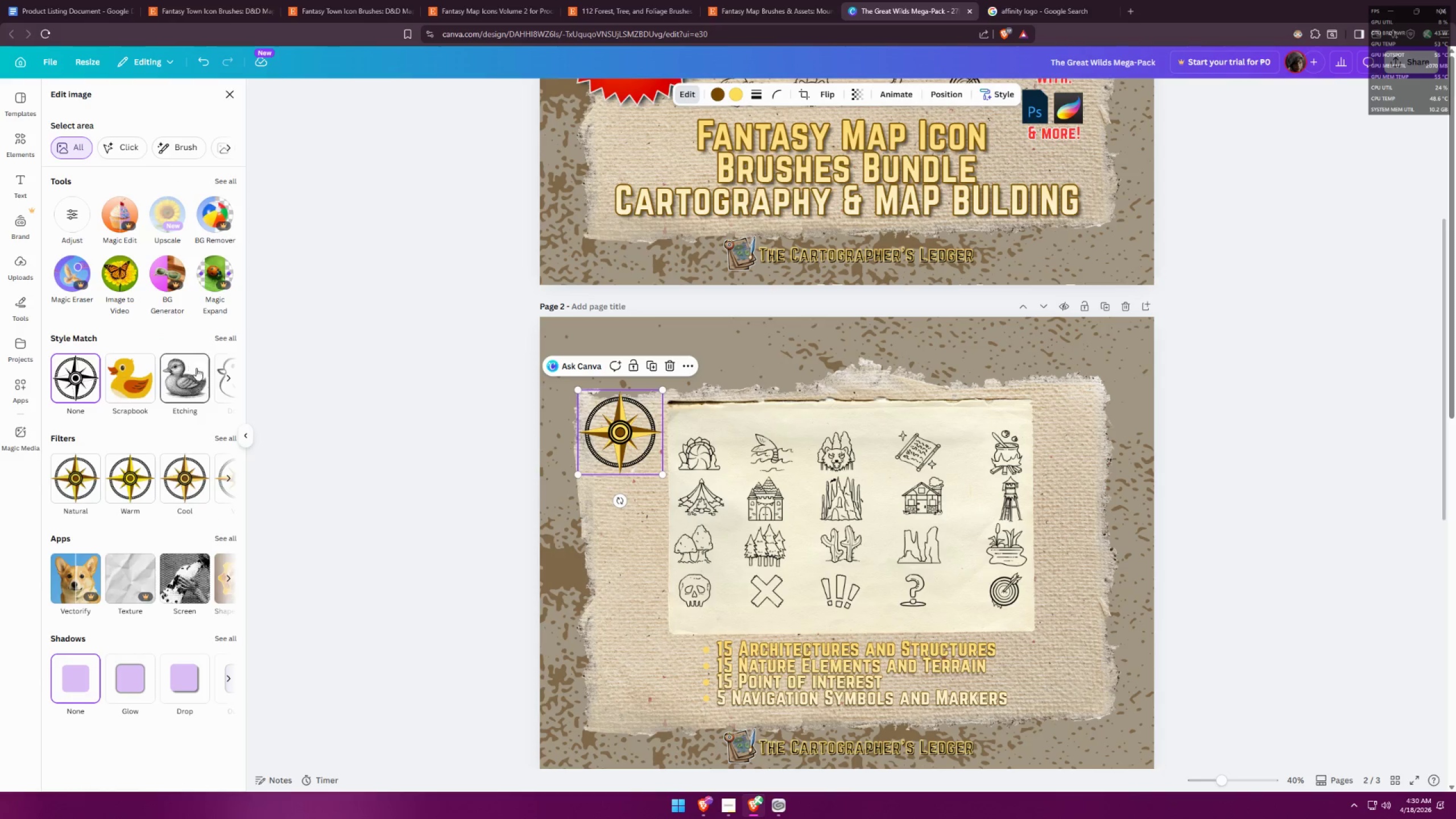 
left_click([188, 382])
 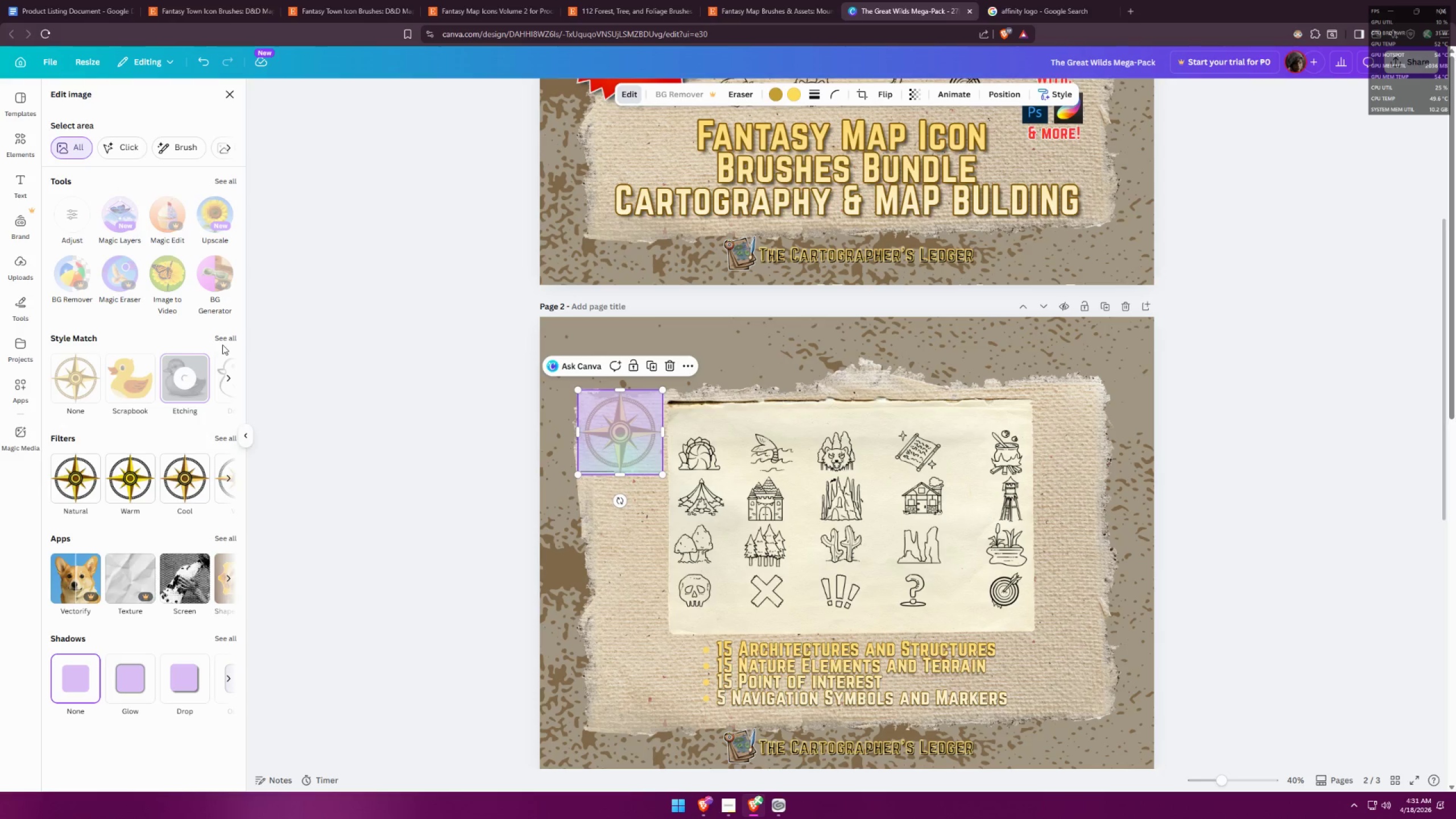 
wait(11.3)
 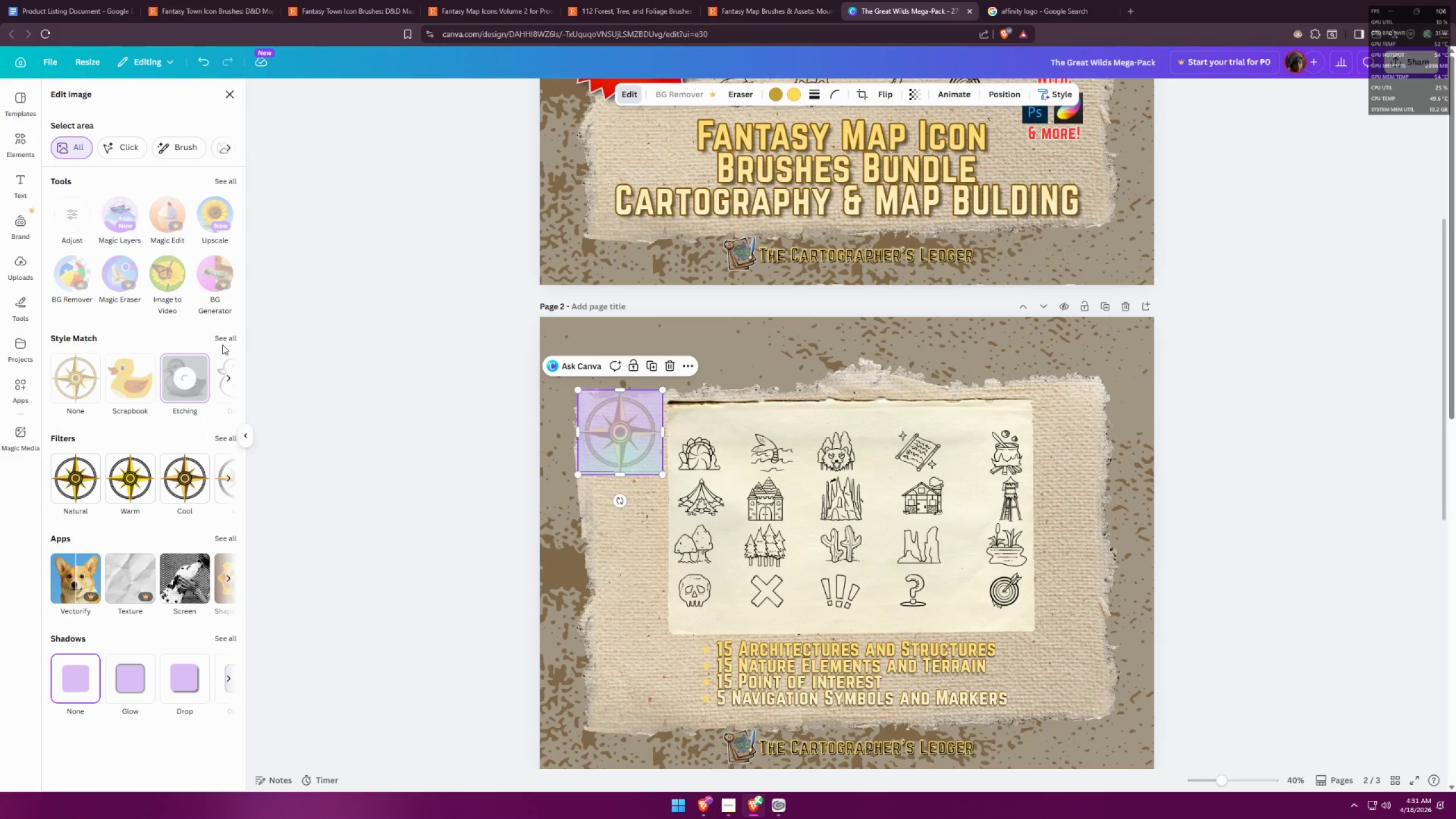 
scroll: coordinate [1168, 460], scroll_direction: up, amount: 7.0
 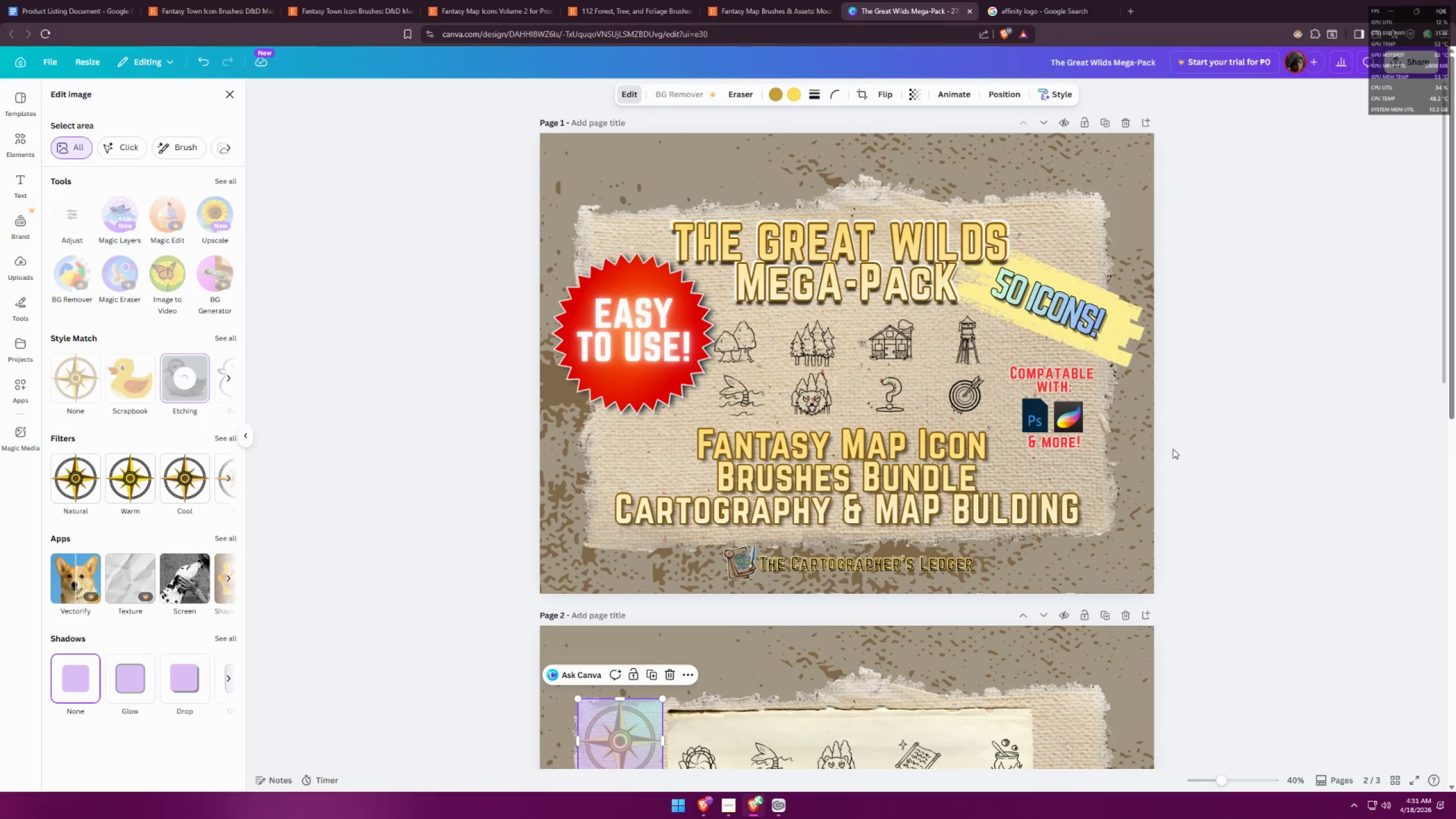 
scroll: coordinate [1173, 449], scroll_direction: down, amount: 5.0
 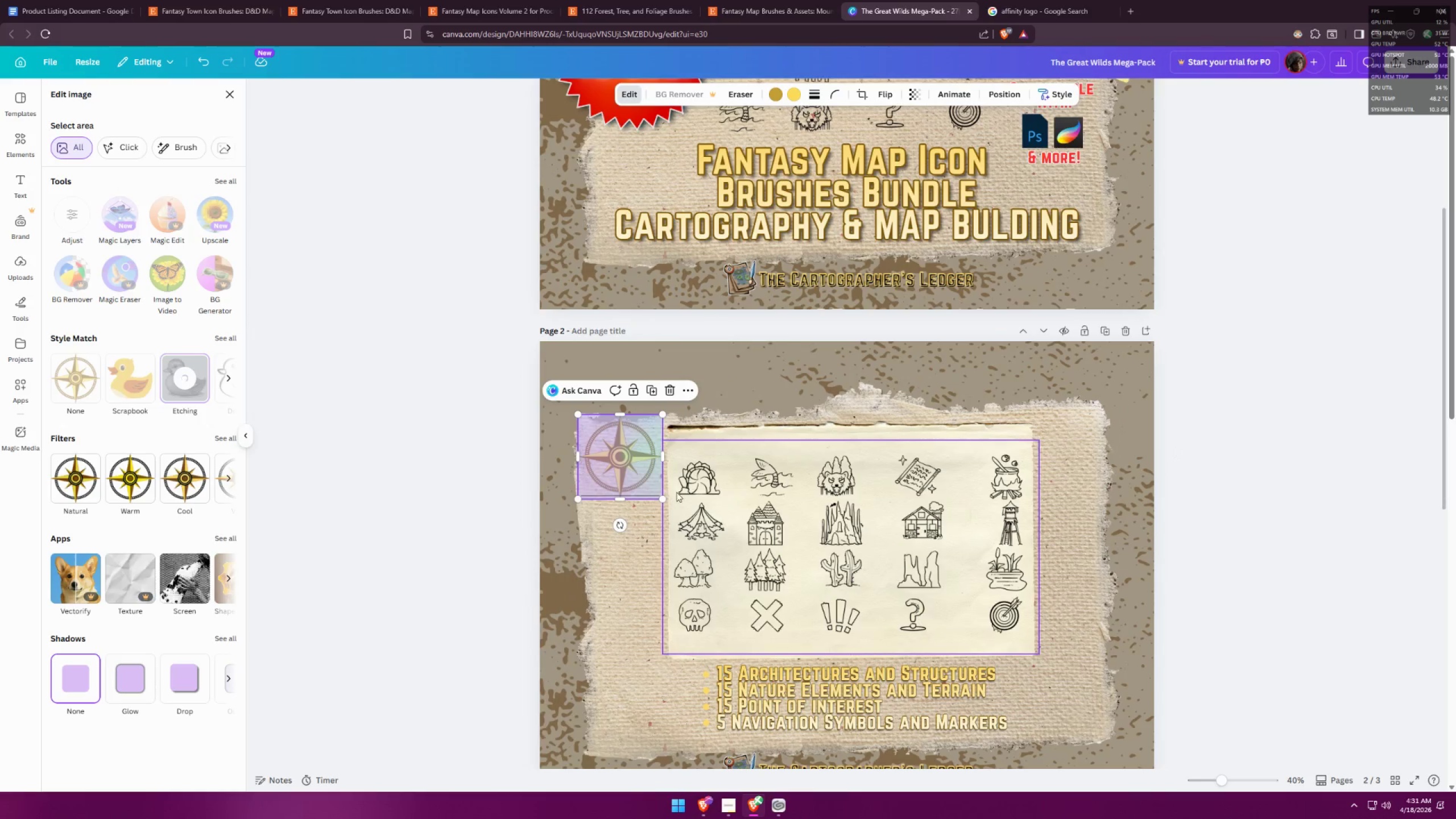 
left_click([601, 470])
 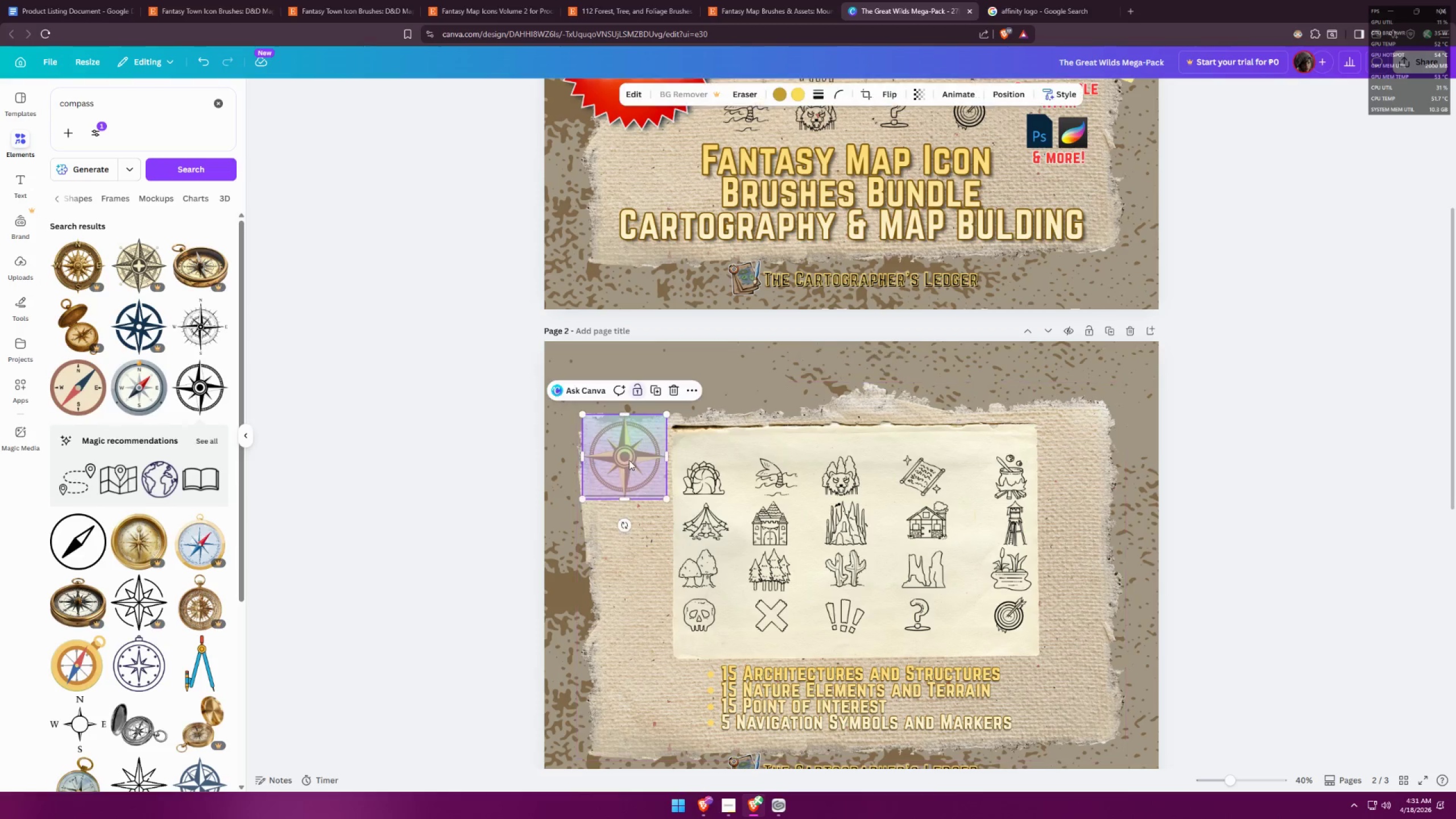 
double_click([629, 460])
 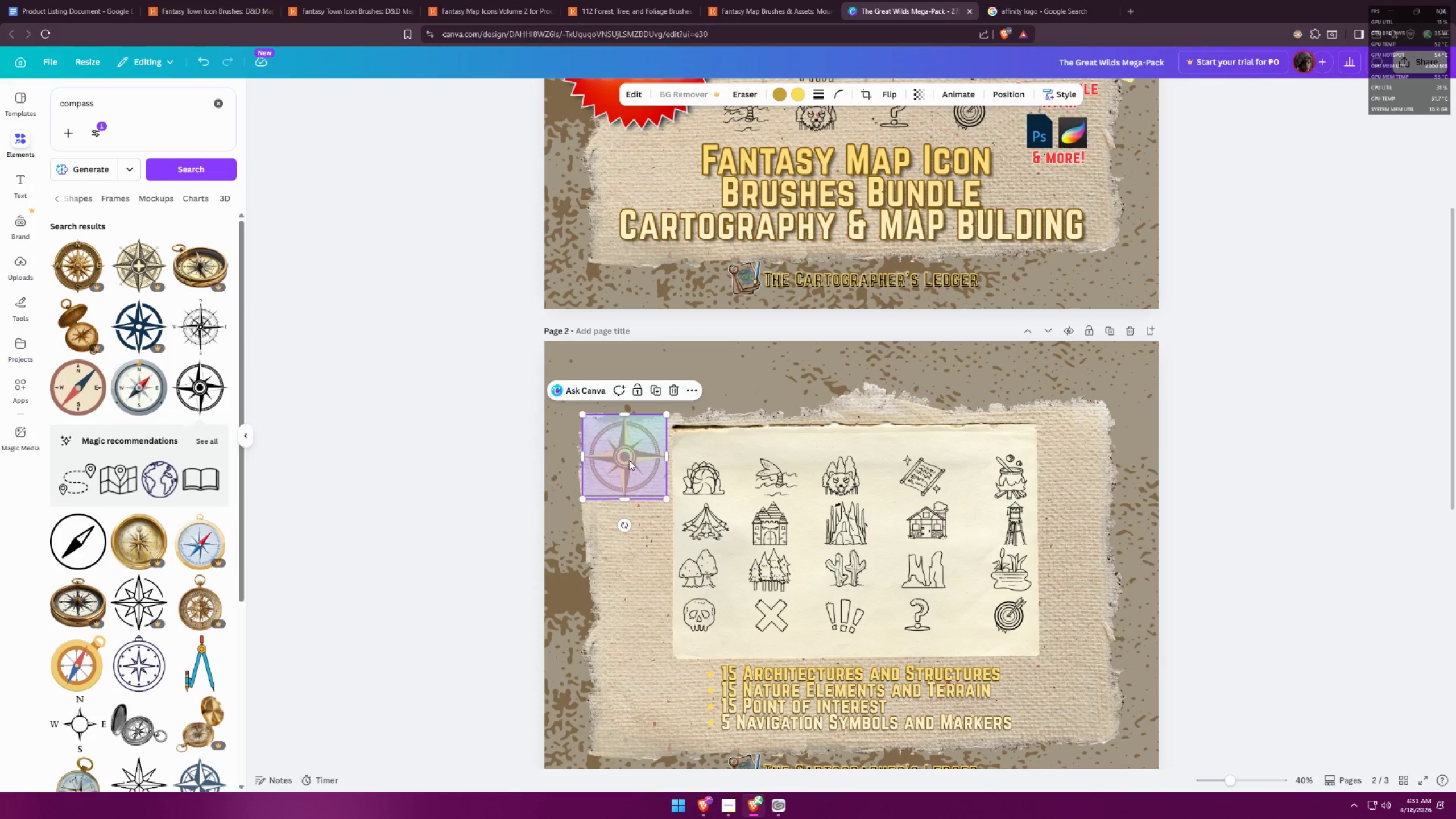 
triple_click([629, 460])
 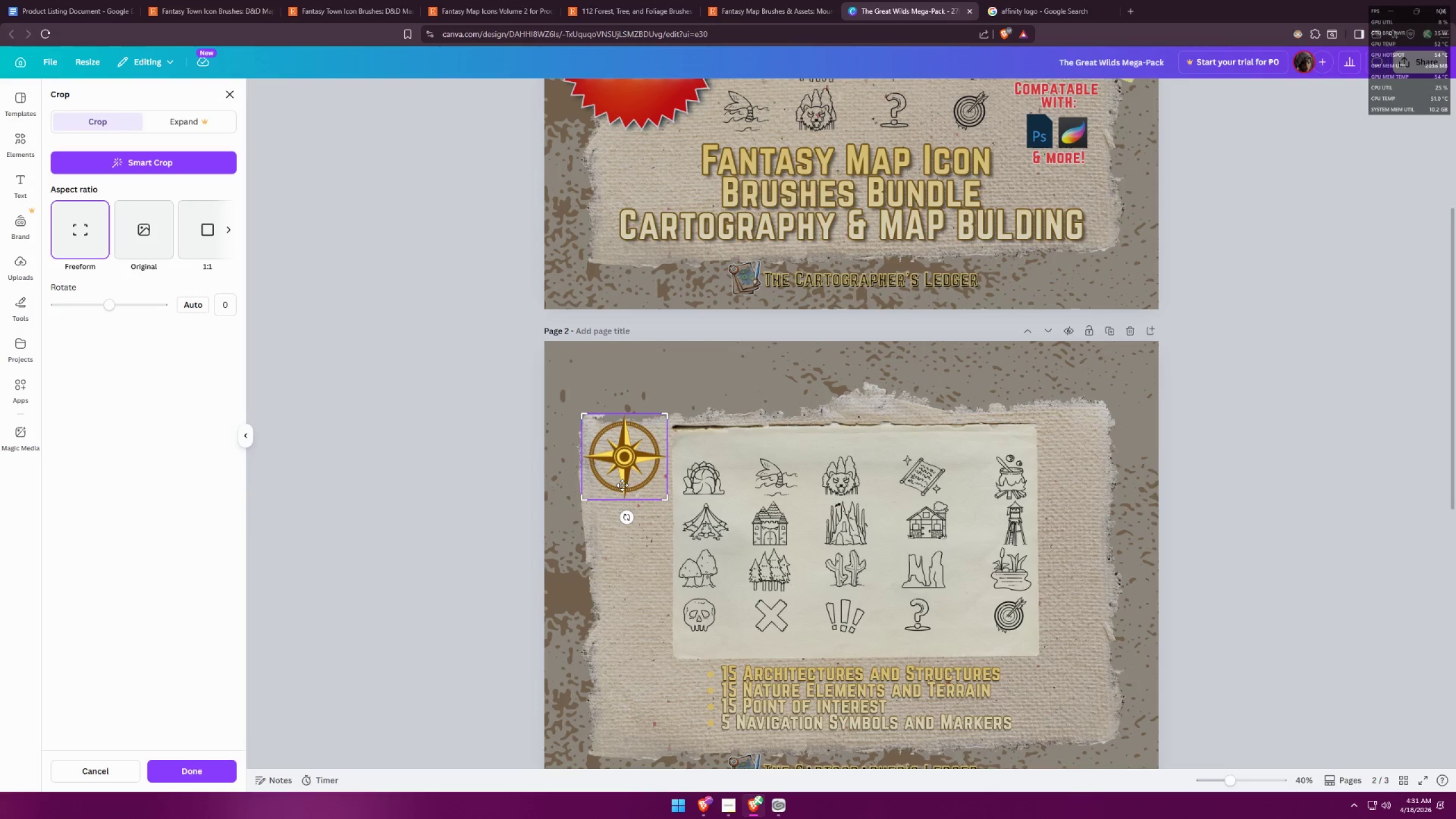 
left_click([560, 445])
 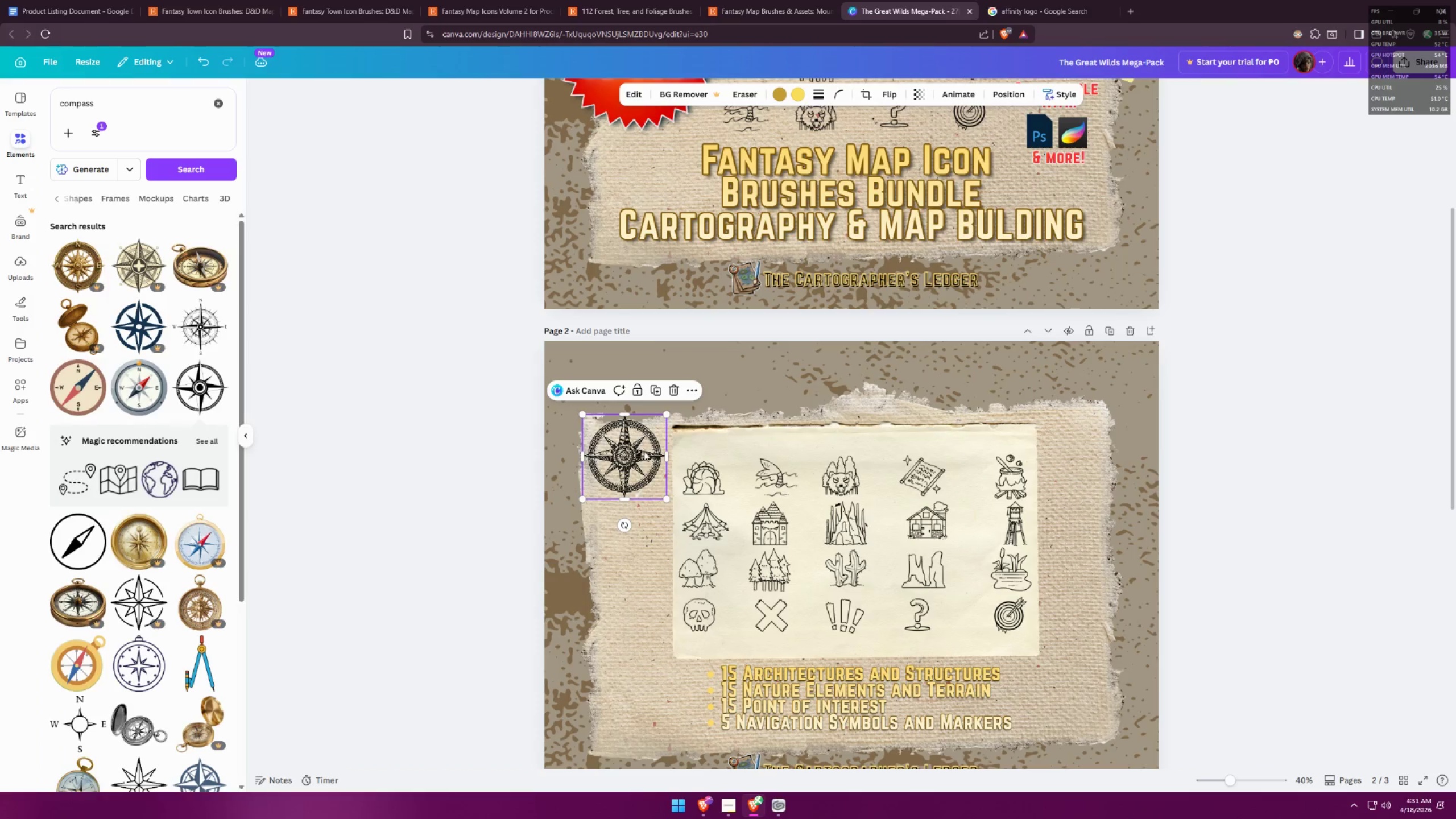 
left_click_drag(start_coordinate=[640, 466], to_coordinate=[634, 468])
 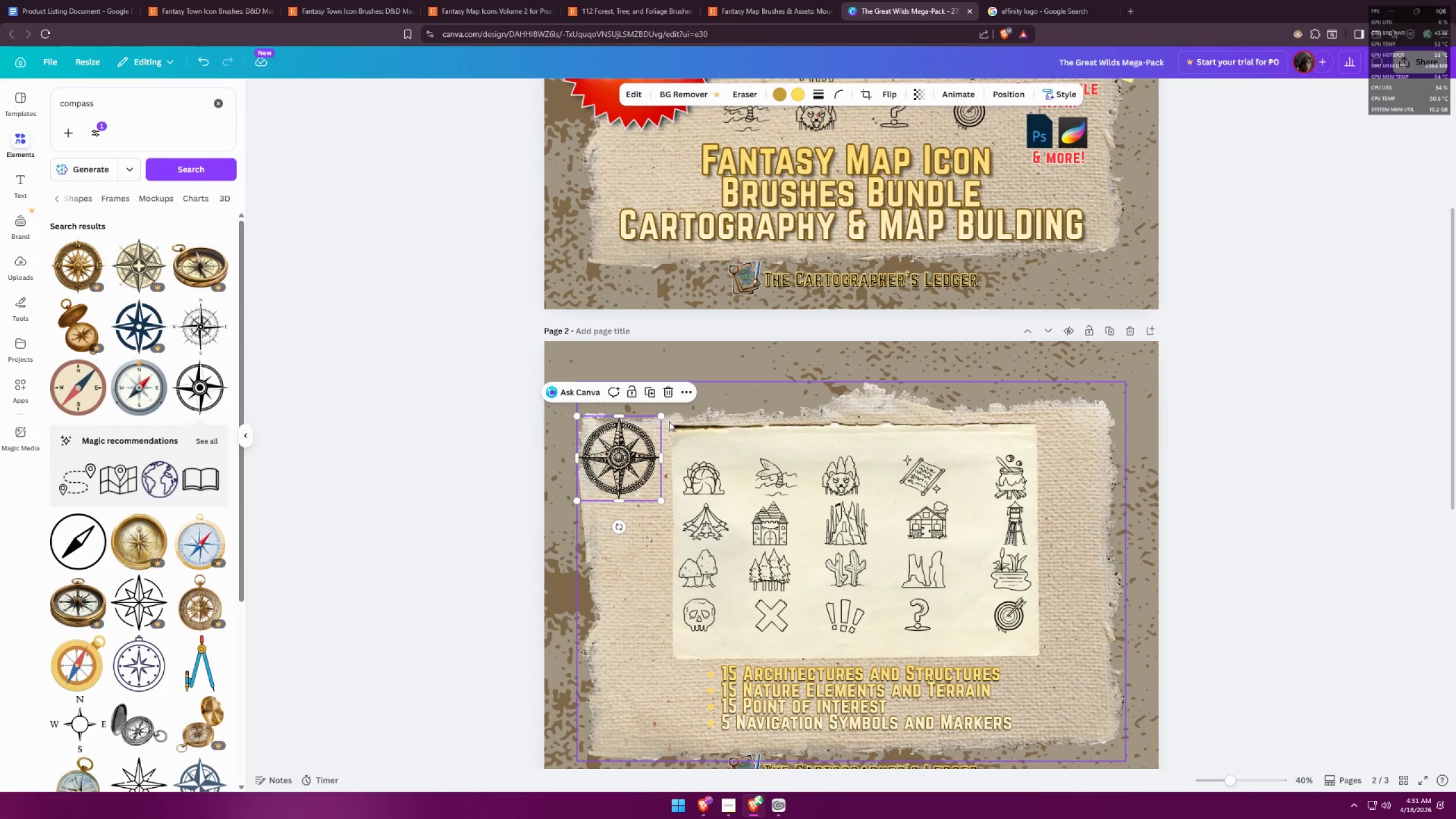 
hold_key(key=AltLeft, duration=1.45)
left_click_drag(start_coordinate=[662, 419], to_coordinate=[653, 420])
 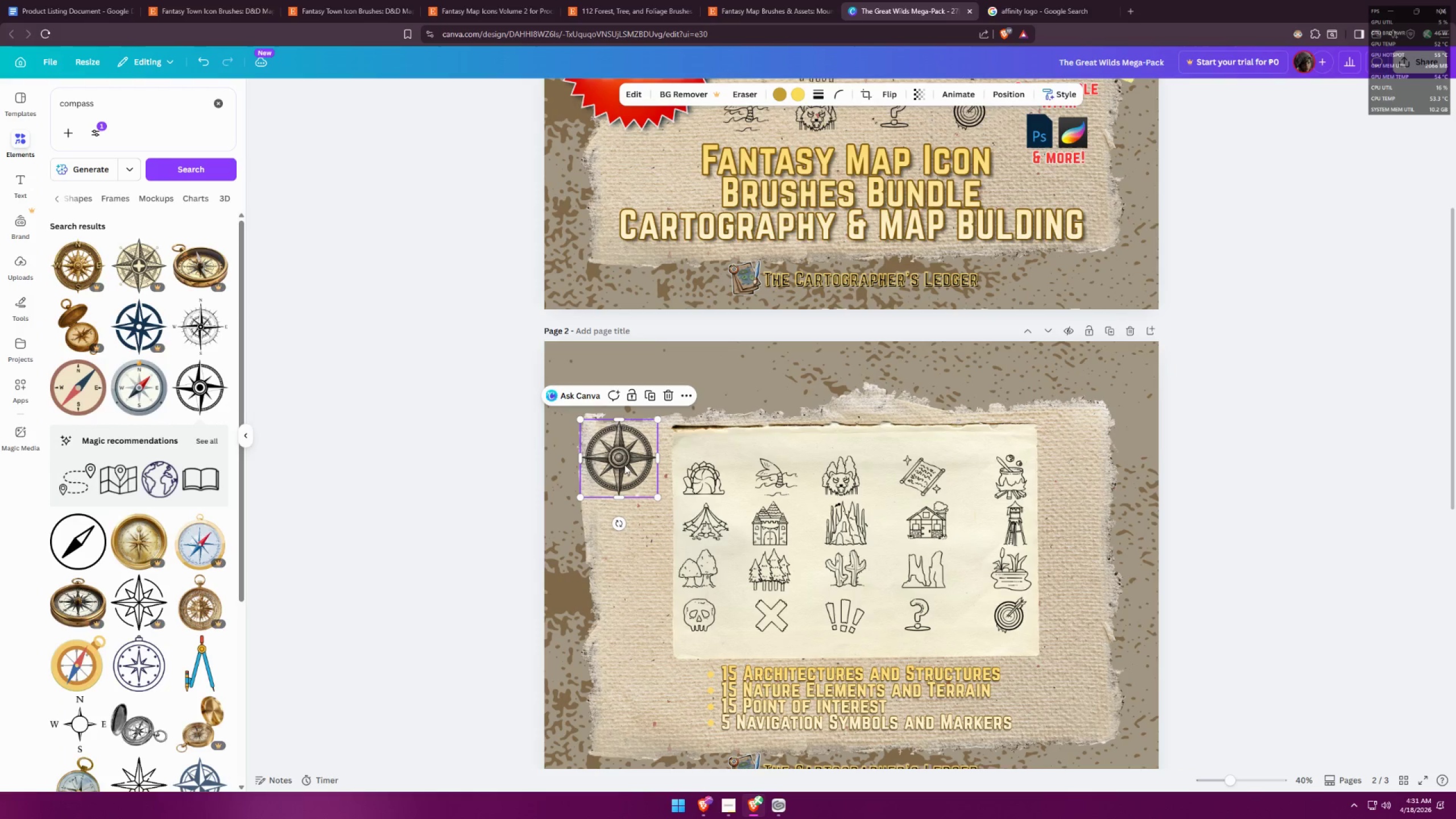 
left_click_drag(start_coordinate=[627, 465], to_coordinate=[632, 466])
 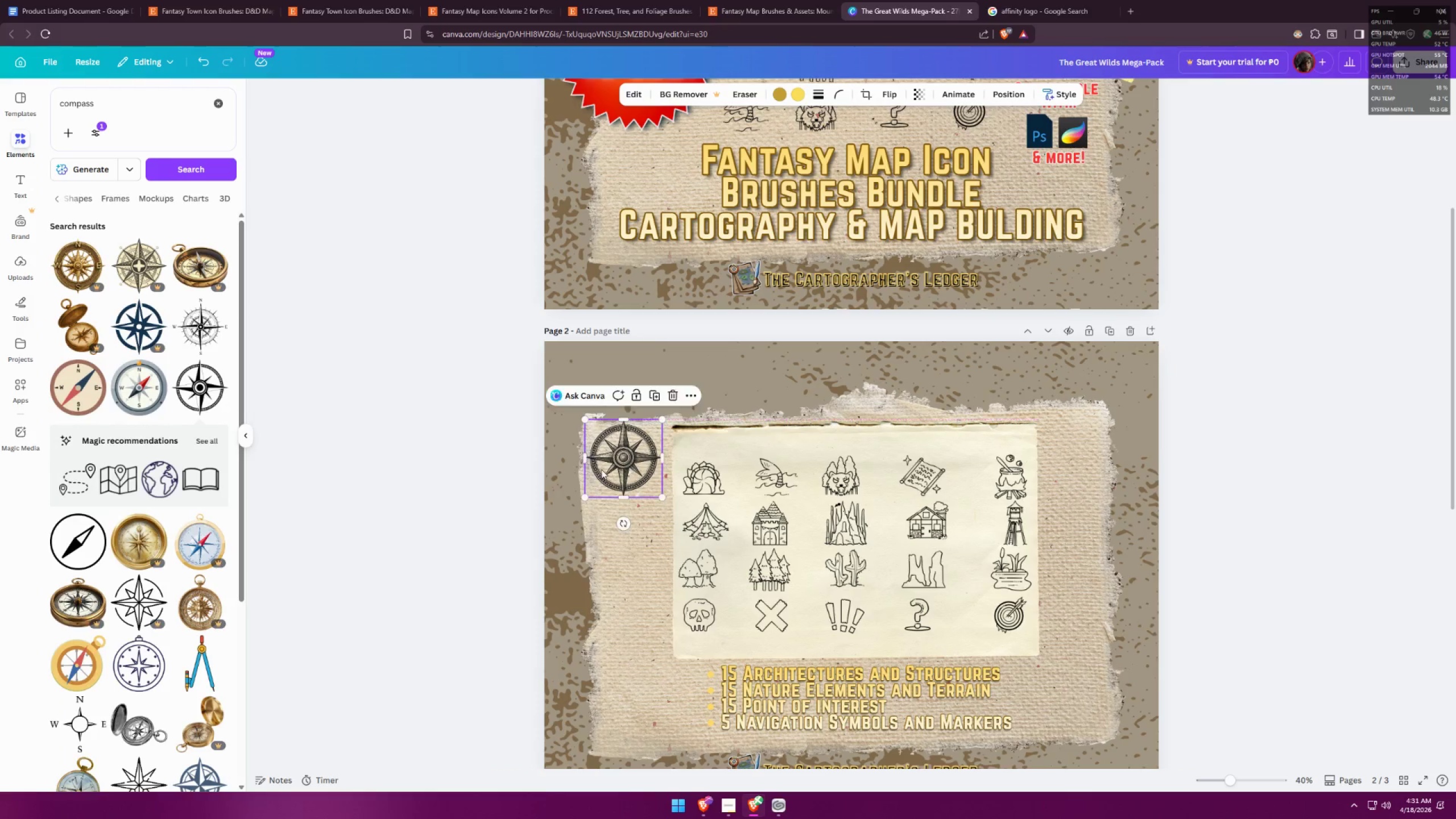 
left_click([570, 474])
 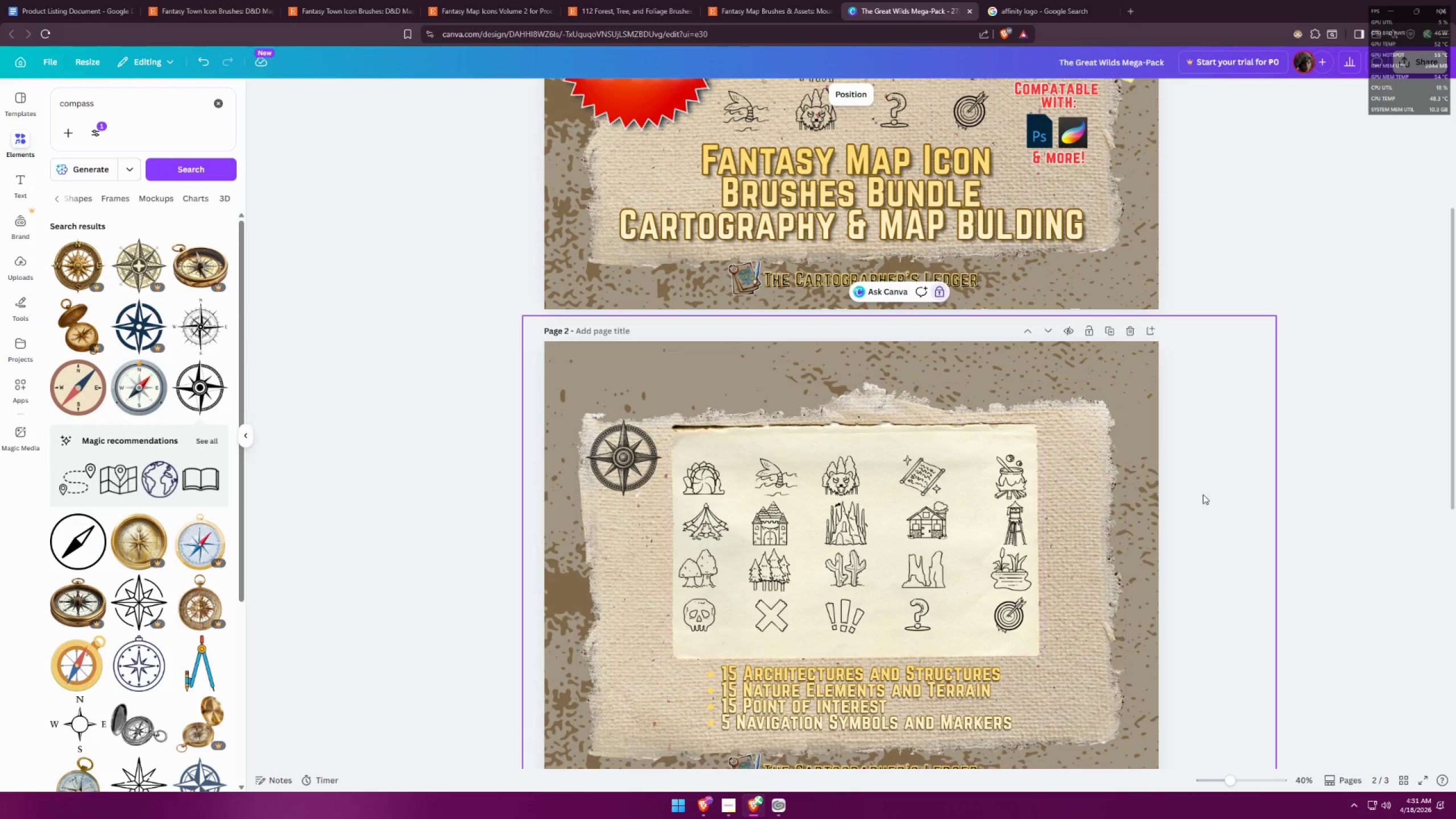 
left_click([1250, 484])
 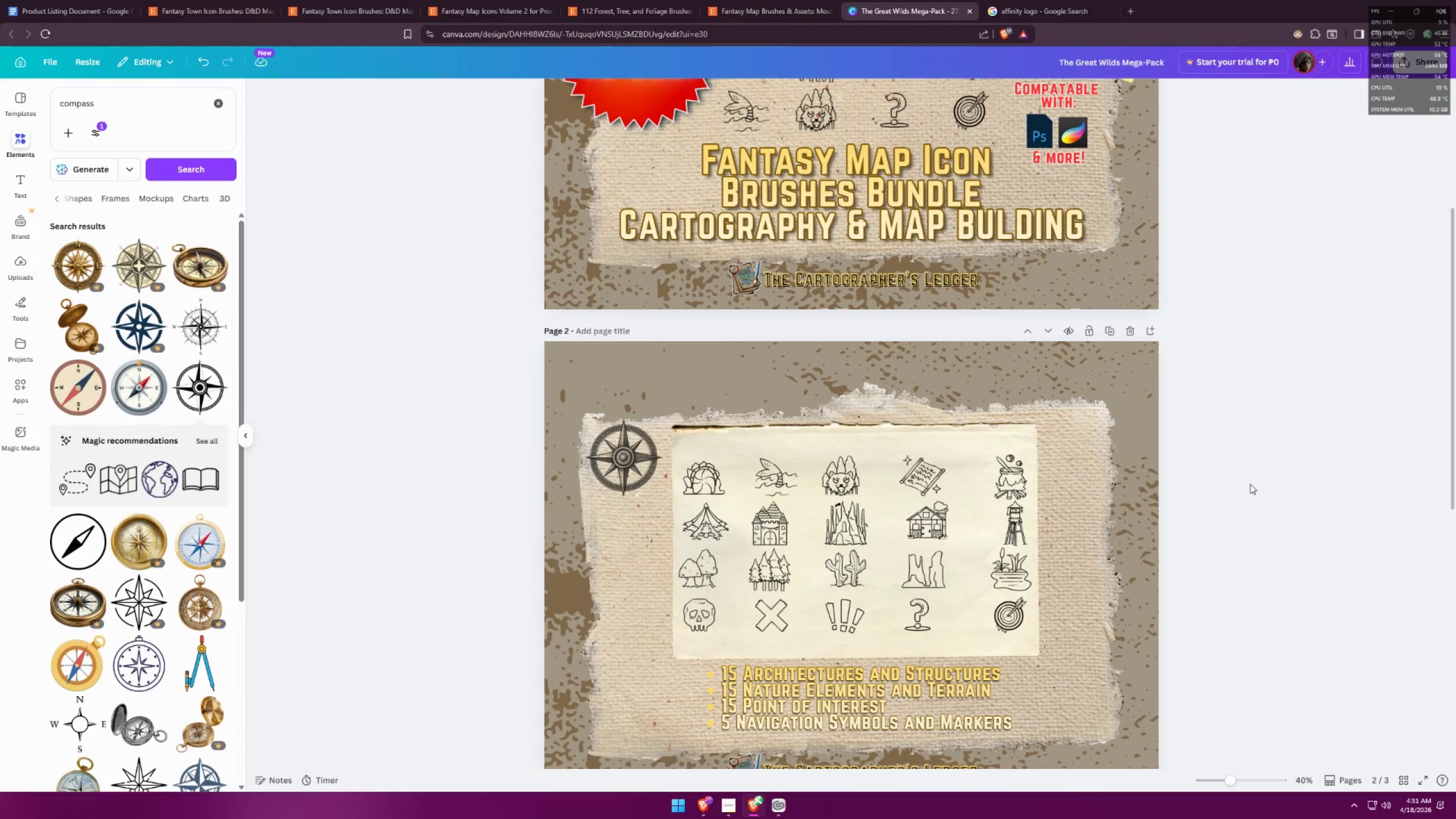 
hold_key(key=ControlLeft, duration=1.5)
scroll: coordinate [1234, 483], scroll_direction: down, amount: 4.0
 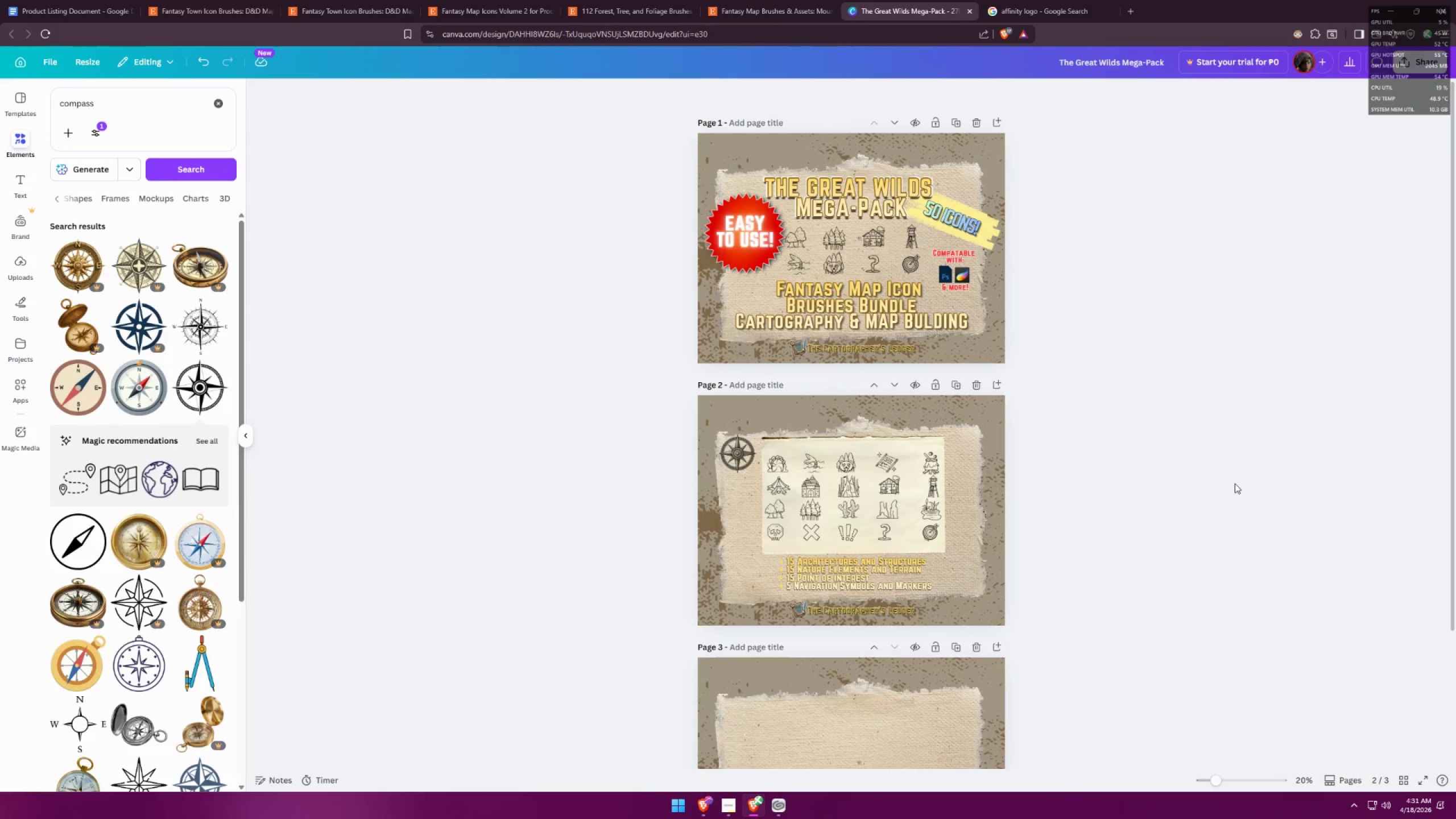 
hold_key(key=ControlLeft, duration=0.86)
scroll: coordinate [1235, 483], scroll_direction: up, amount: 4.0
 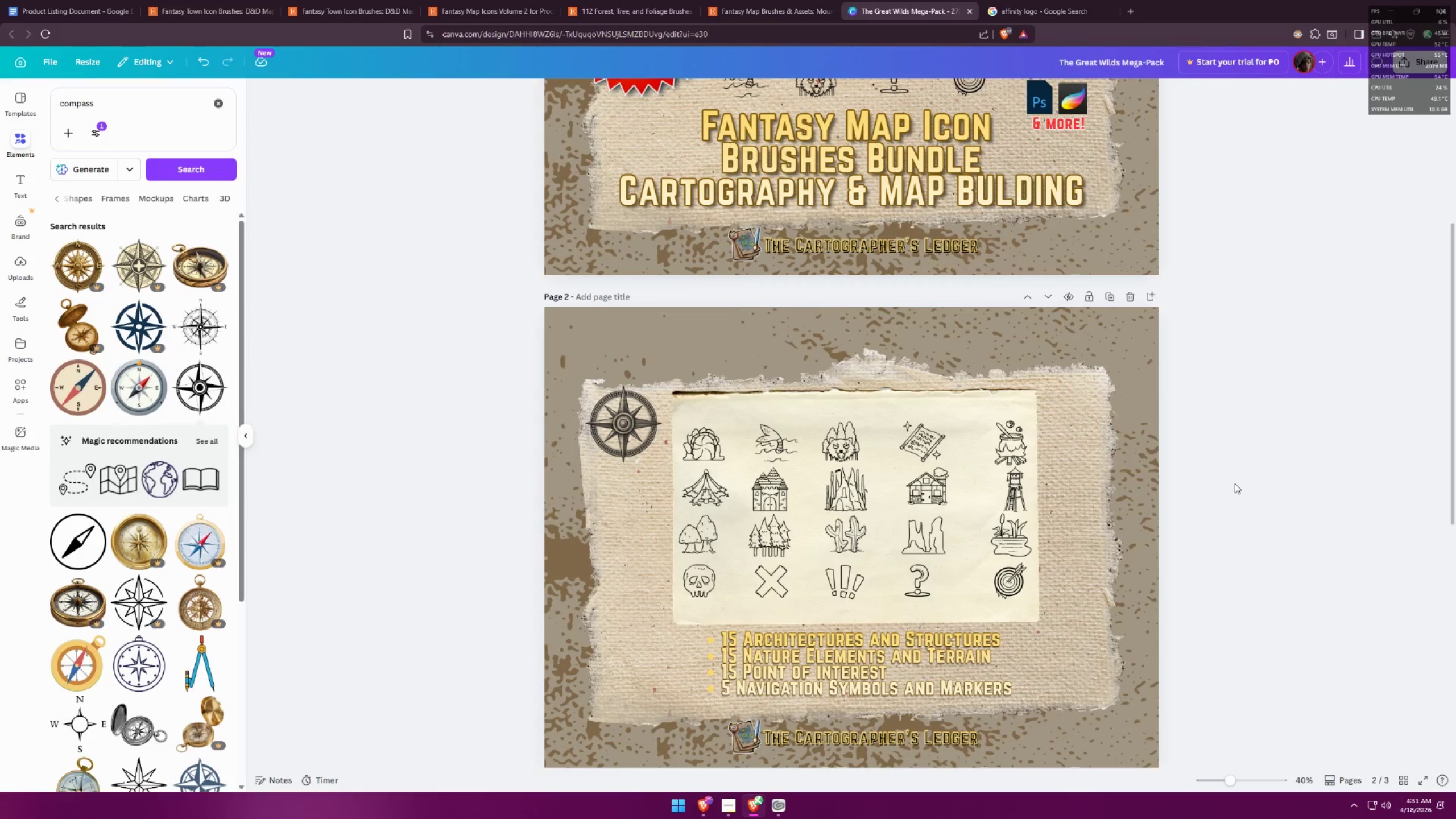 
left_click_drag(start_coordinate=[626, 429], to_coordinate=[669, 669])
 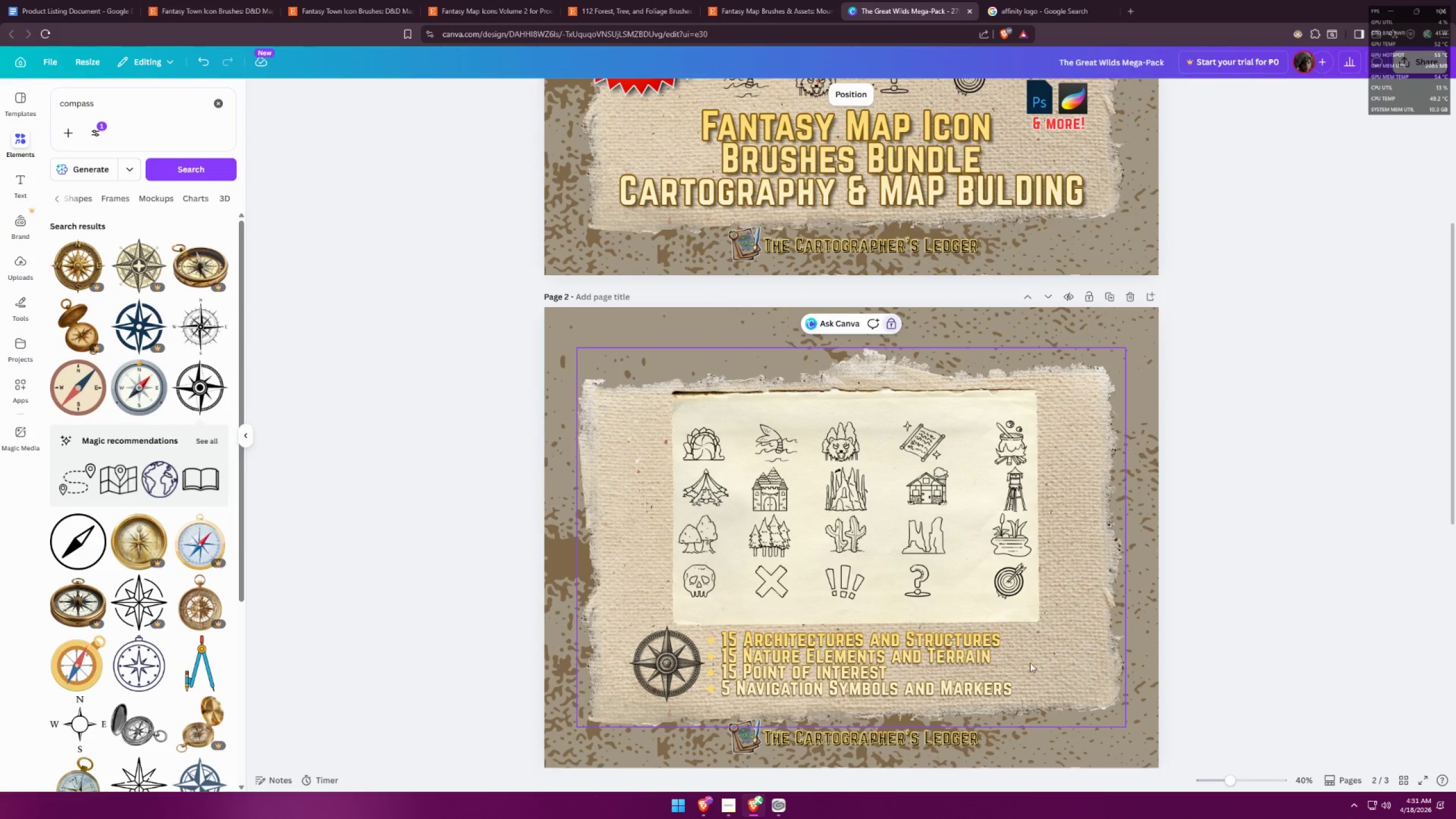 
left_click([987, 663])
 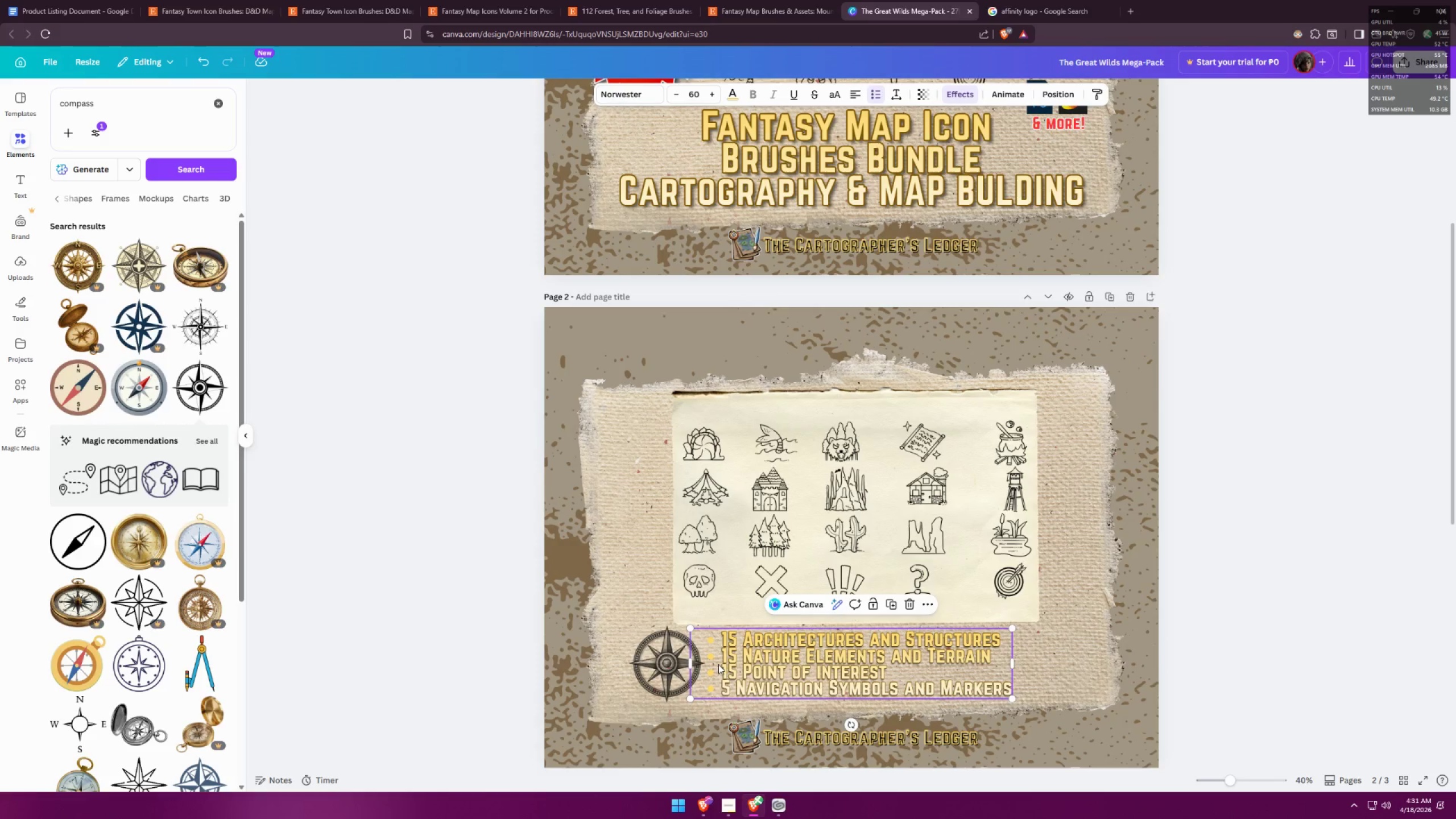 
hold_key(key=ShiftLeft, duration=0.41)
left_click([677, 671])
 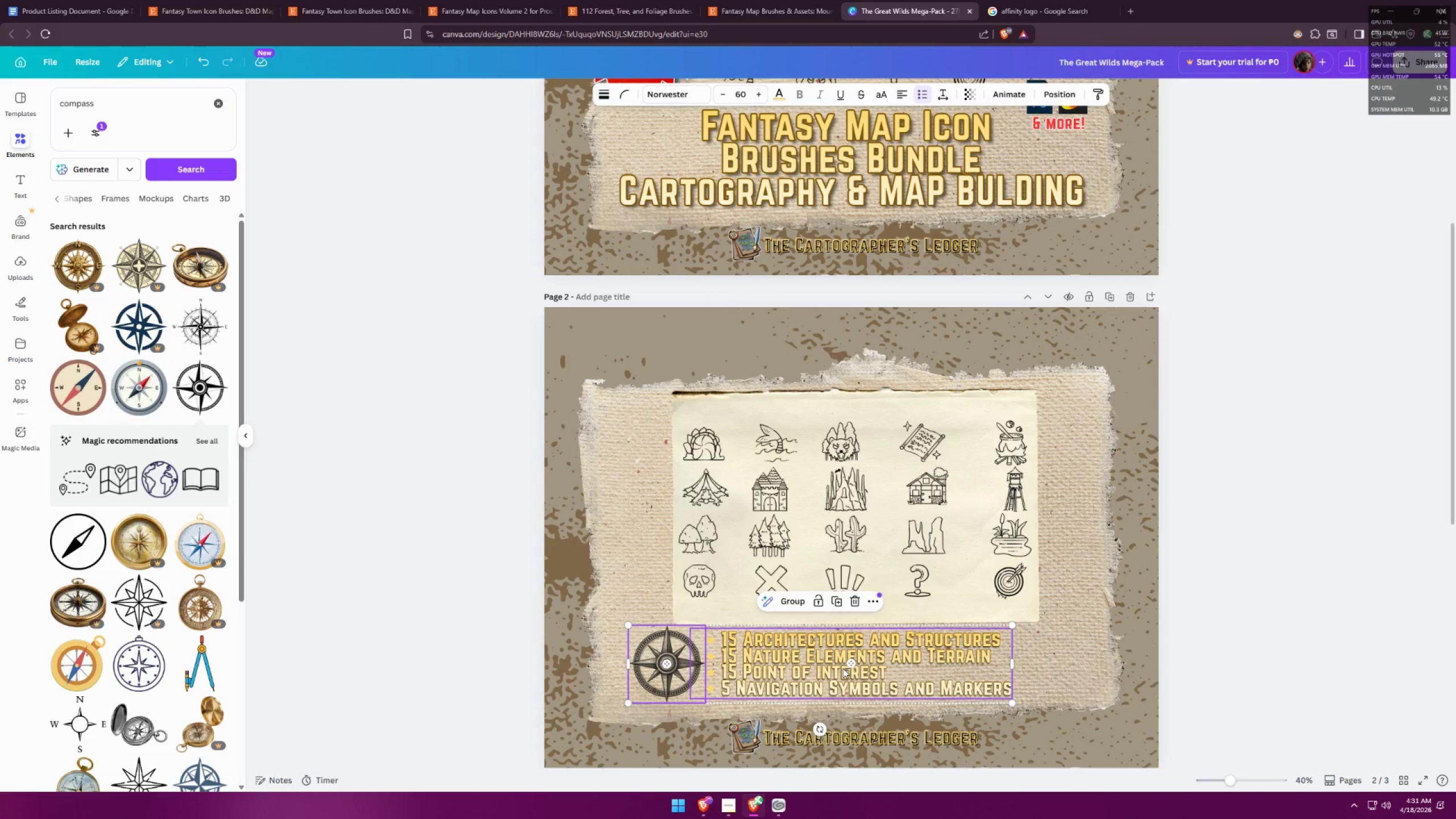 
left_click_drag(start_coordinate=[903, 673], to_coordinate=[926, 677])
 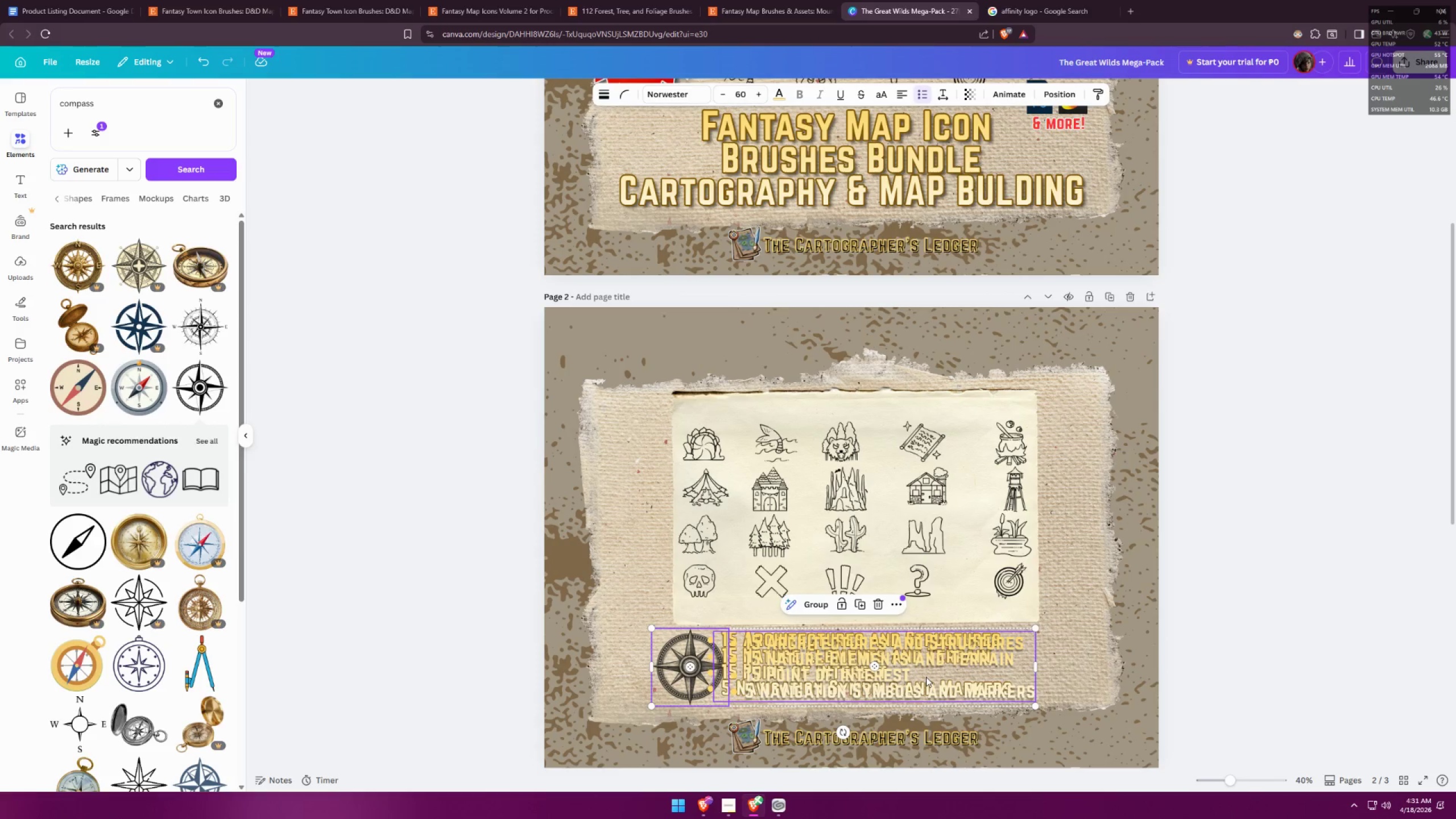 
key(Control+ControlLeft)
 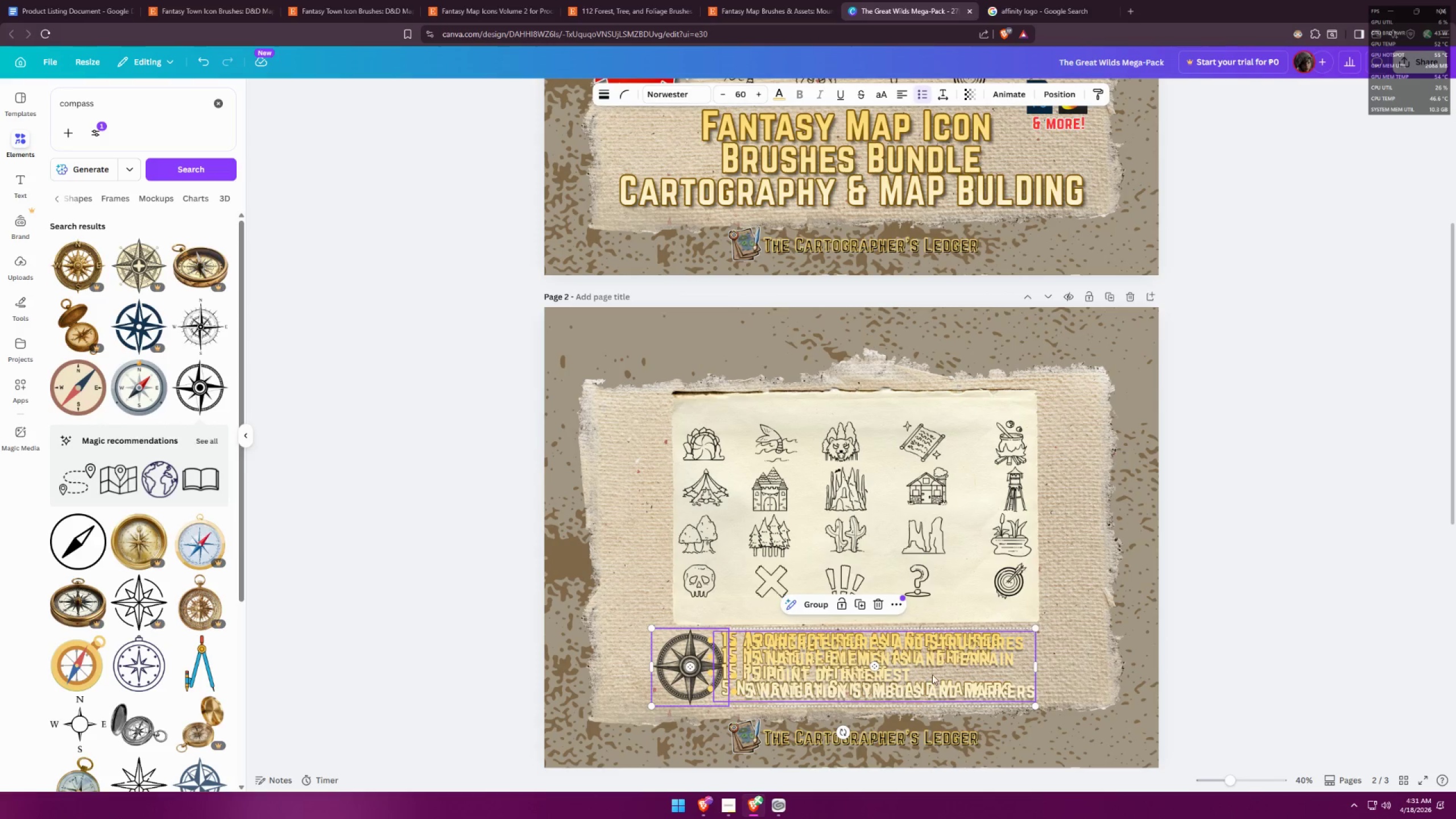 
key(Control+Z)
 